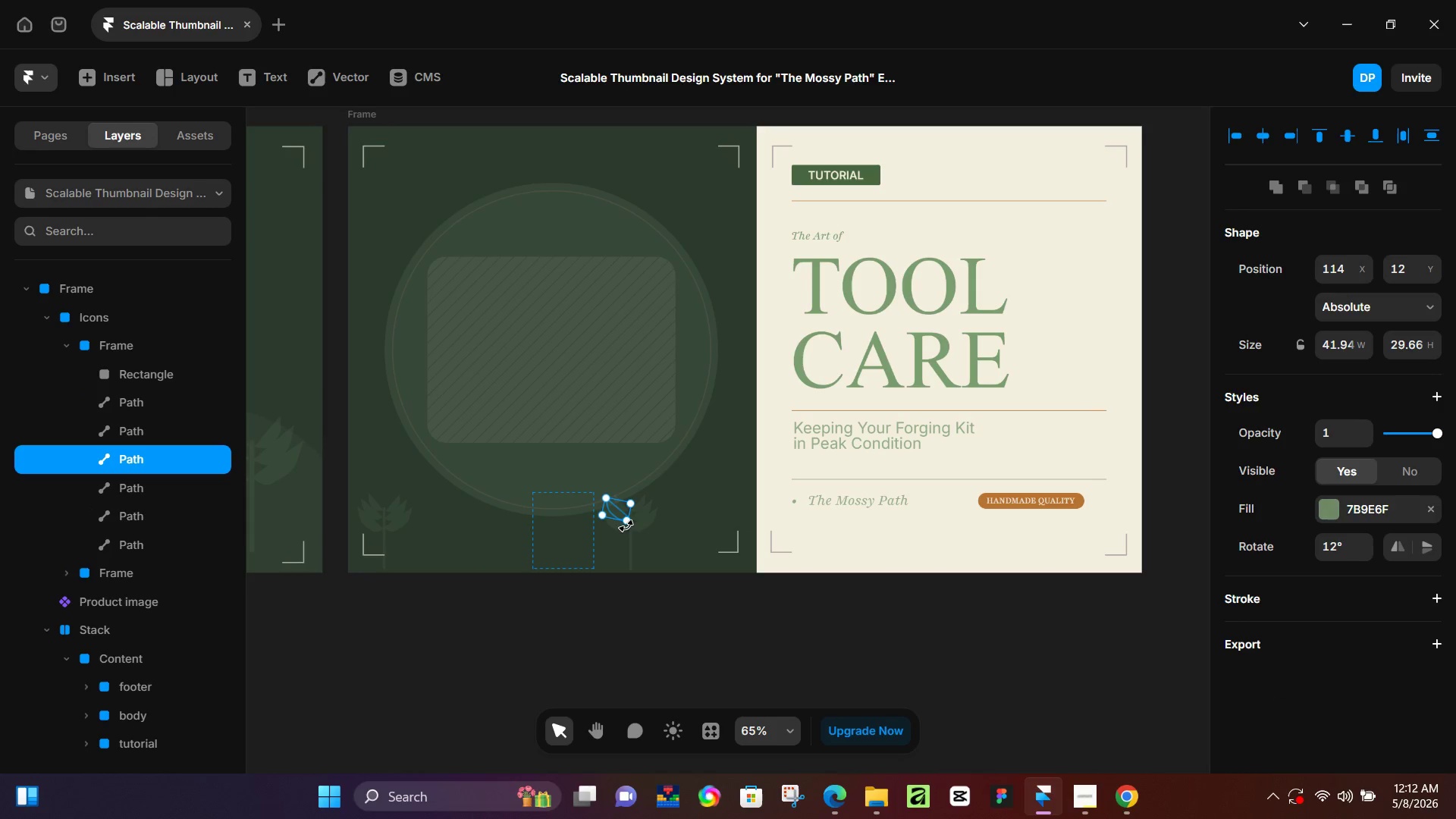 
hold_key(key=ControlLeft, duration=0.55)
scroll: coordinate [626, 531], scroll_direction: up, amount: 7.0
 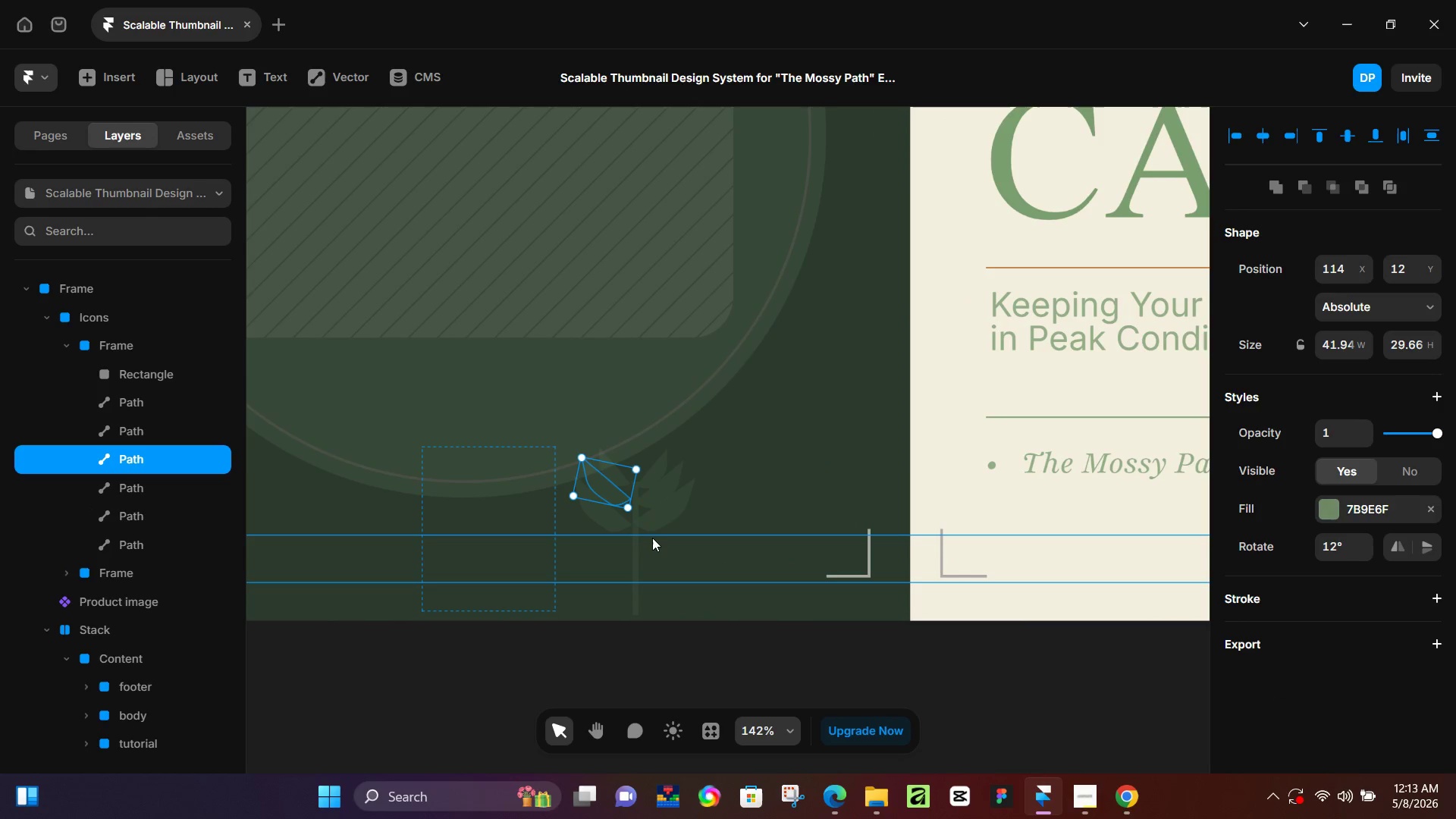 
key(Control+Z)
 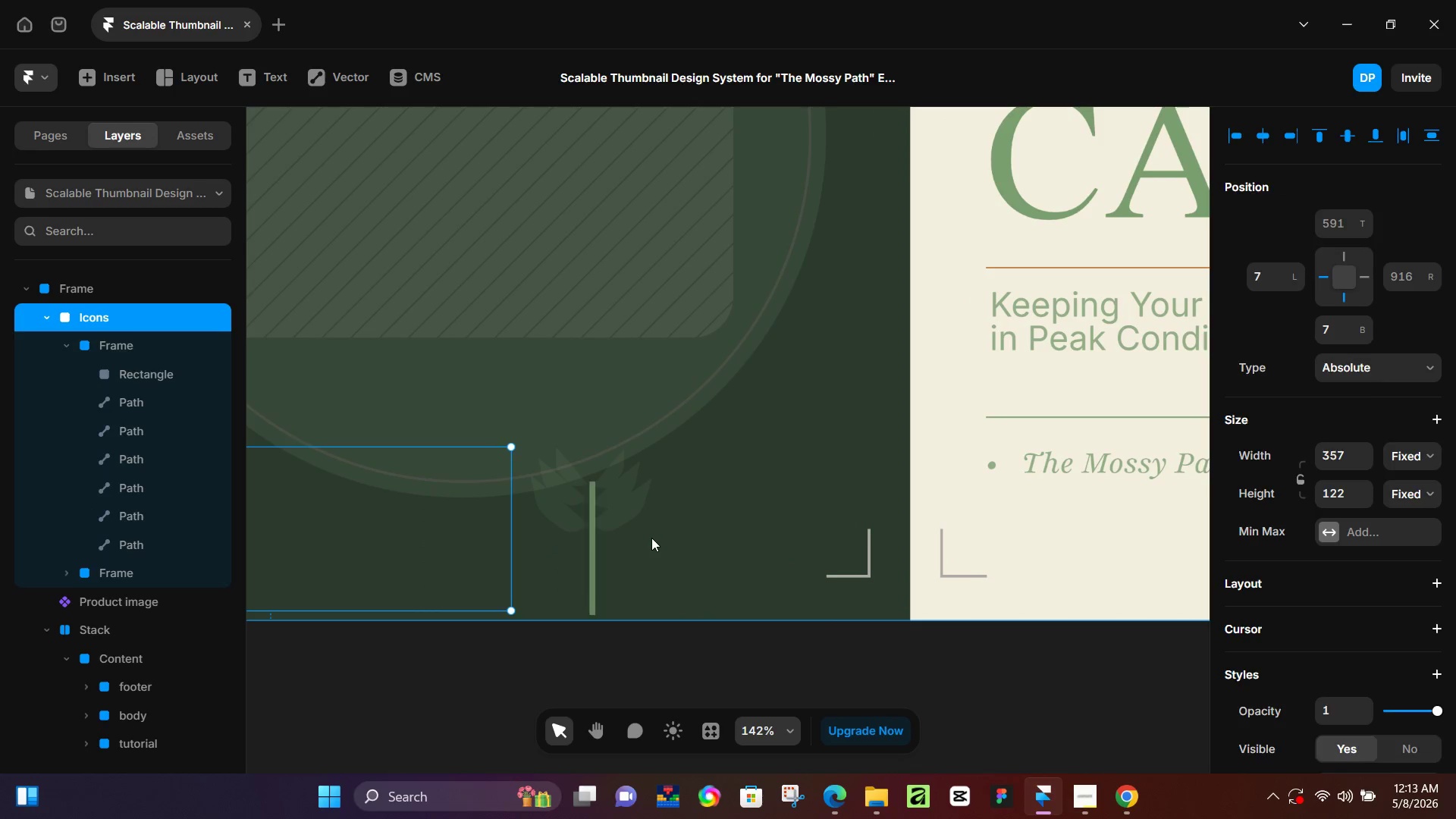 
key(Control+Z)
 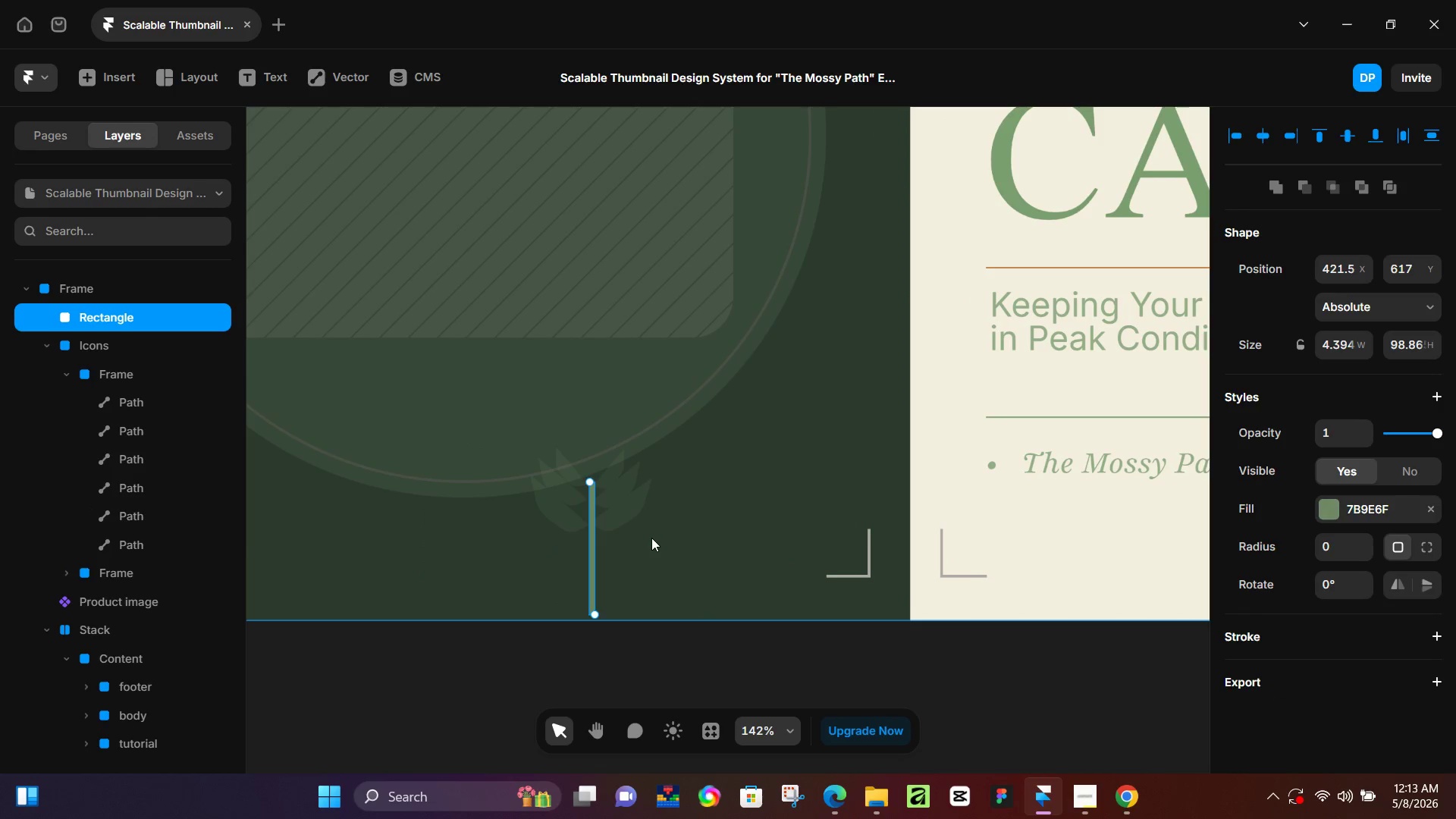 
key(Control+Z)
 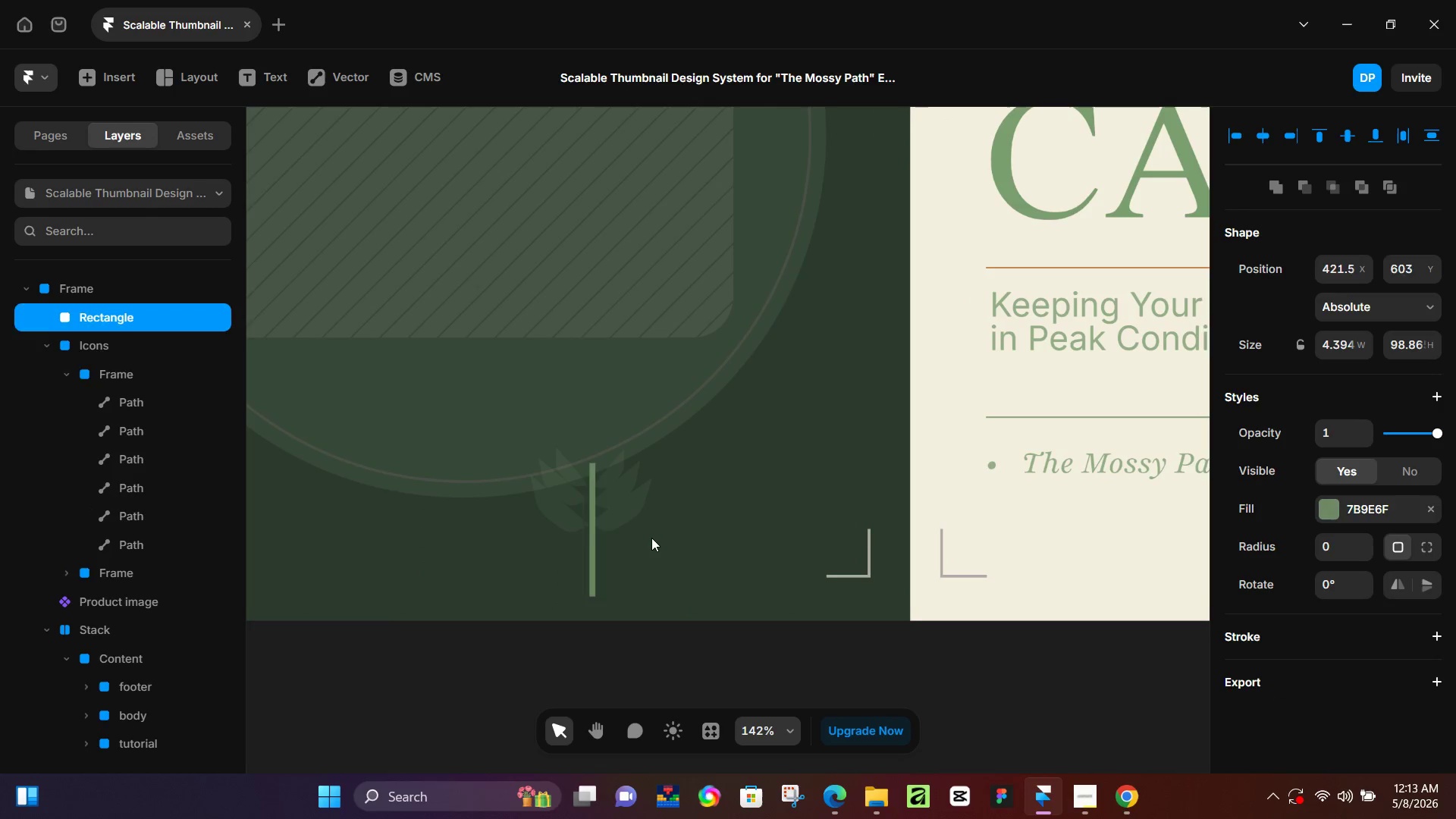 
key(Control+Z)
 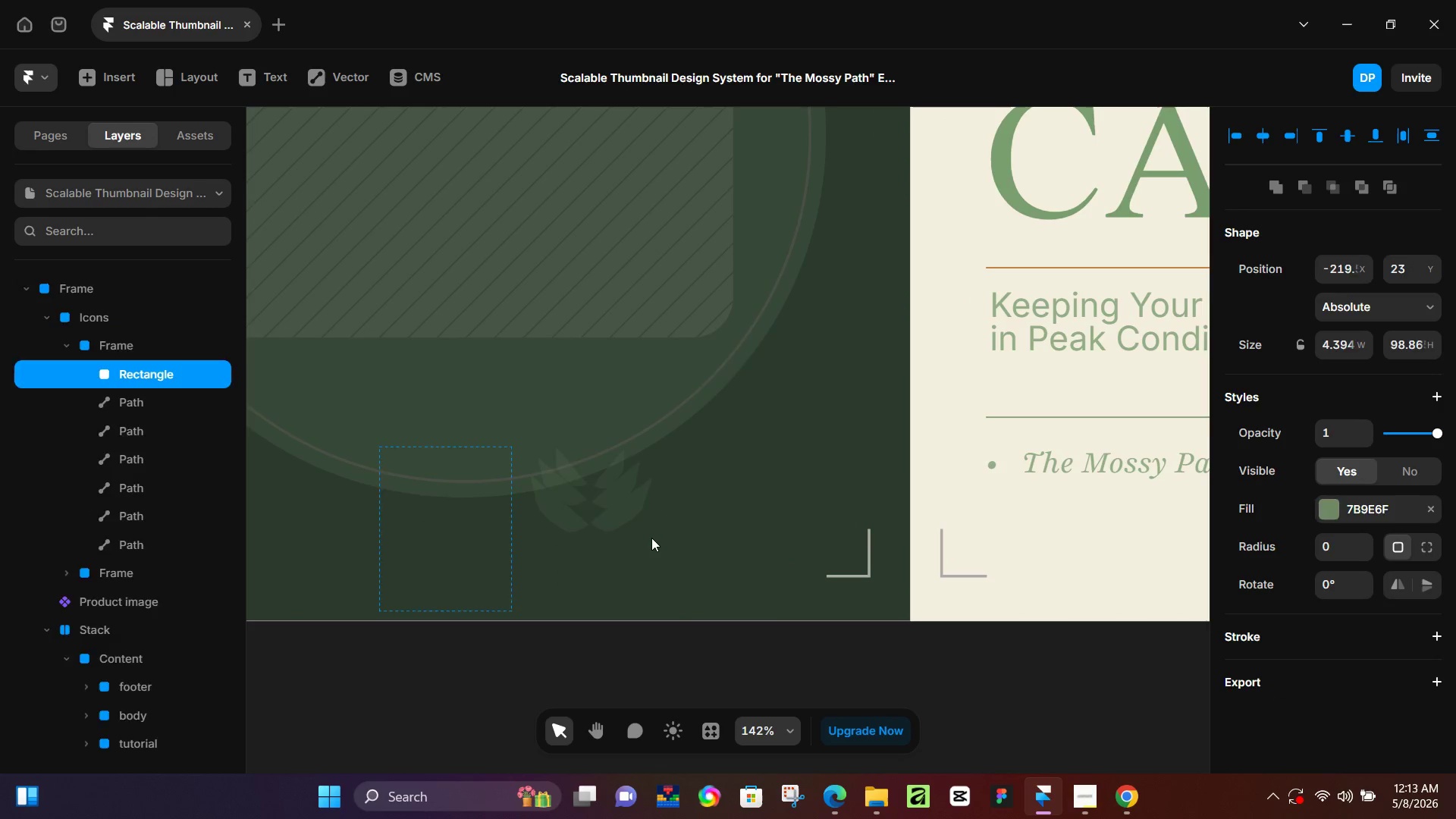 
key(Control+Z)
 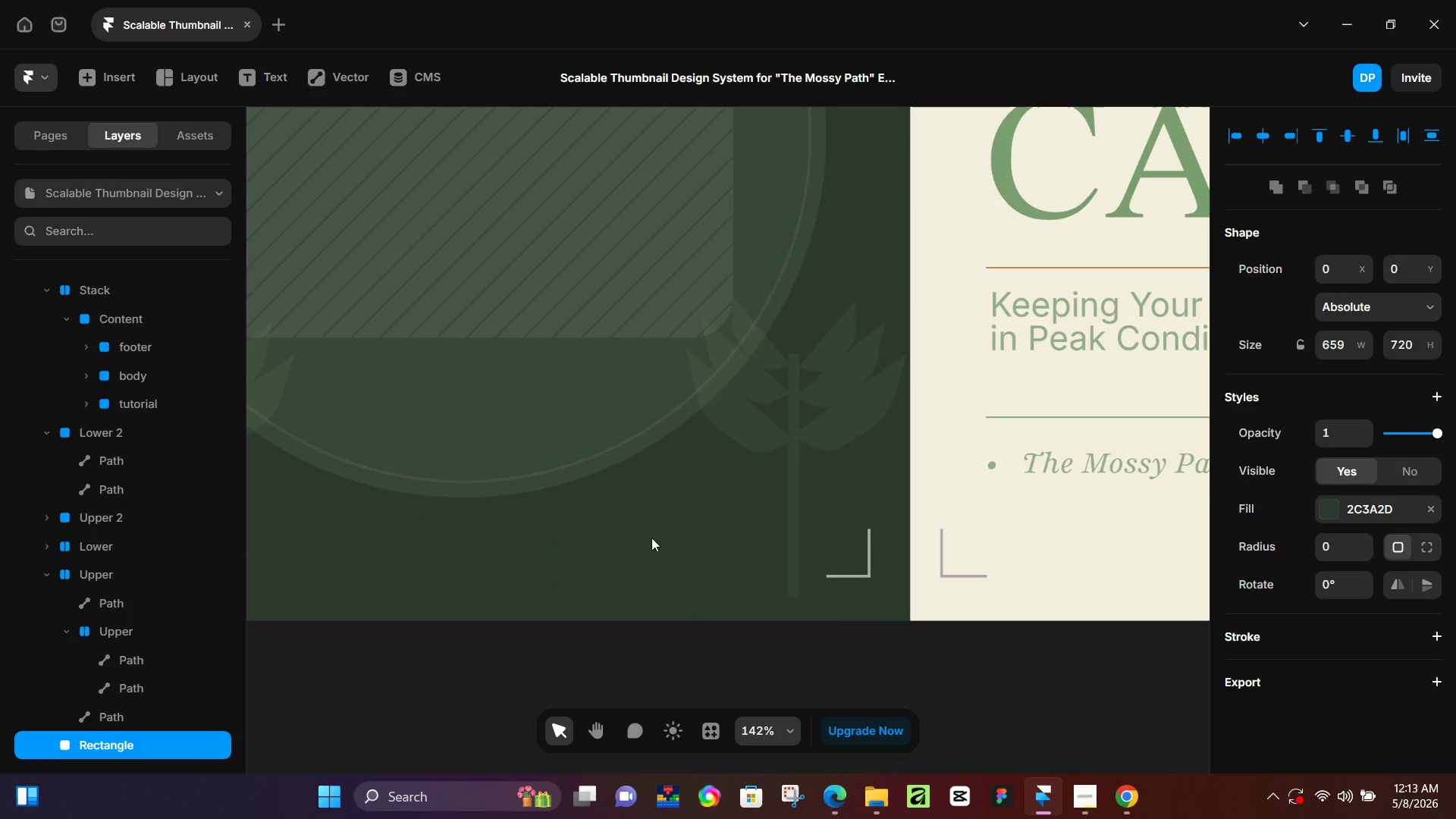 
key(Control+Z)
 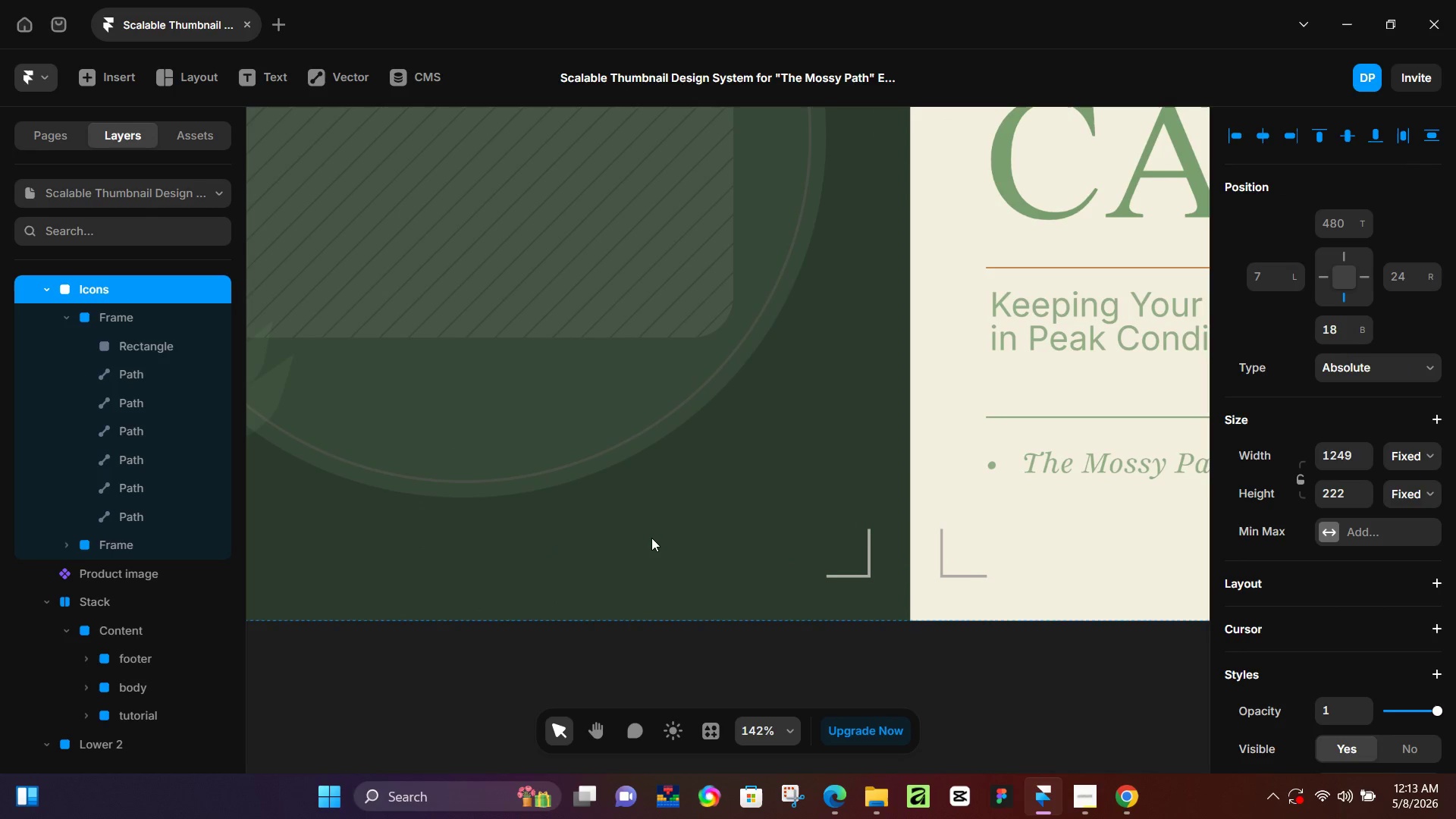 
hold_key(key=ControlLeft, duration=0.5)
 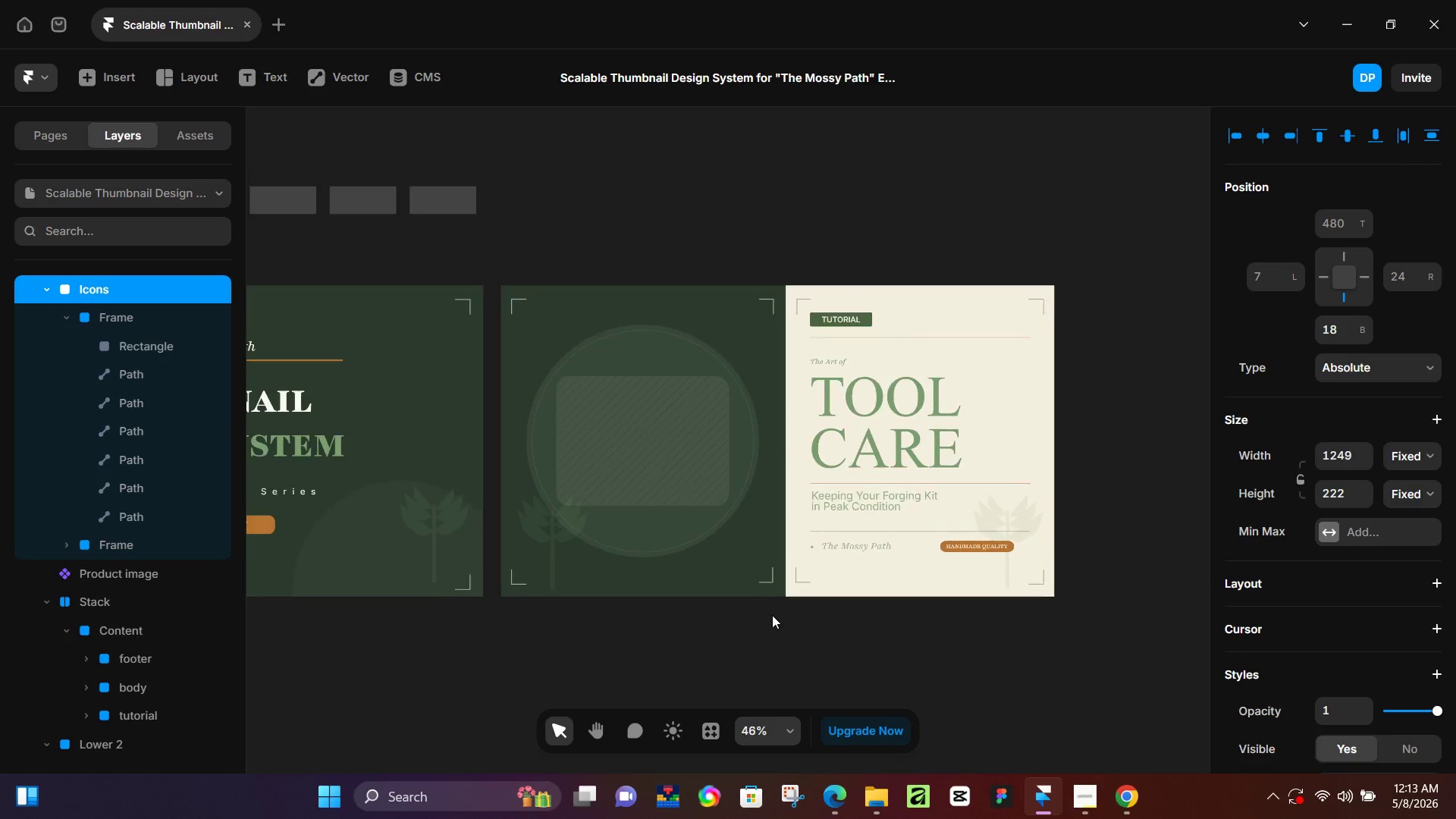 
hold_key(key=ControlLeft, duration=0.66)
 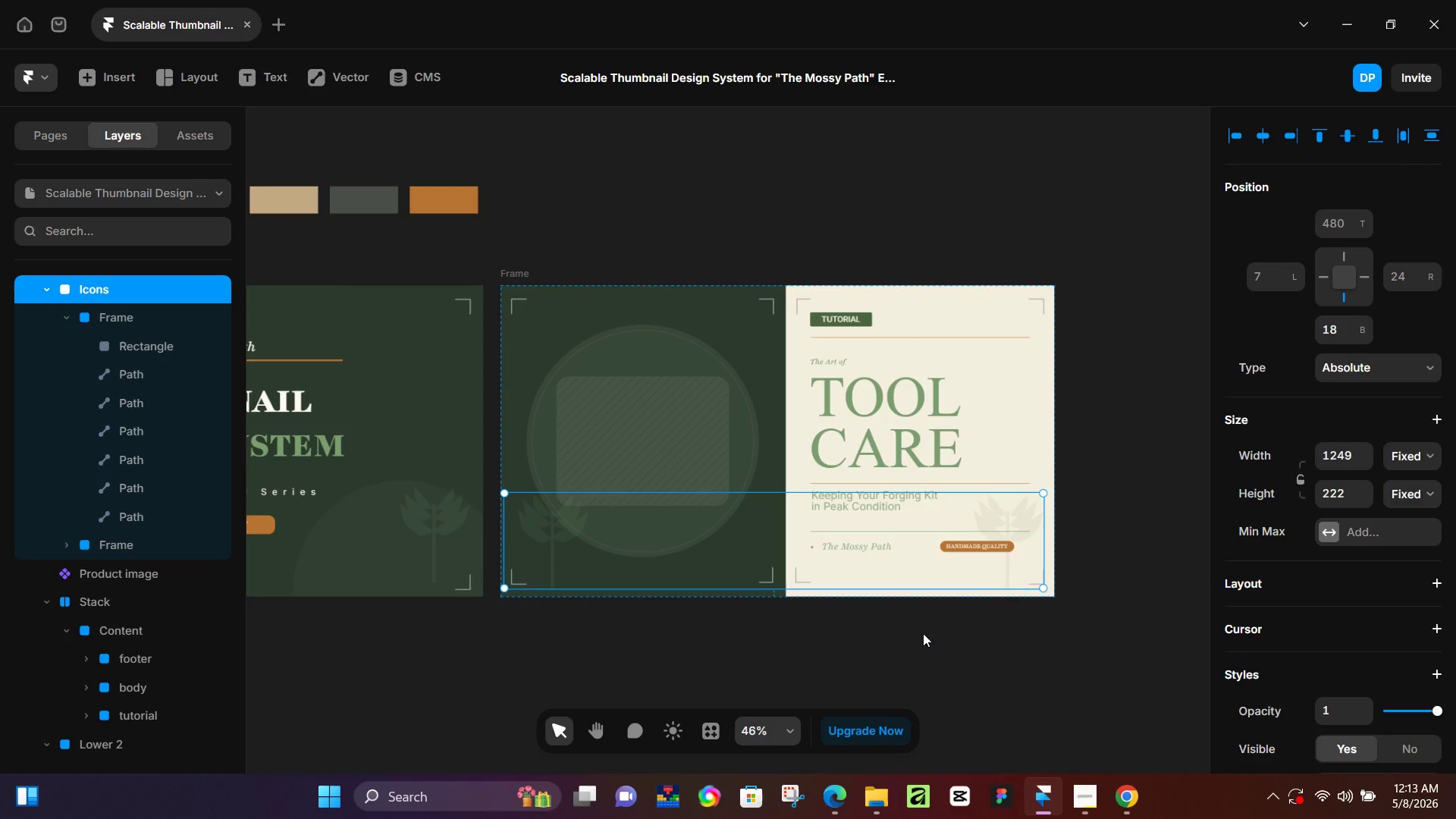 
scroll: coordinate [772, 613], scroll_direction: down, amount: 10.0
 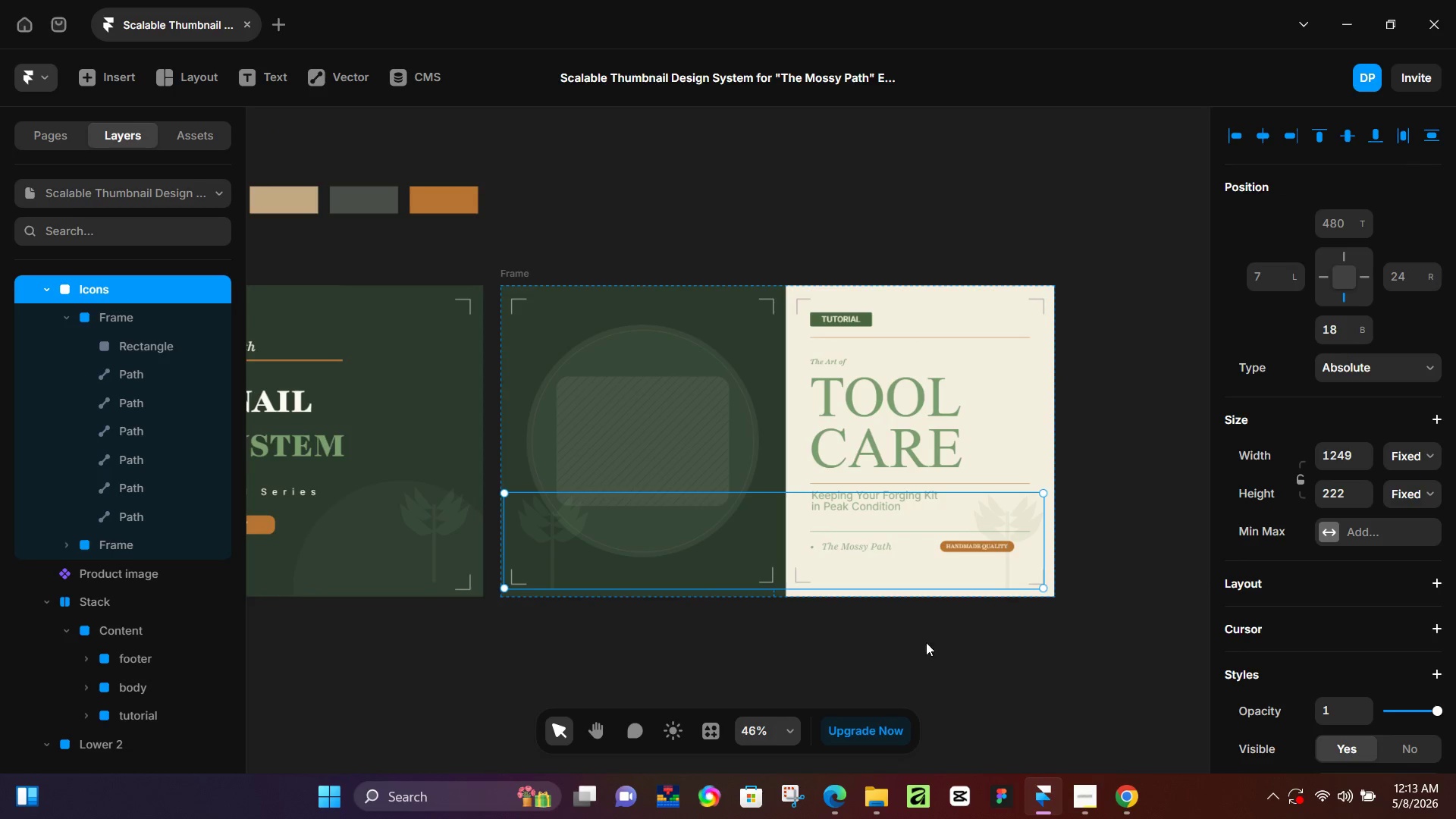 
key(K)
 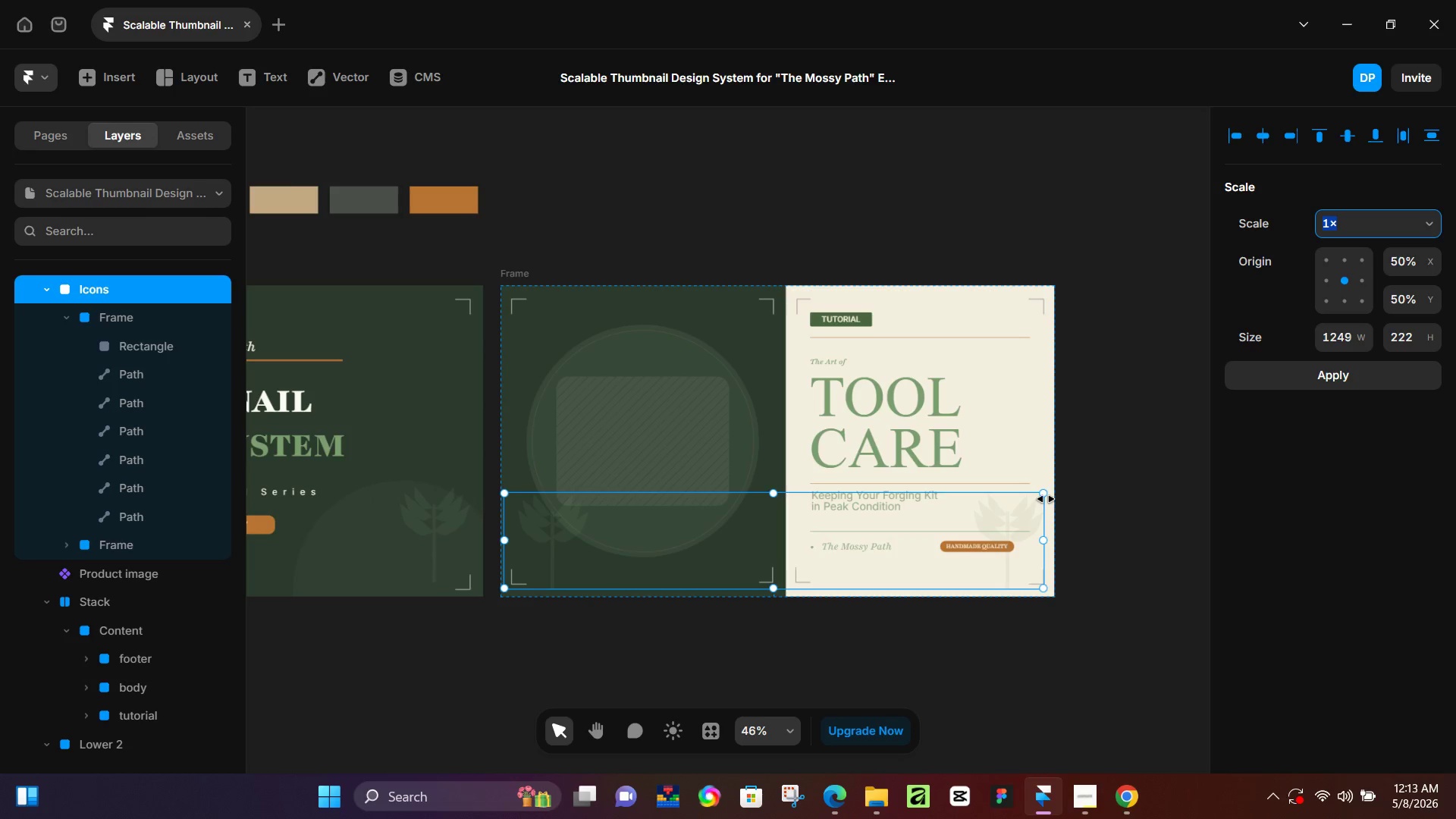 
left_click_drag(start_coordinate=[1045, 495], to_coordinate=[956, 515])
 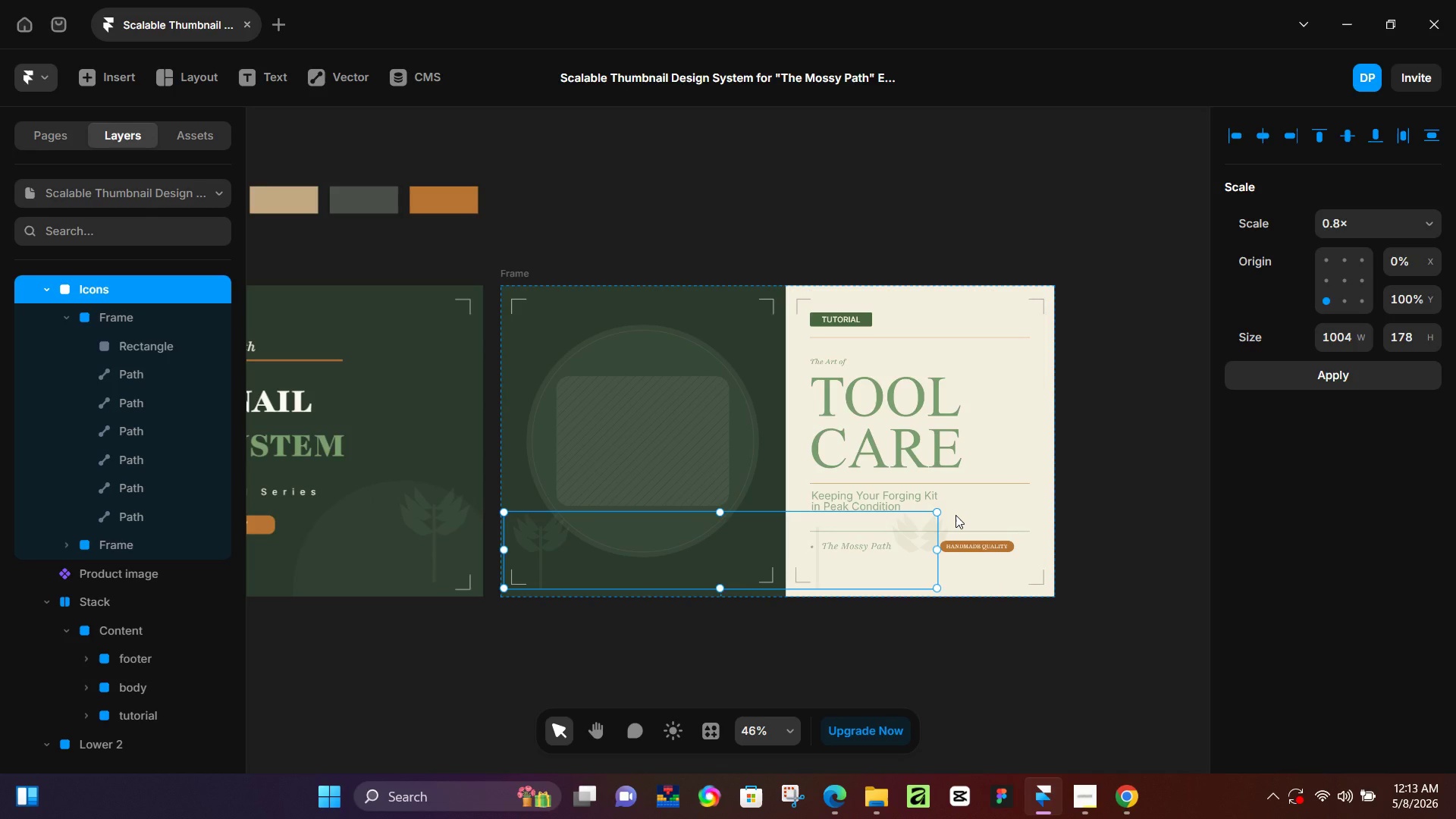 
hold_key(key=ControlLeft, duration=1.11)
 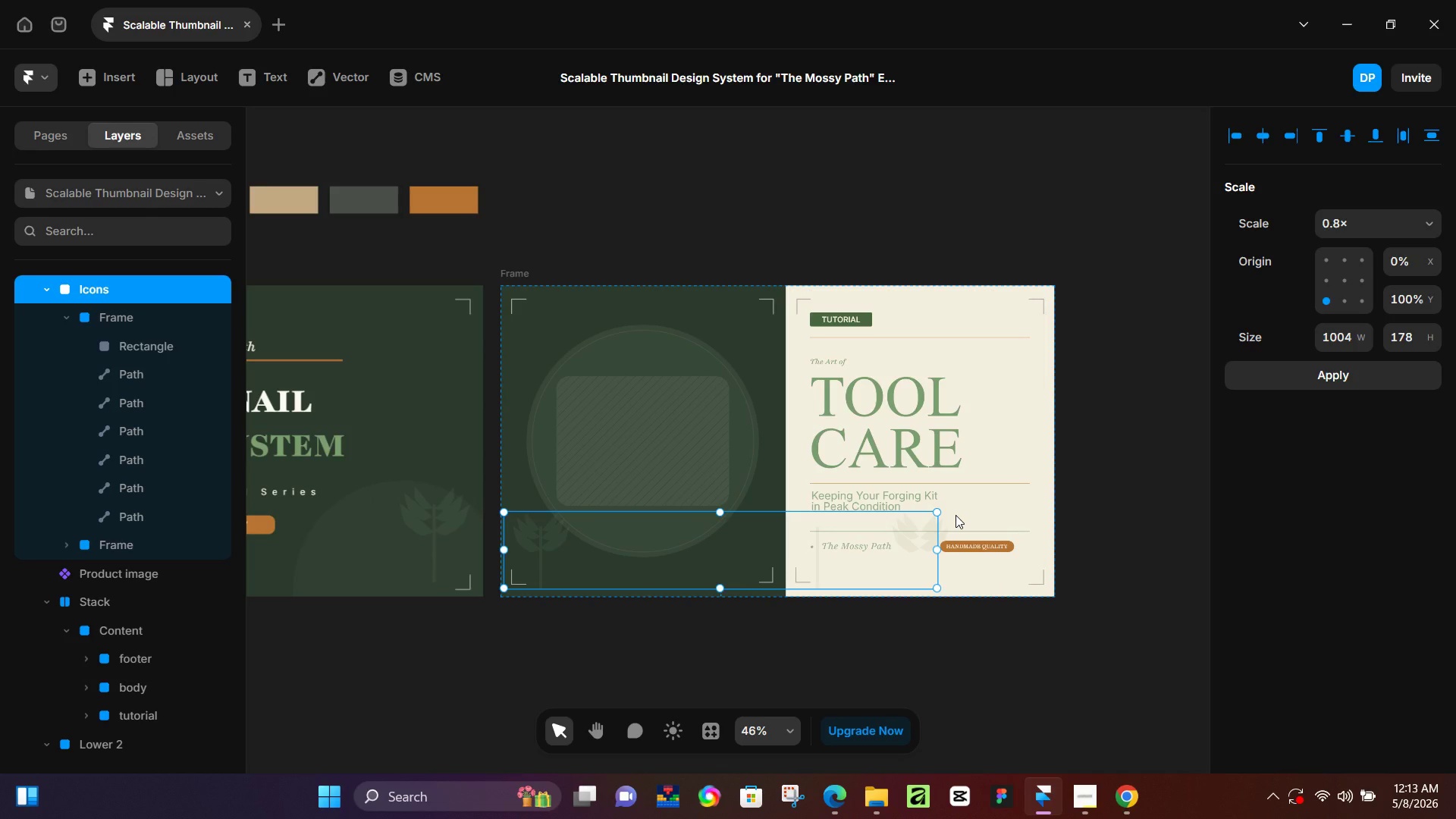 
key(Control+Z)
 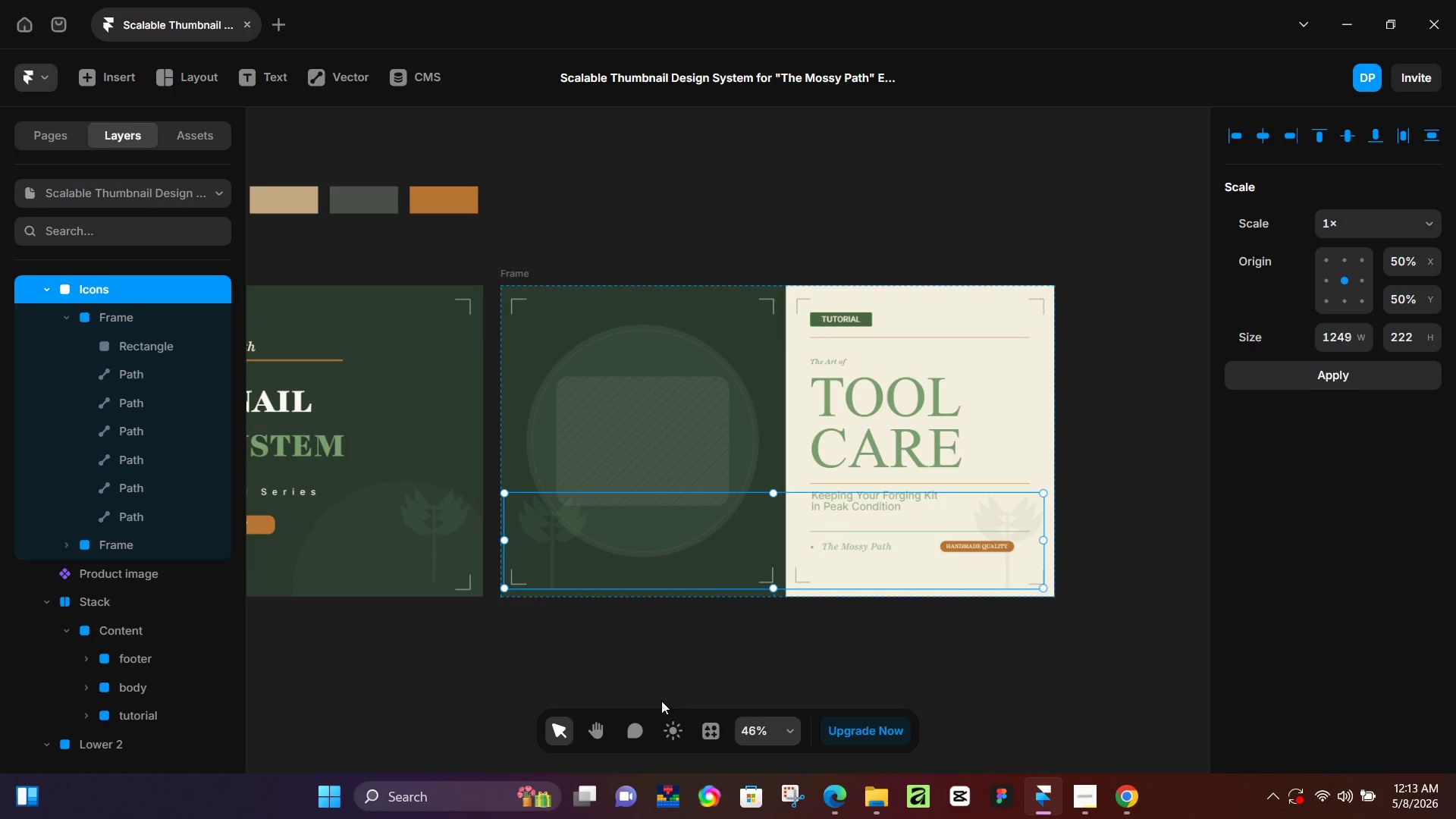 
left_click([662, 697])
 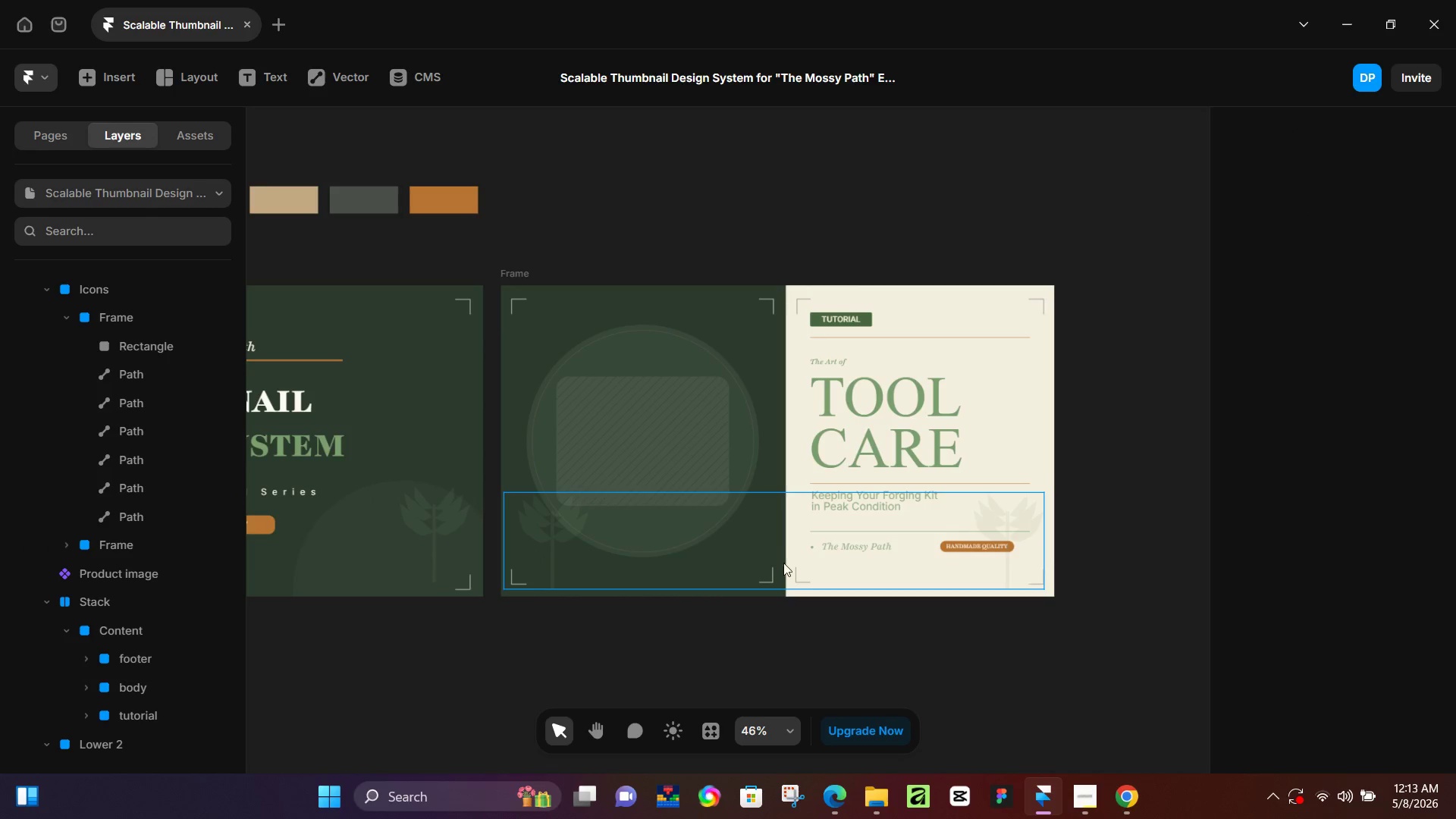 
left_click([778, 561])
 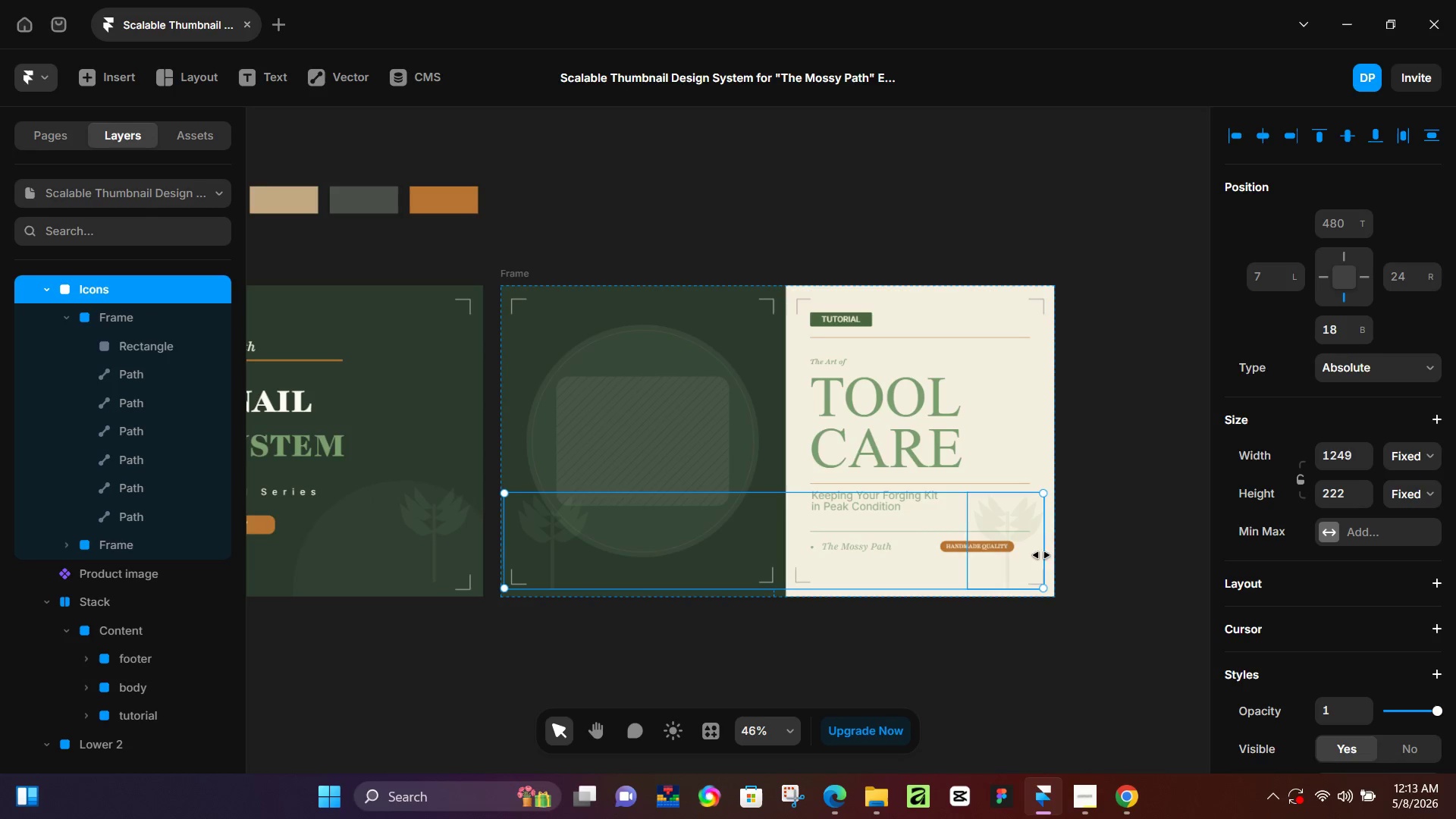 
left_click_drag(start_coordinate=[1044, 547], to_coordinate=[780, 561])
 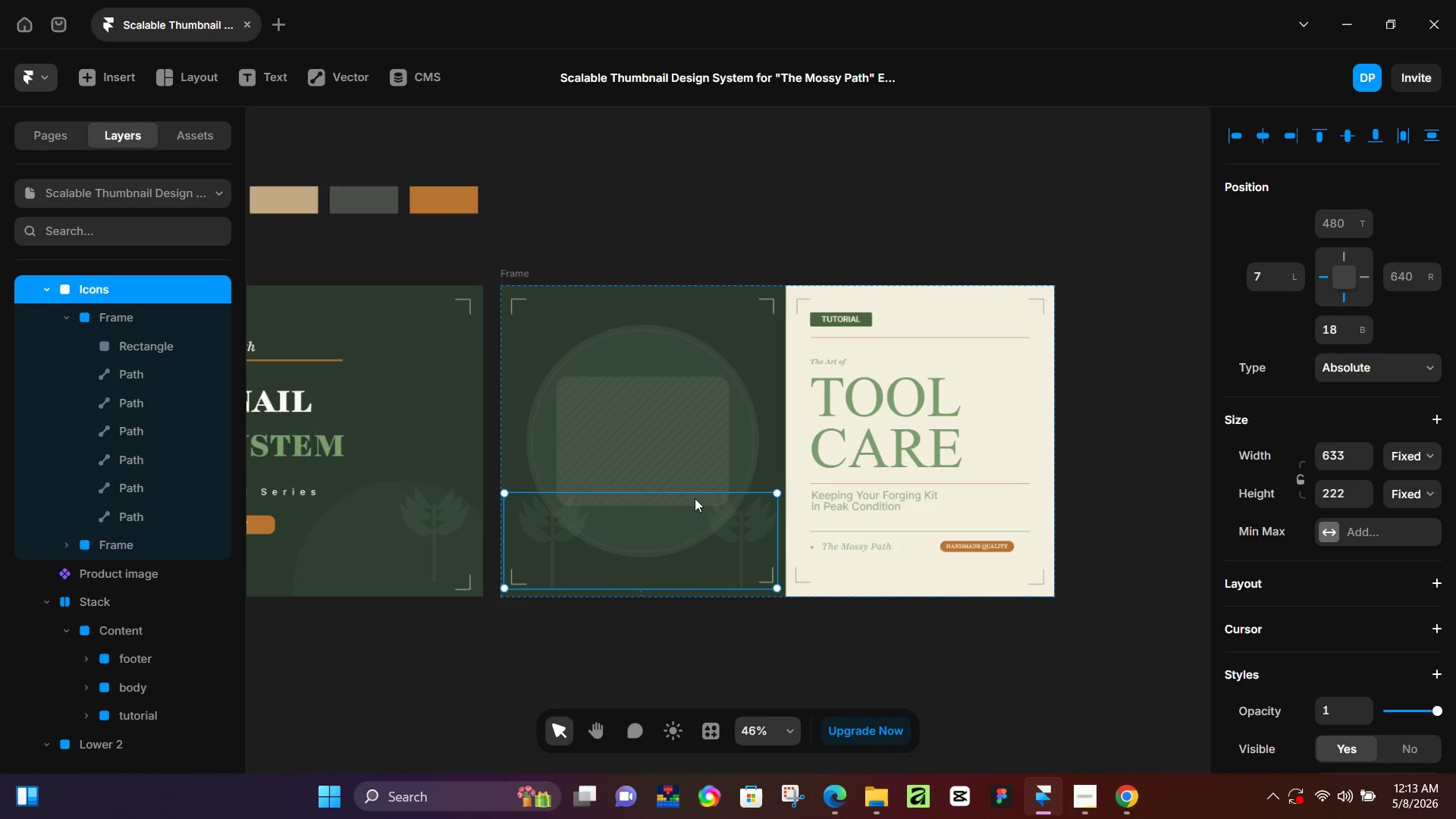 
key(K)
 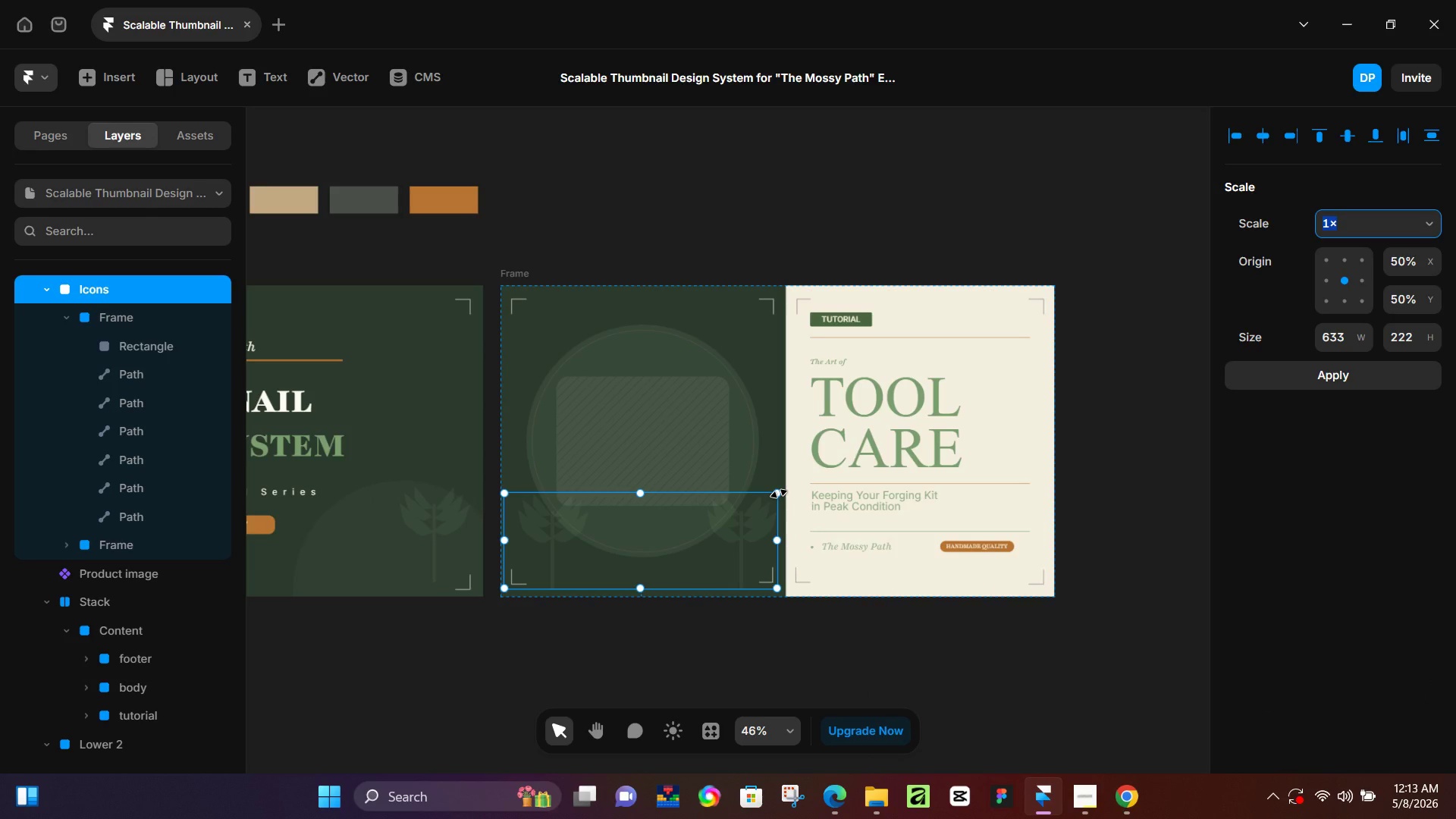 
left_click_drag(start_coordinate=[779, 494], to_coordinate=[726, 547])
 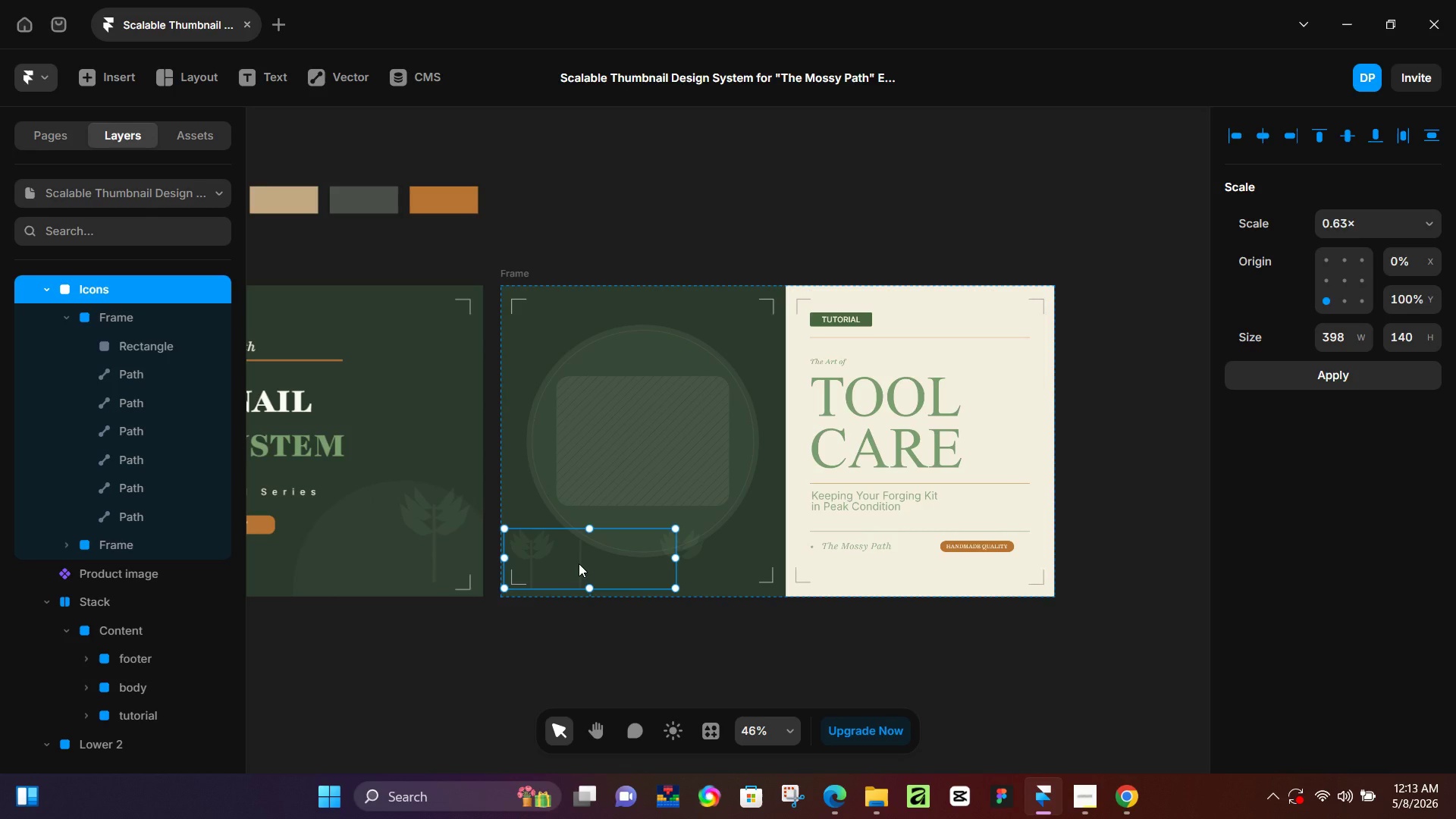 
left_click([579, 563])
 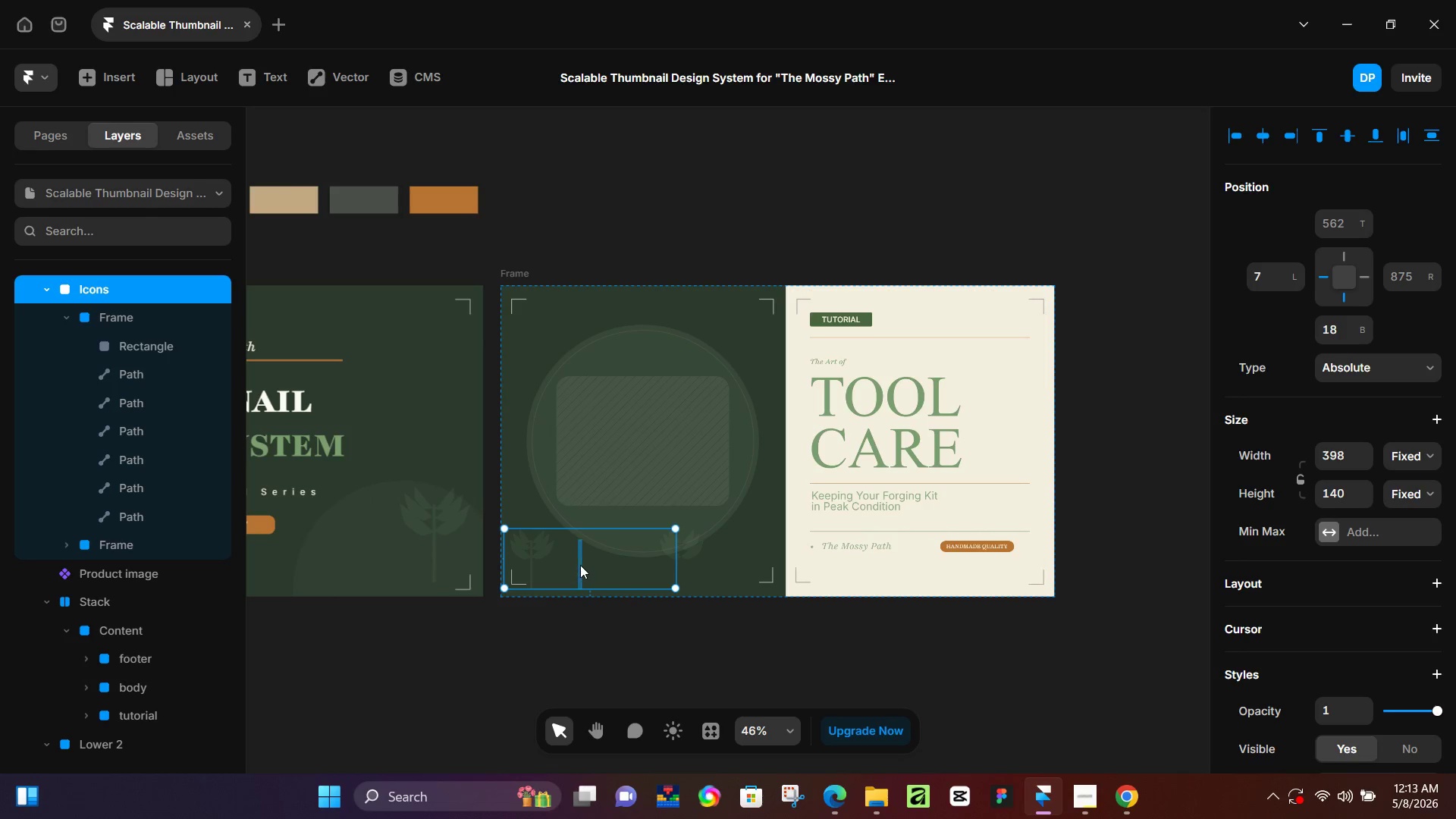 
left_click([580, 565])
 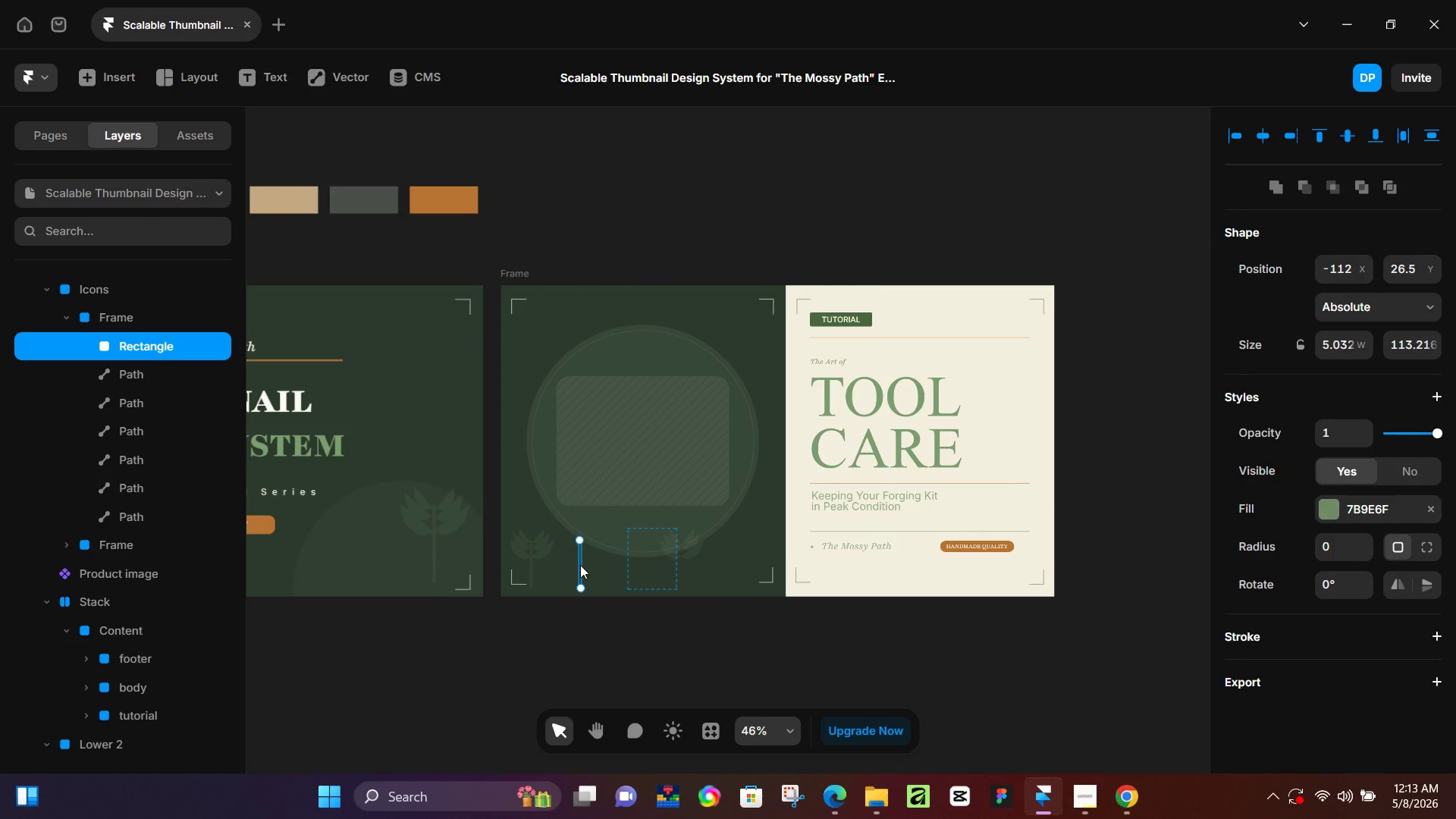 
hold_key(key=ArrowRight, duration=1.53)
 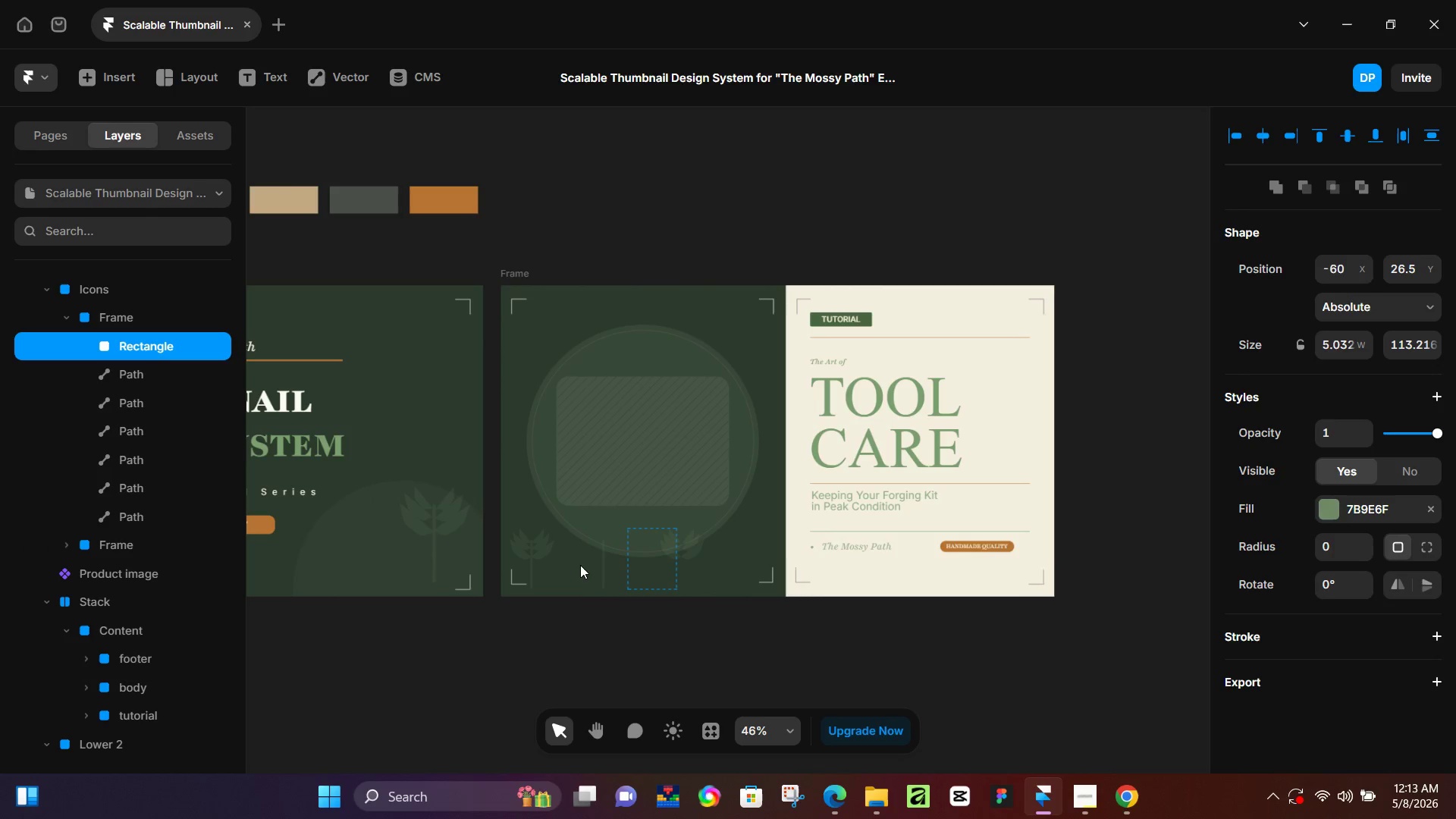 
hold_key(key=ArrowRight, duration=1.5)
 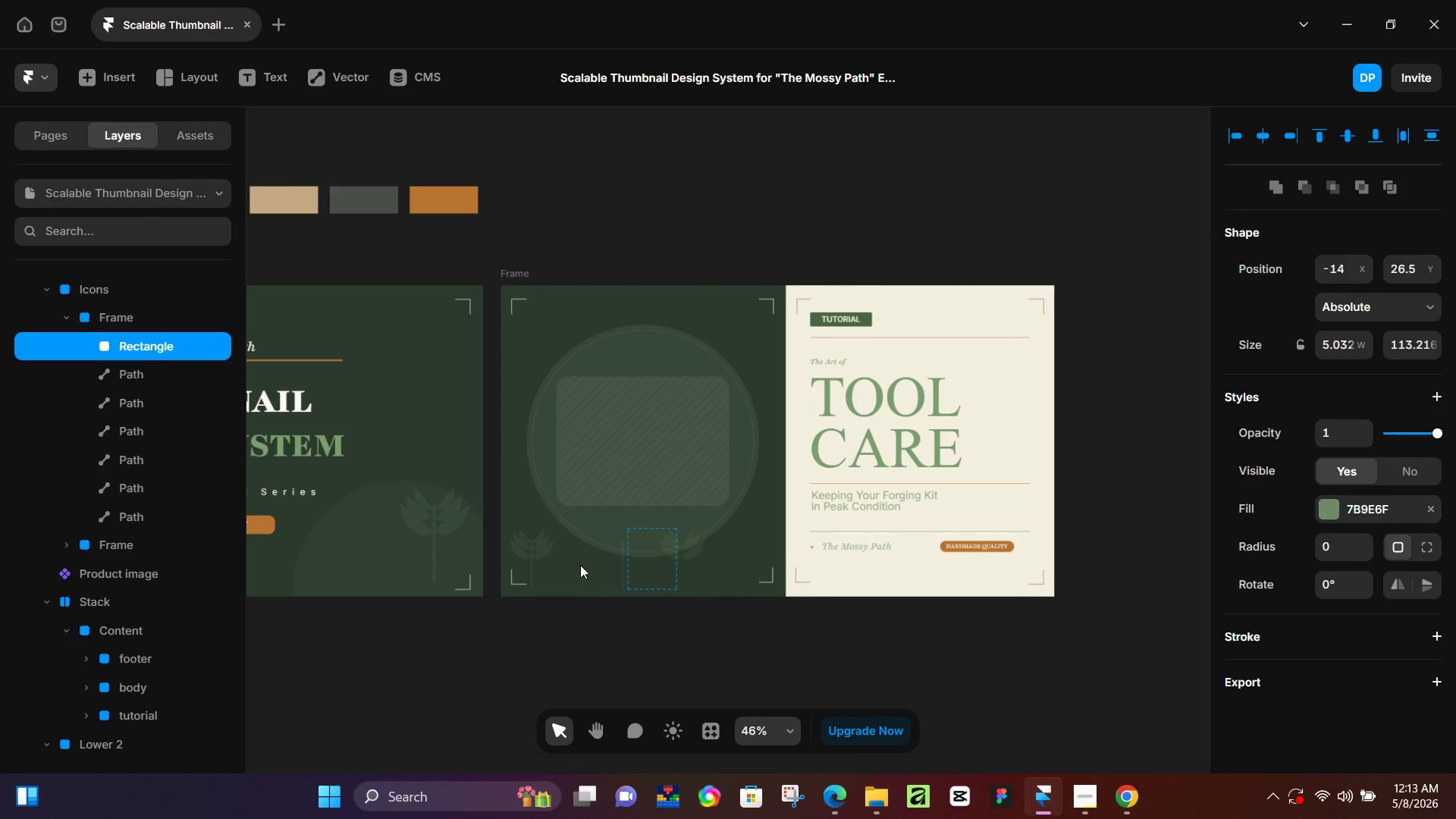 
hold_key(key=ArrowRight, duration=1.5)
 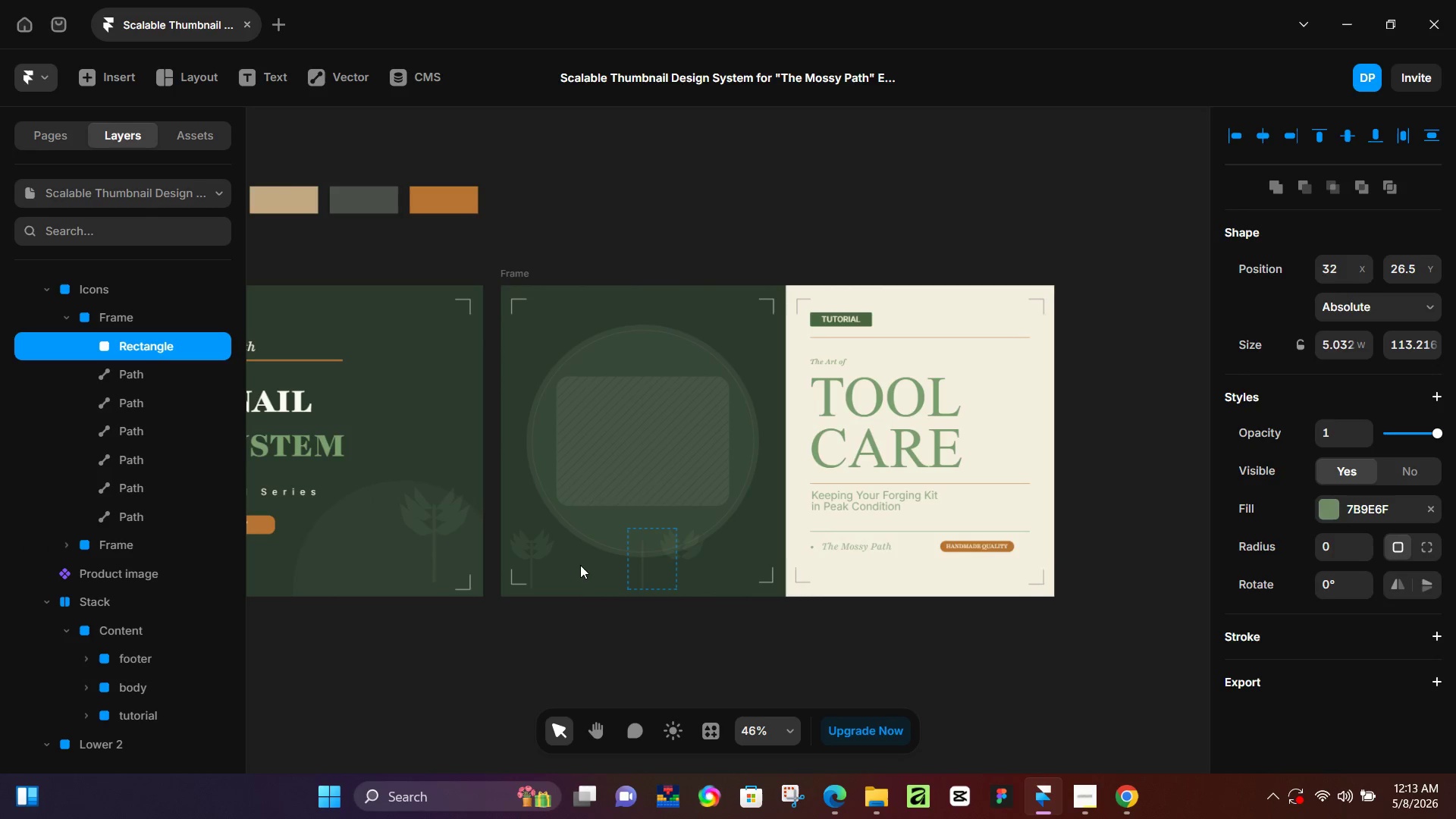 
hold_key(key=ArrowRight, duration=1.5)
 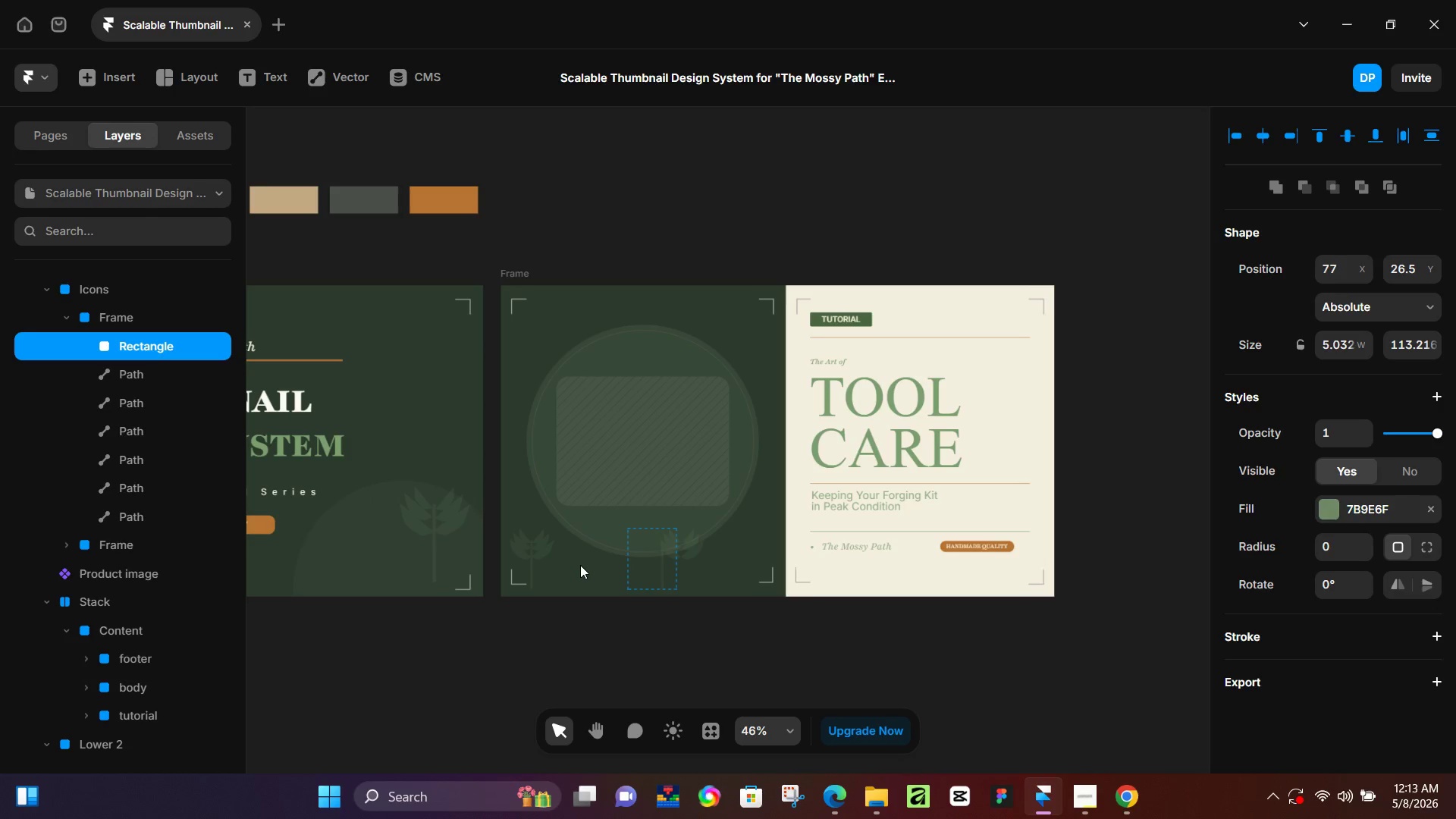 
hold_key(key=ArrowRight, duration=1.5)
 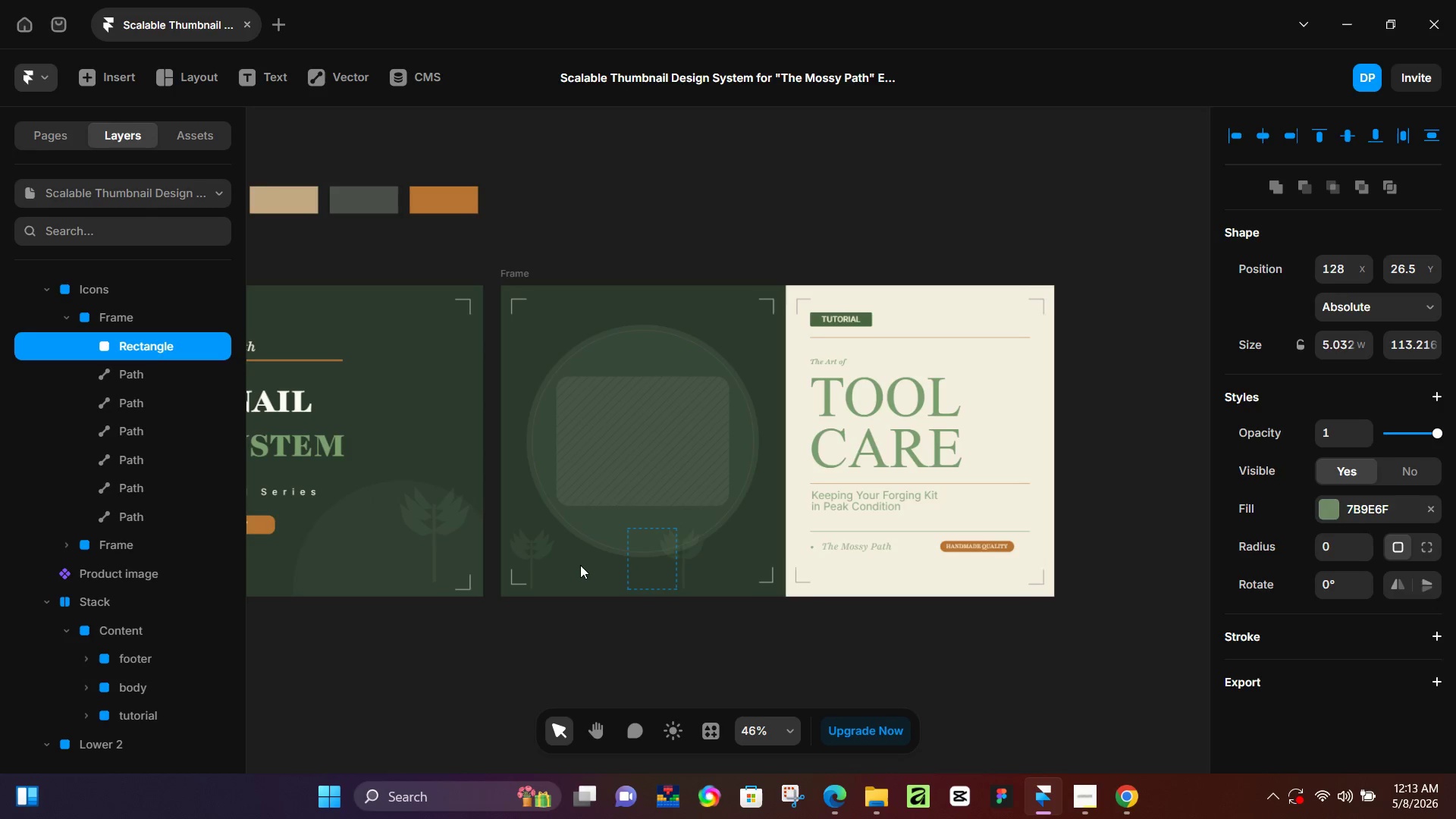 
hold_key(key=ArrowRight, duration=0.7)
 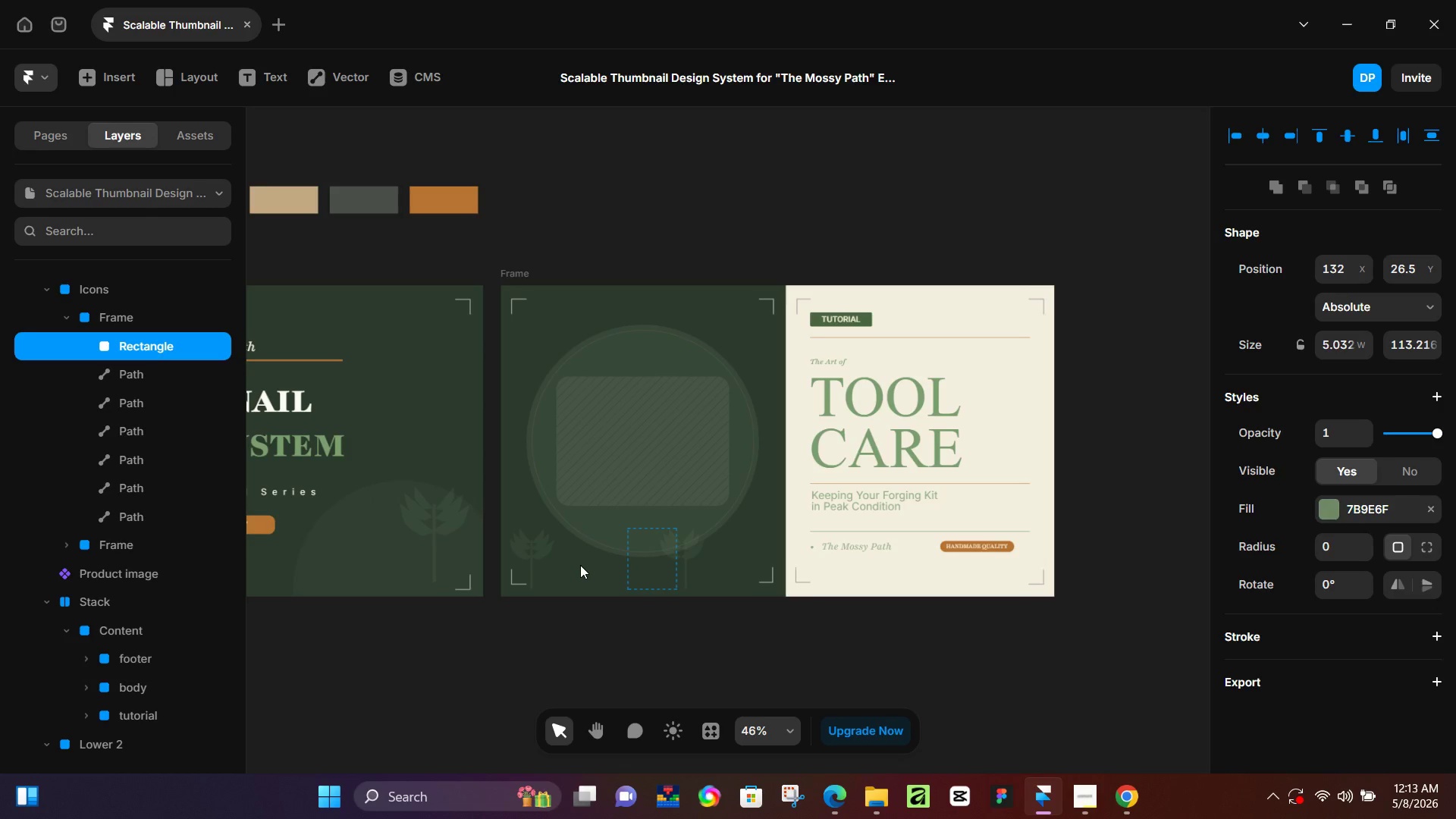 
hold_key(key=ArrowLeft, duration=0.61)
 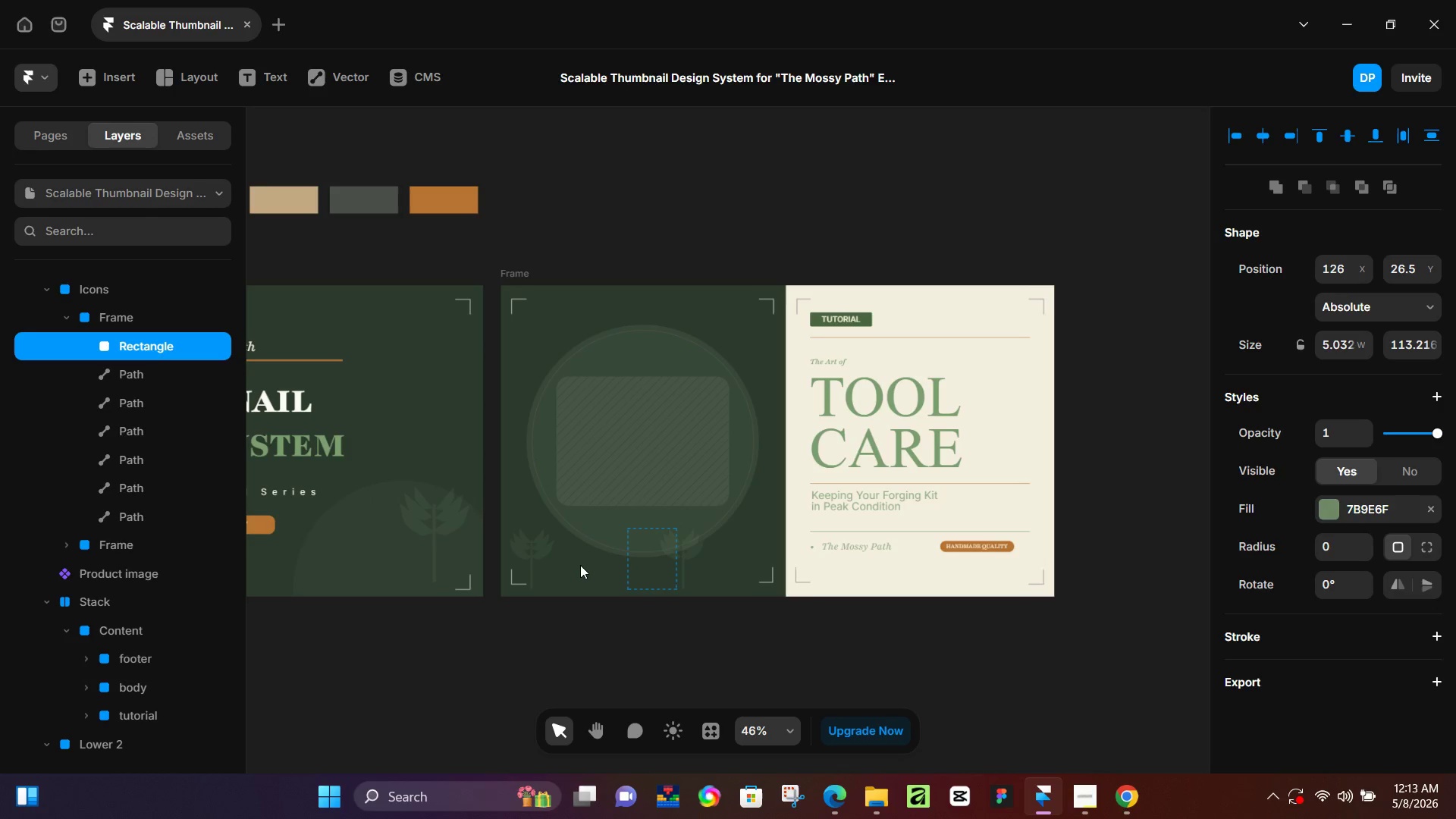 
key(ArrowLeft)
 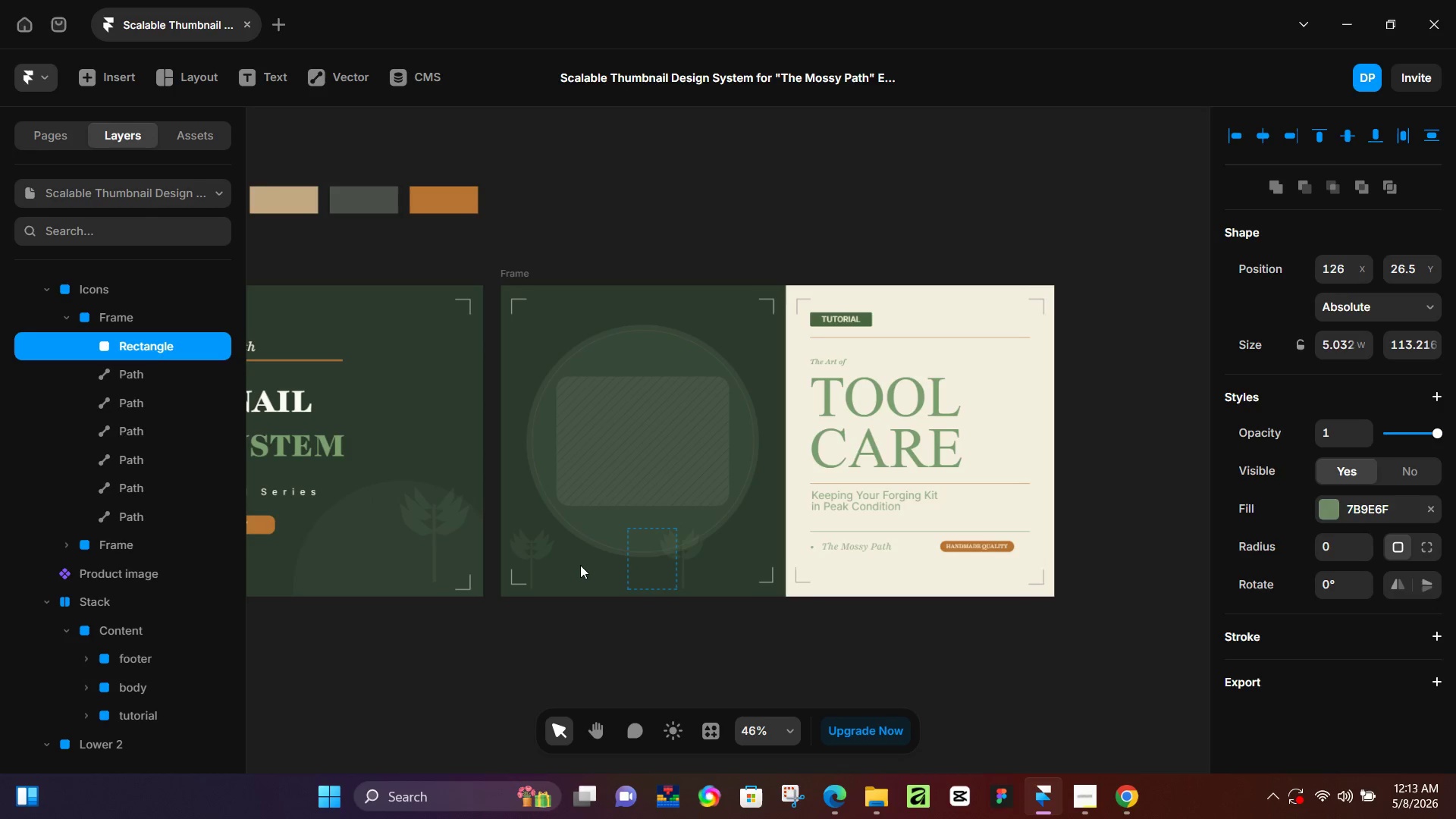 
key(ArrowLeft)
 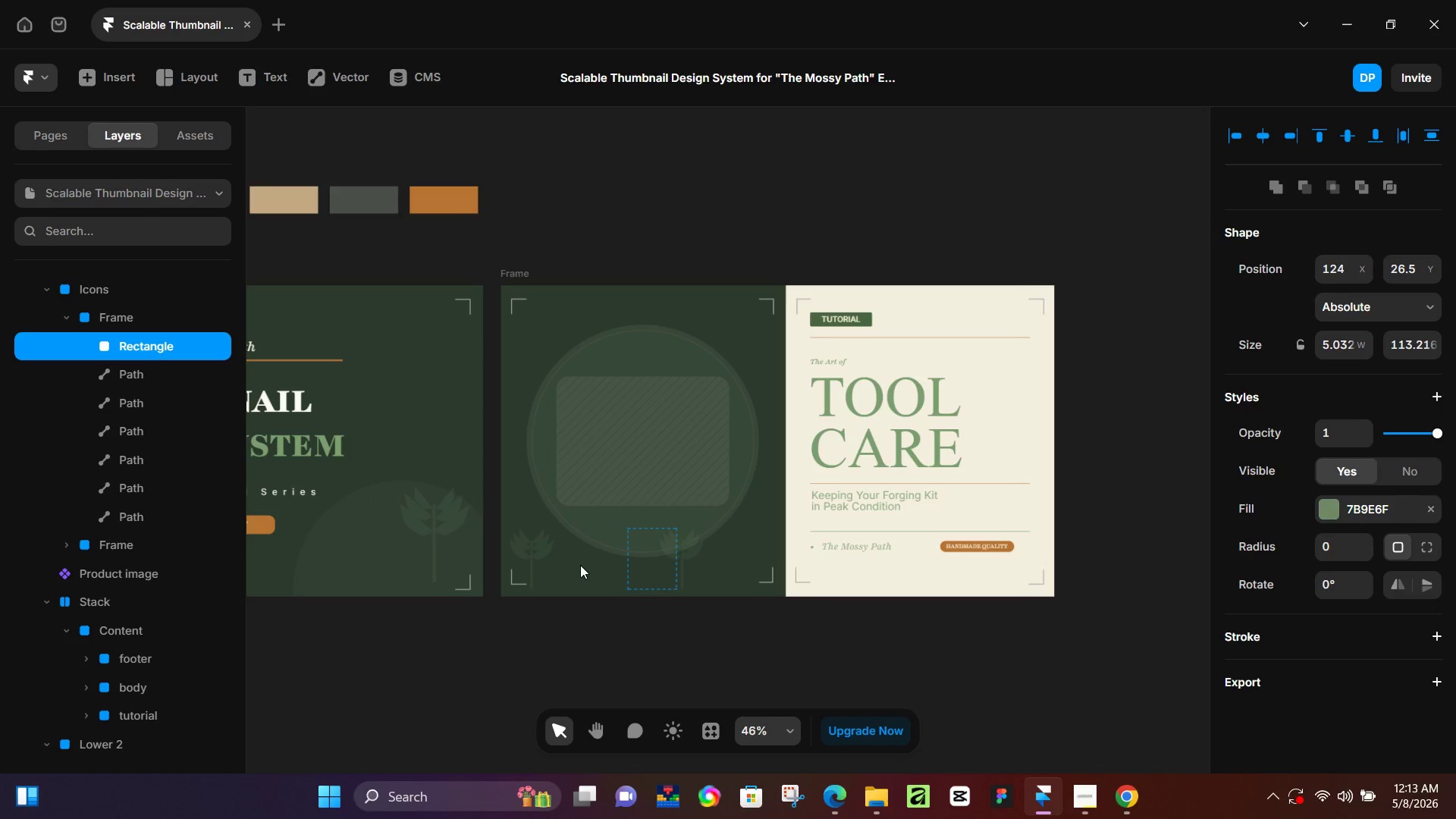 
key(ArrowLeft)
 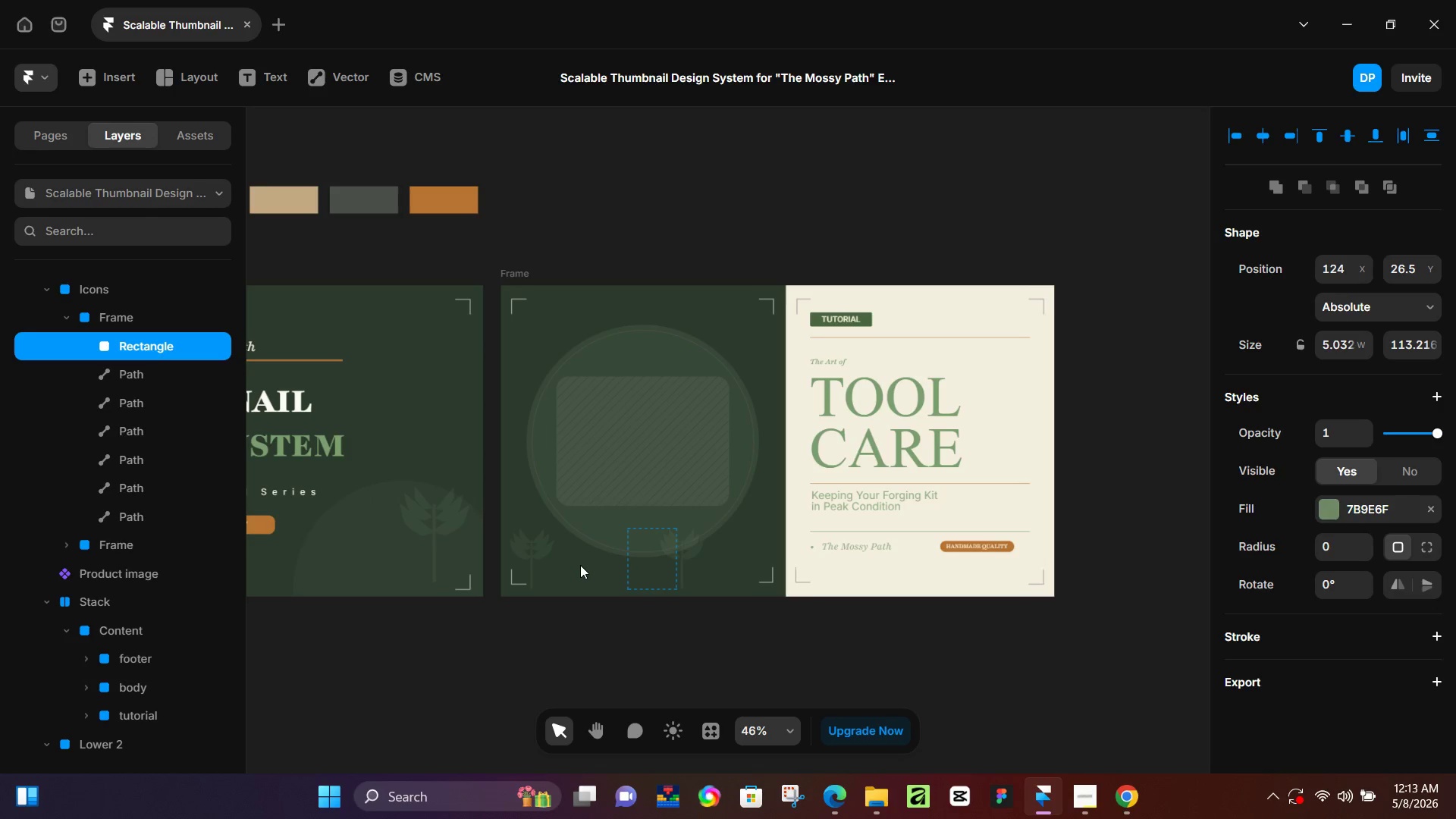 
key(ArrowLeft)
 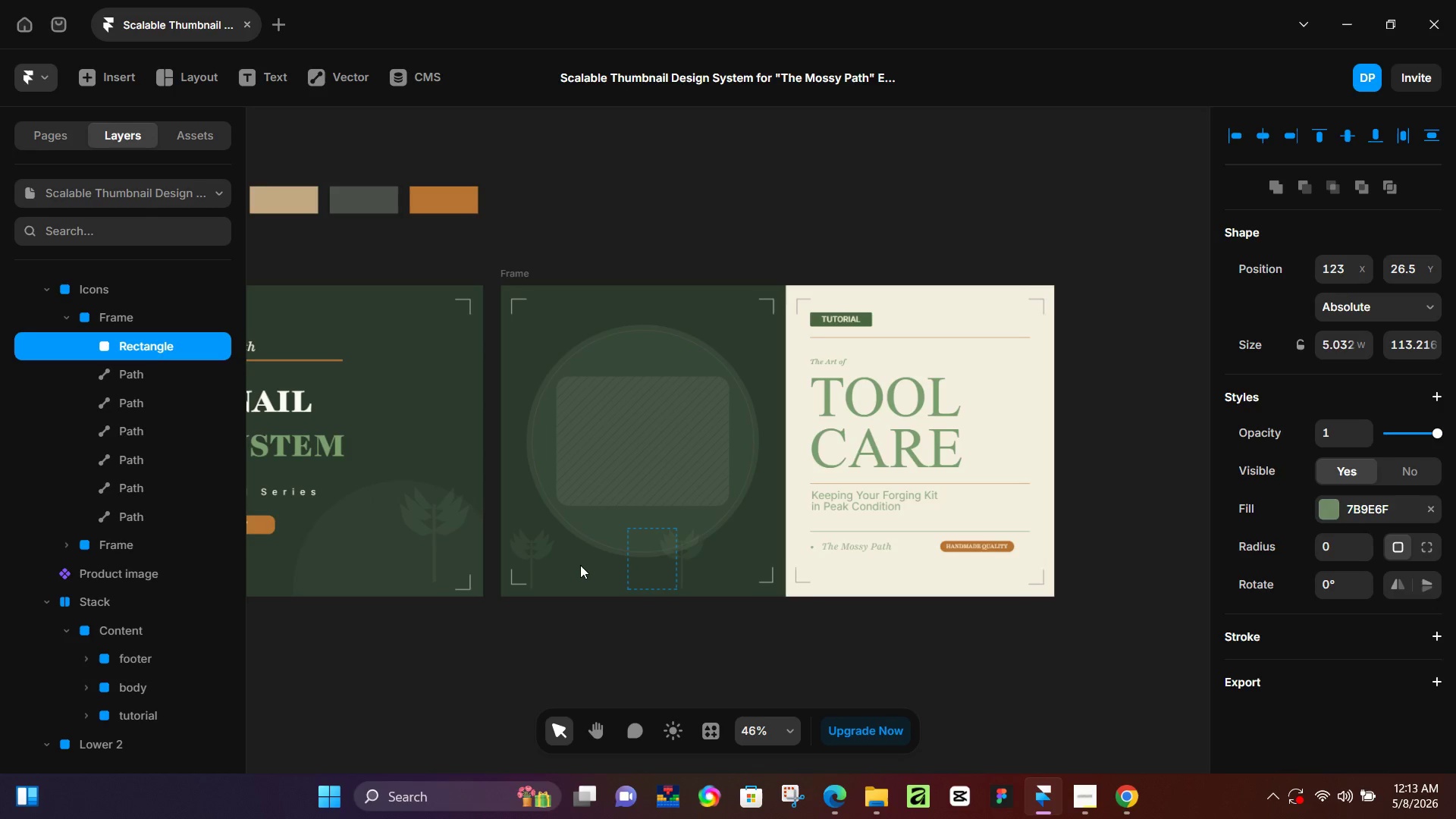 
key(ArrowLeft)
 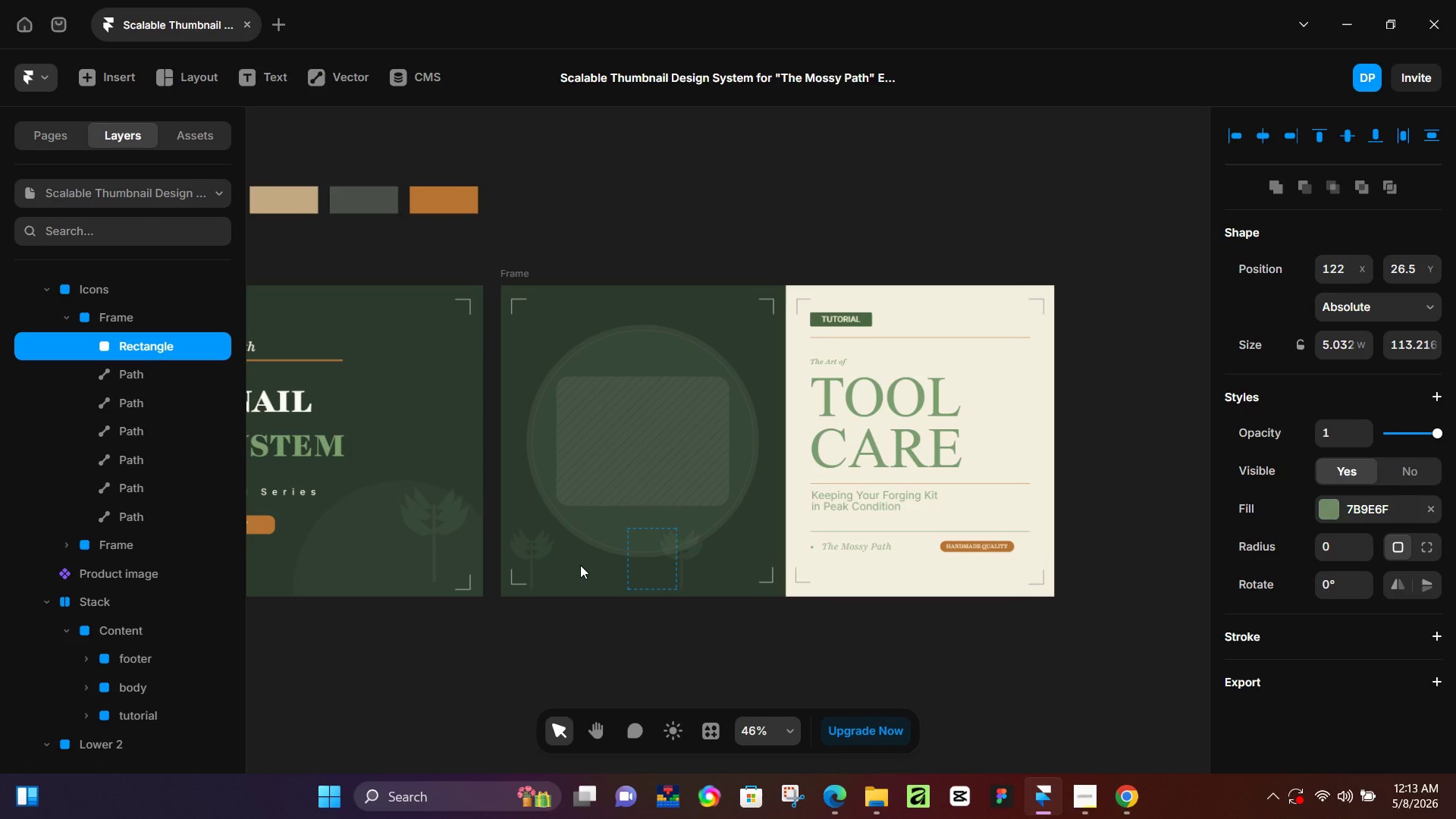 
key(ArrowLeft)
 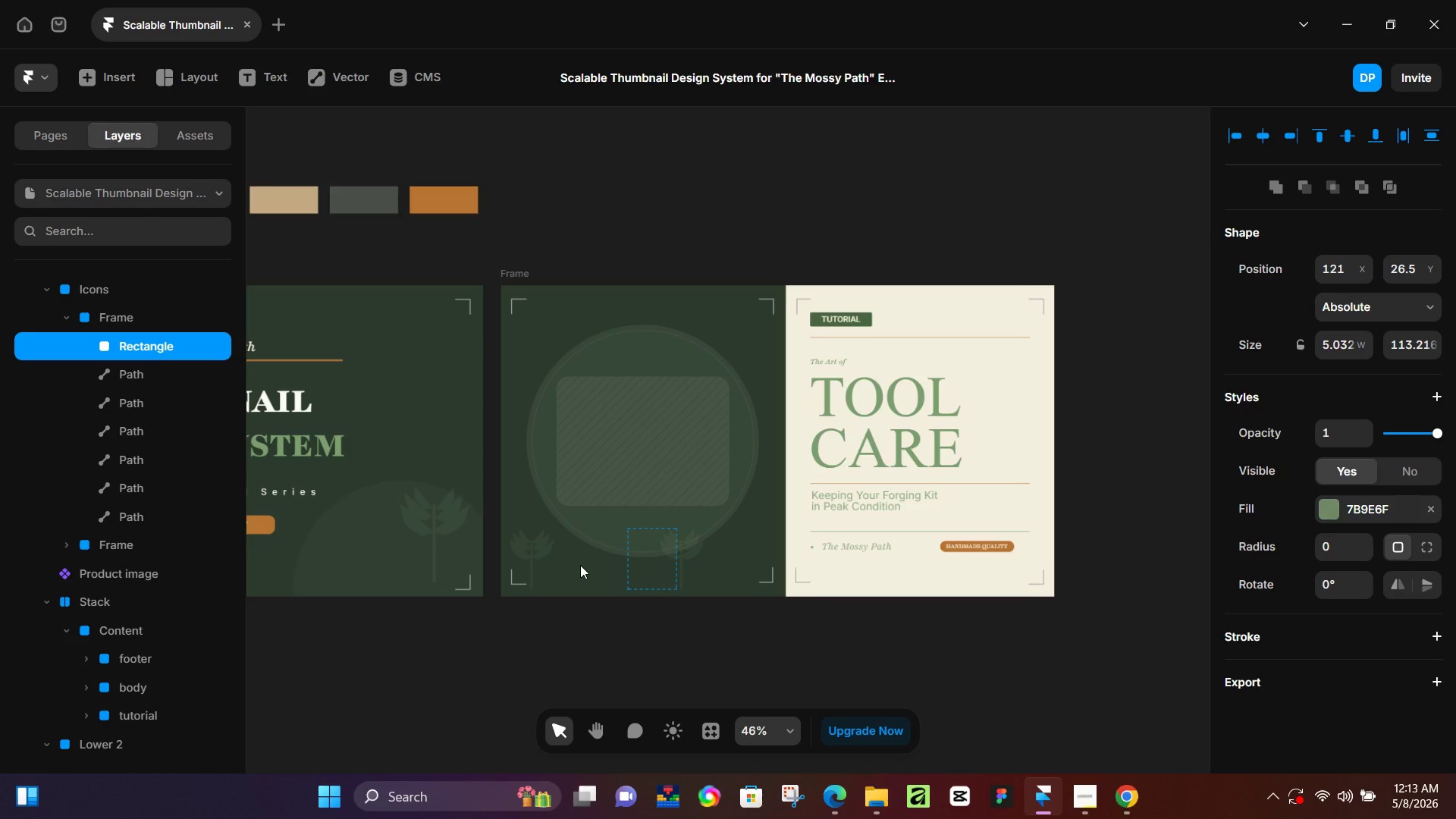 
hold_key(key=ControlLeft, duration=1.52)
scroll: coordinate [676, 531], scroll_direction: up, amount: 5.0
 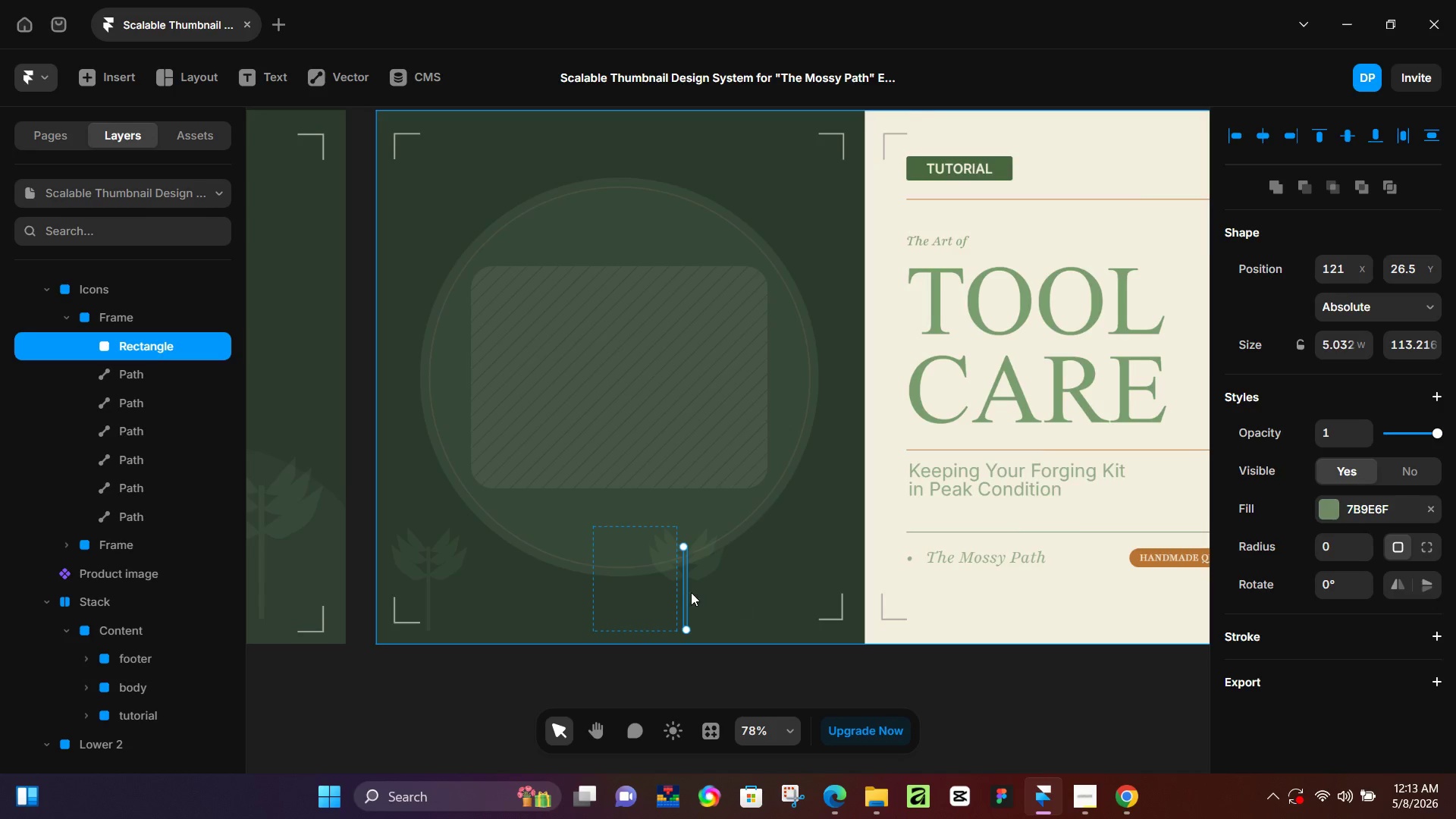 
key(Control+ControlLeft)
 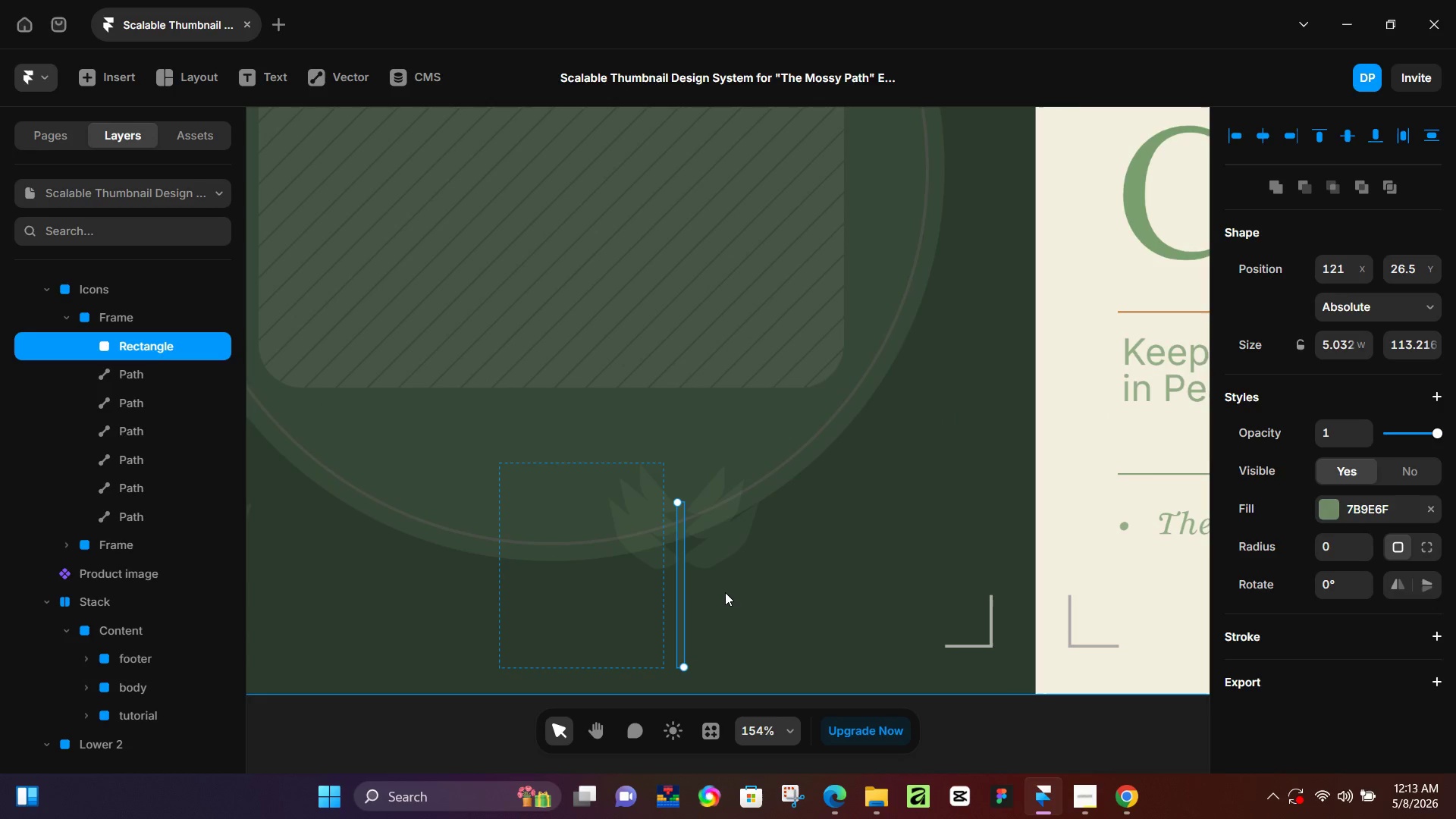 
key(Control+ControlLeft)
 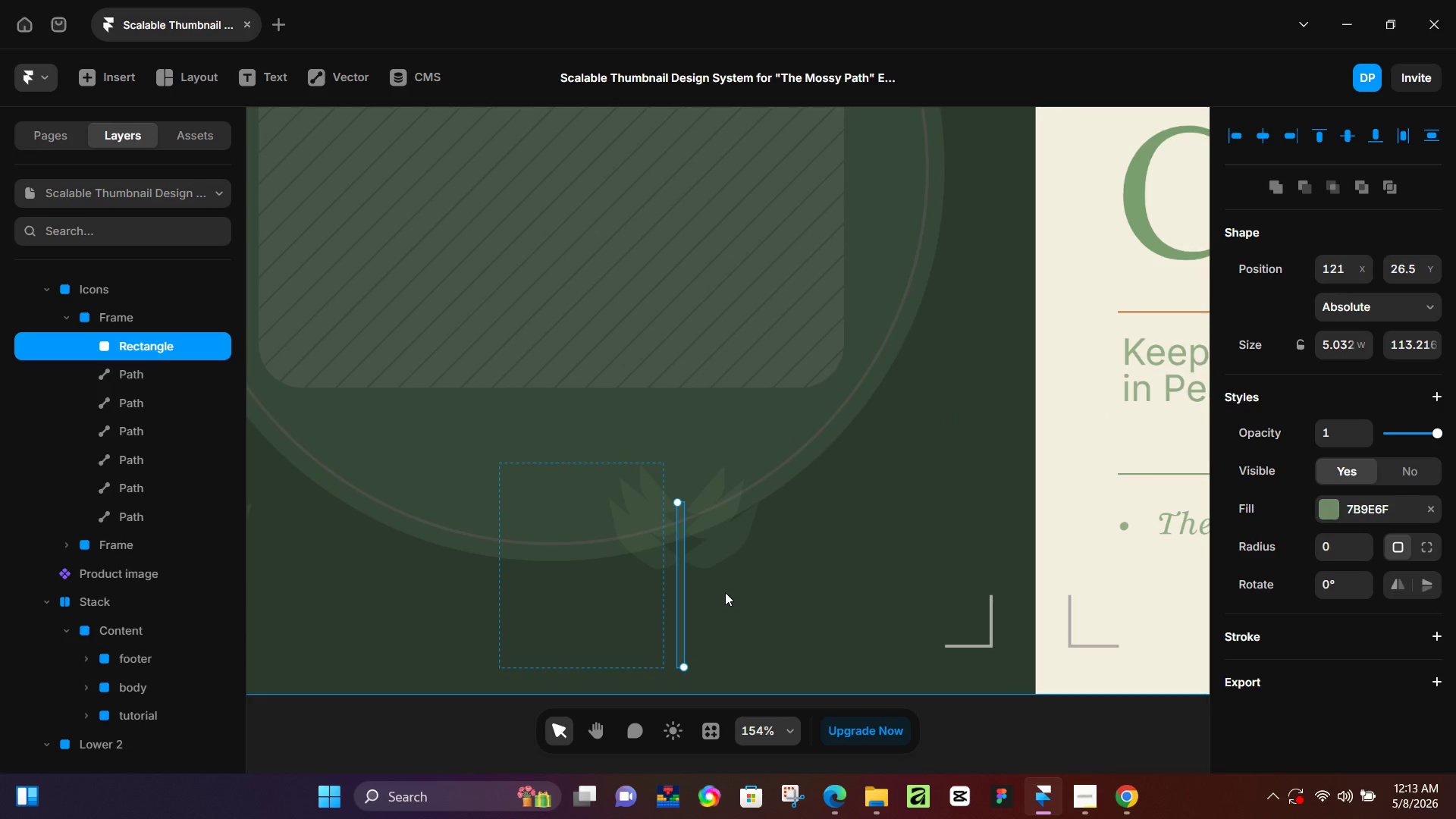 
scroll: coordinate [691, 592], scroll_direction: up, amount: 6.0
 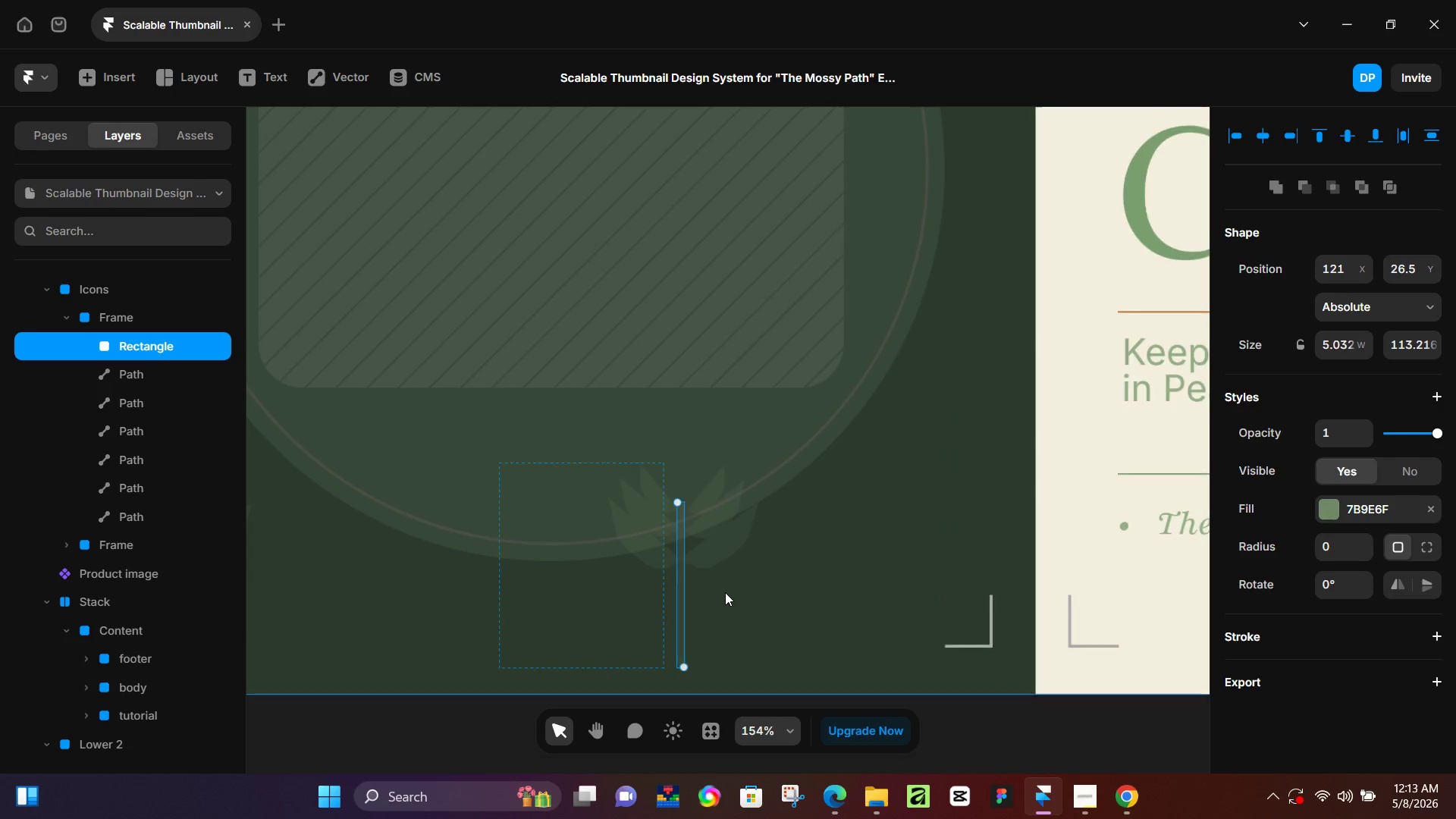 
key(Control+ControlLeft)
 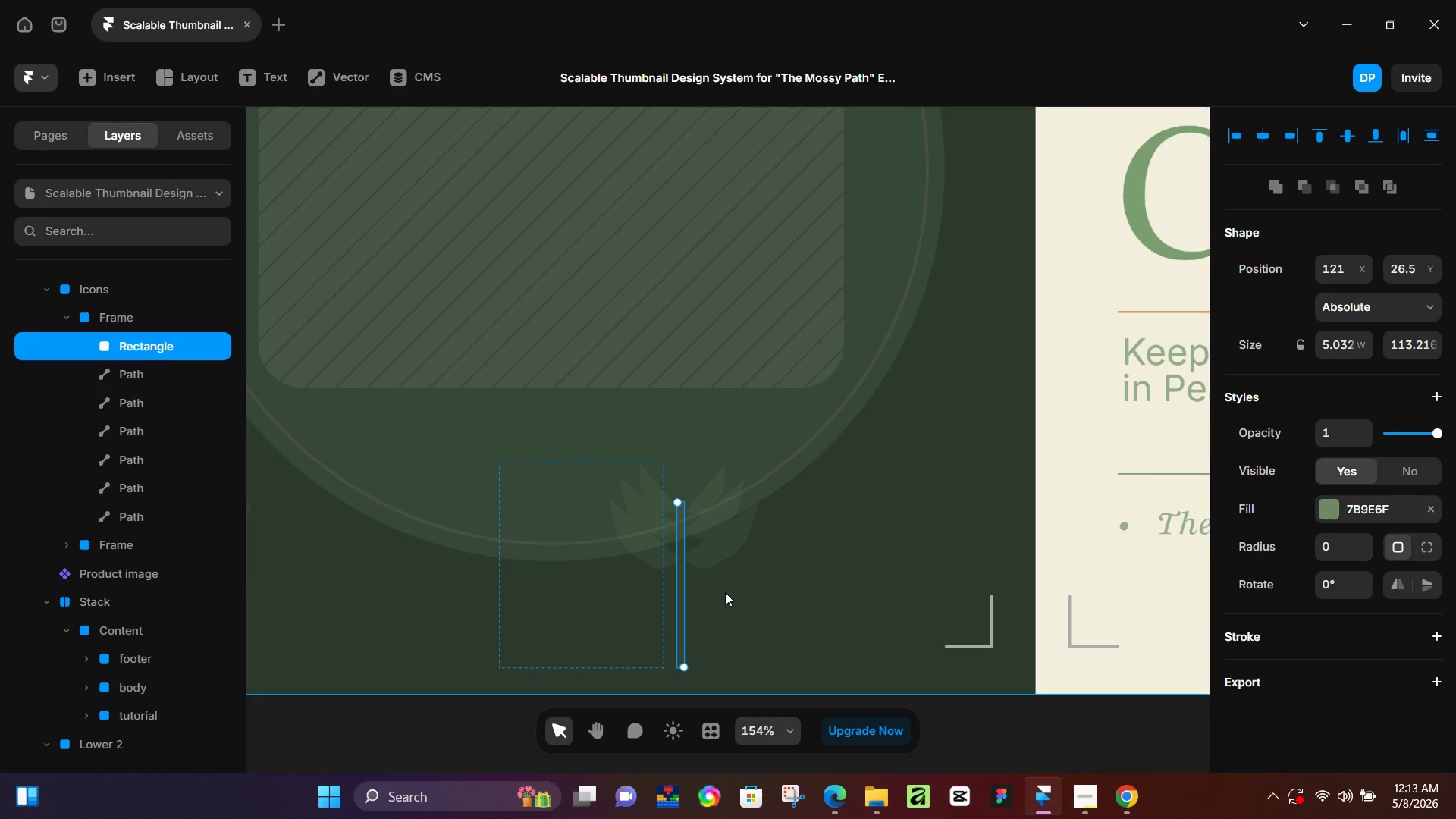 
key(Control+ControlLeft)
 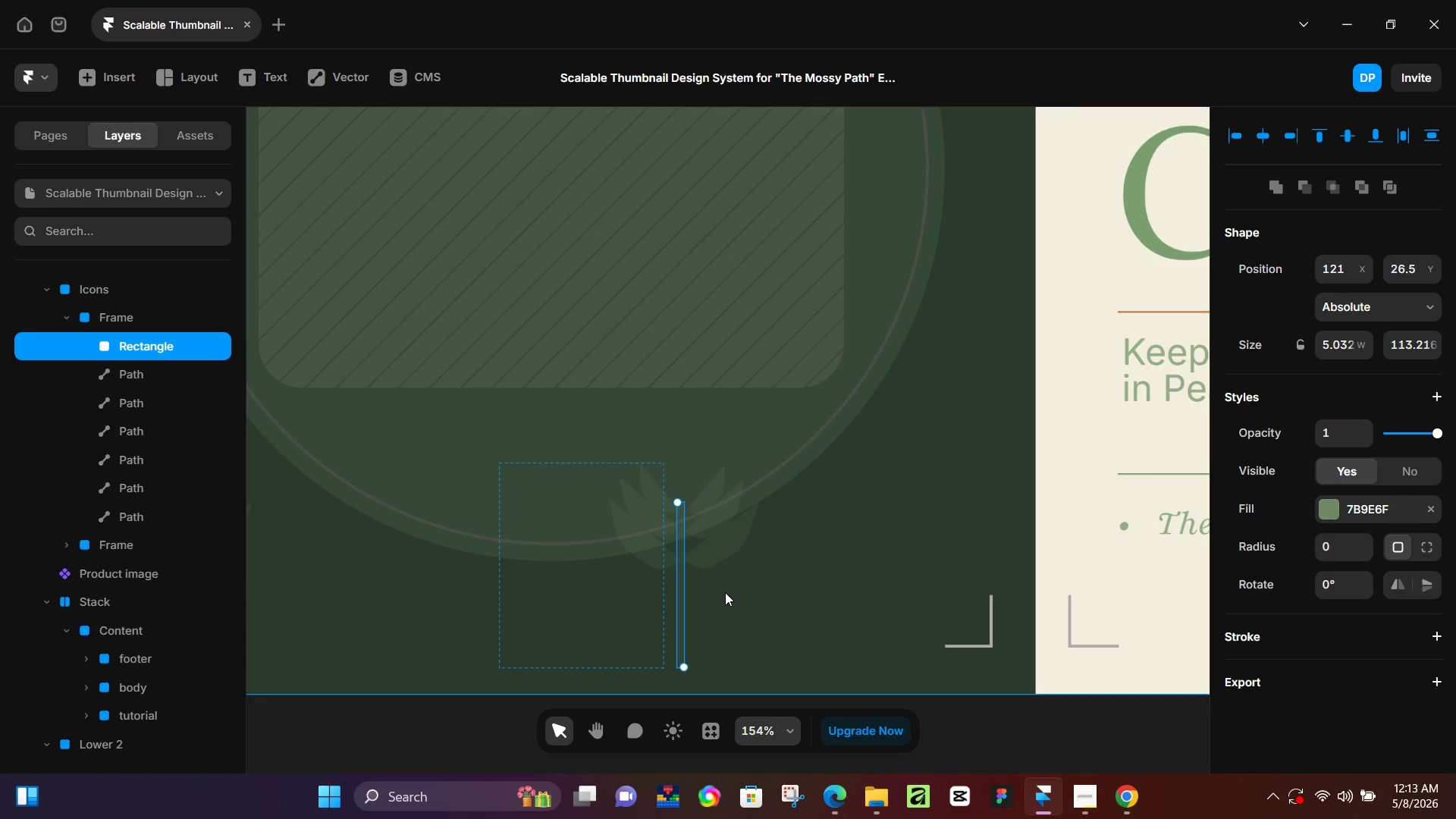 
key(Control+ControlLeft)
 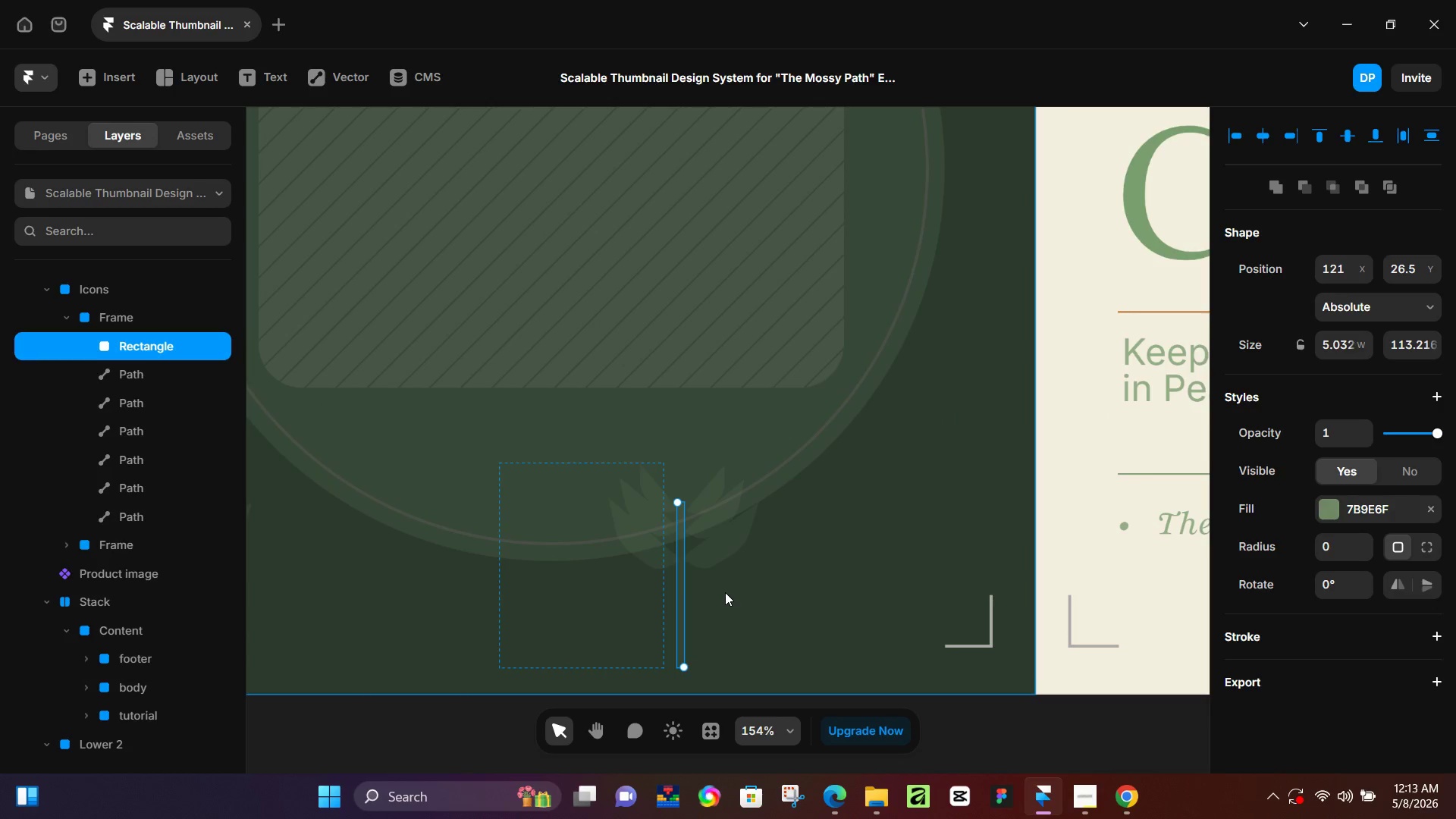 
left_click([725, 592])
 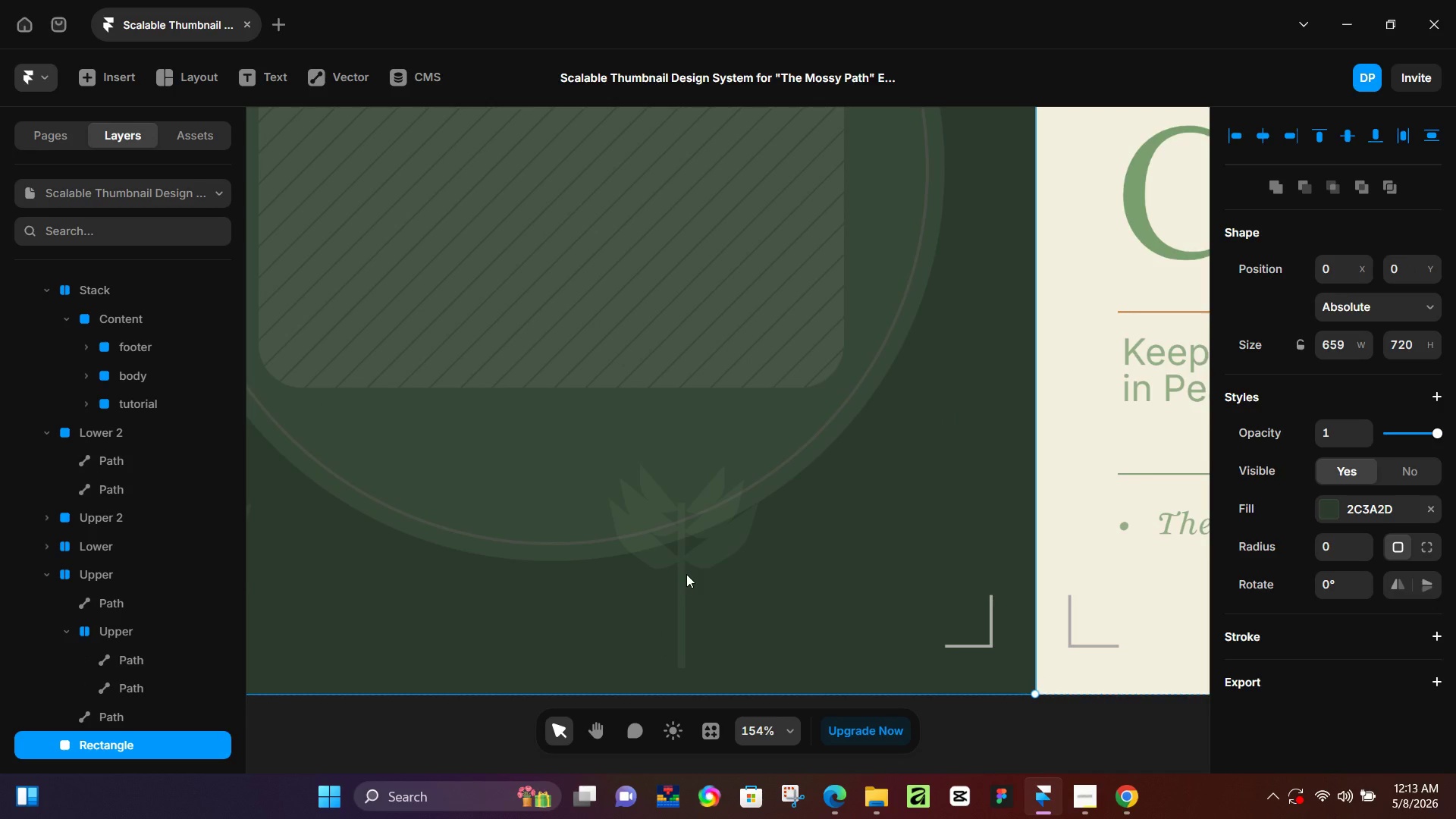 
left_click([686, 574])
 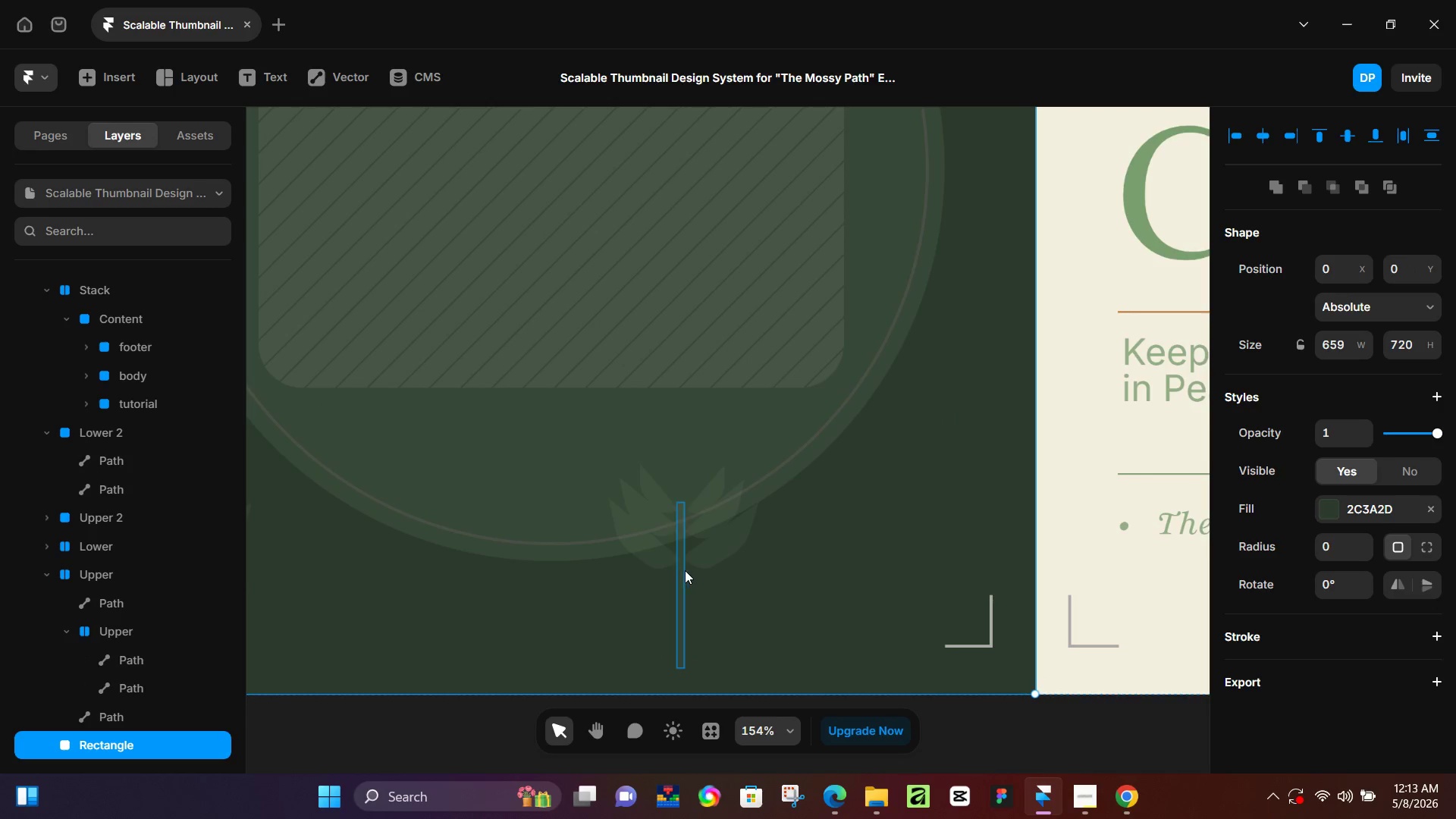 
left_click([686, 571])
 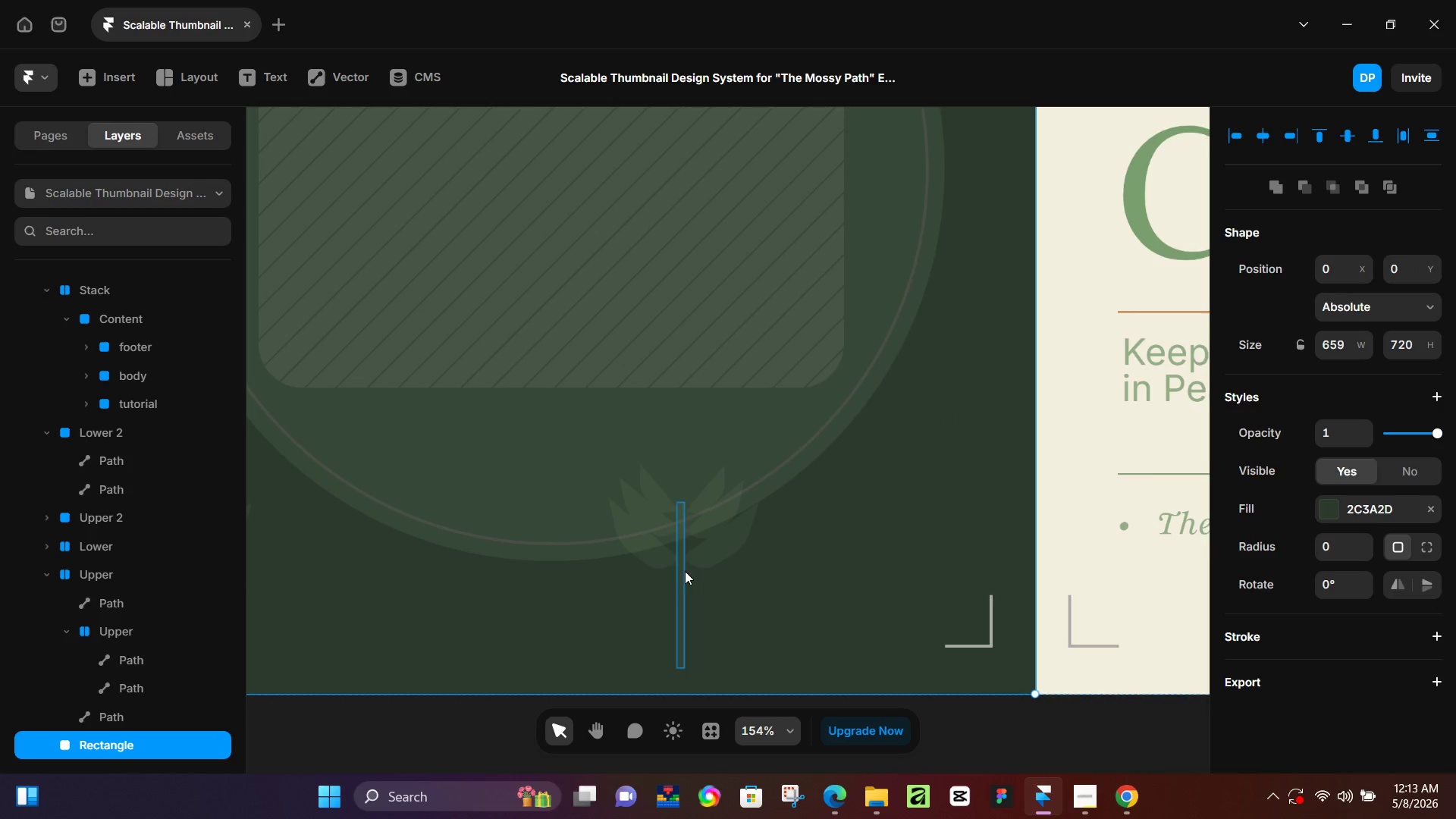 
left_click([684, 571])
 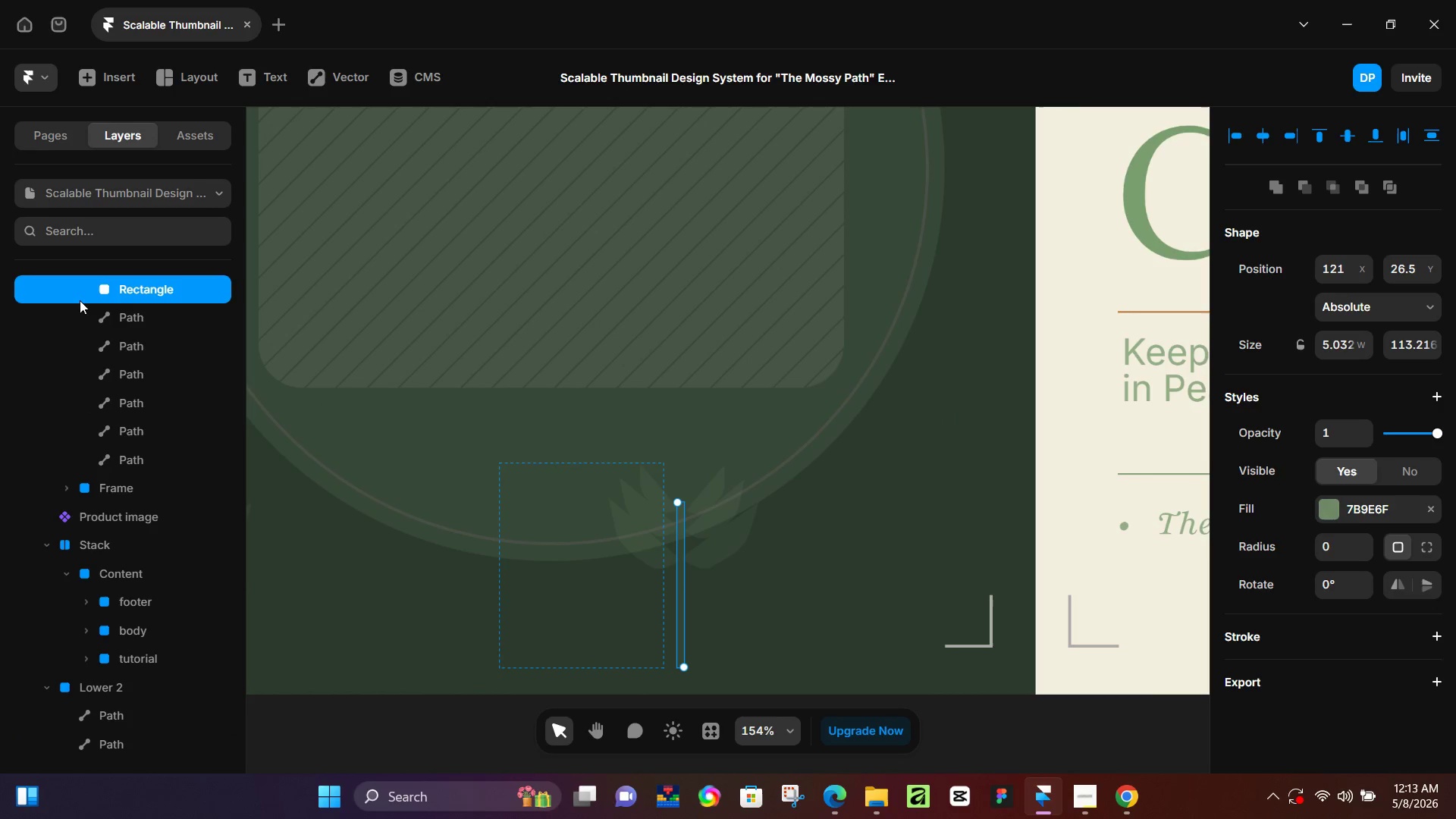 
scroll: coordinate [108, 305], scroll_direction: up, amount: 1.0
 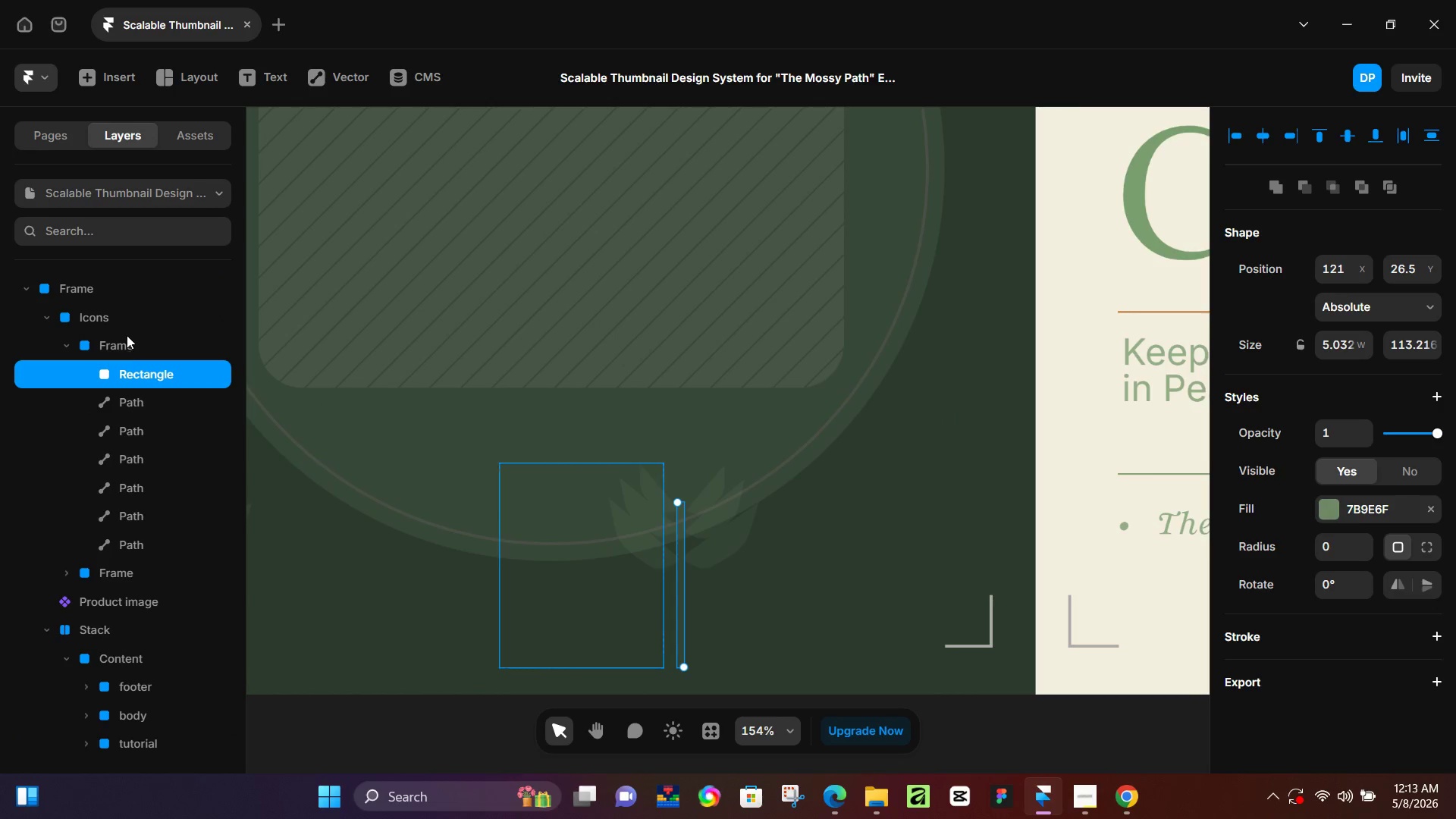 
left_click([128, 344])
 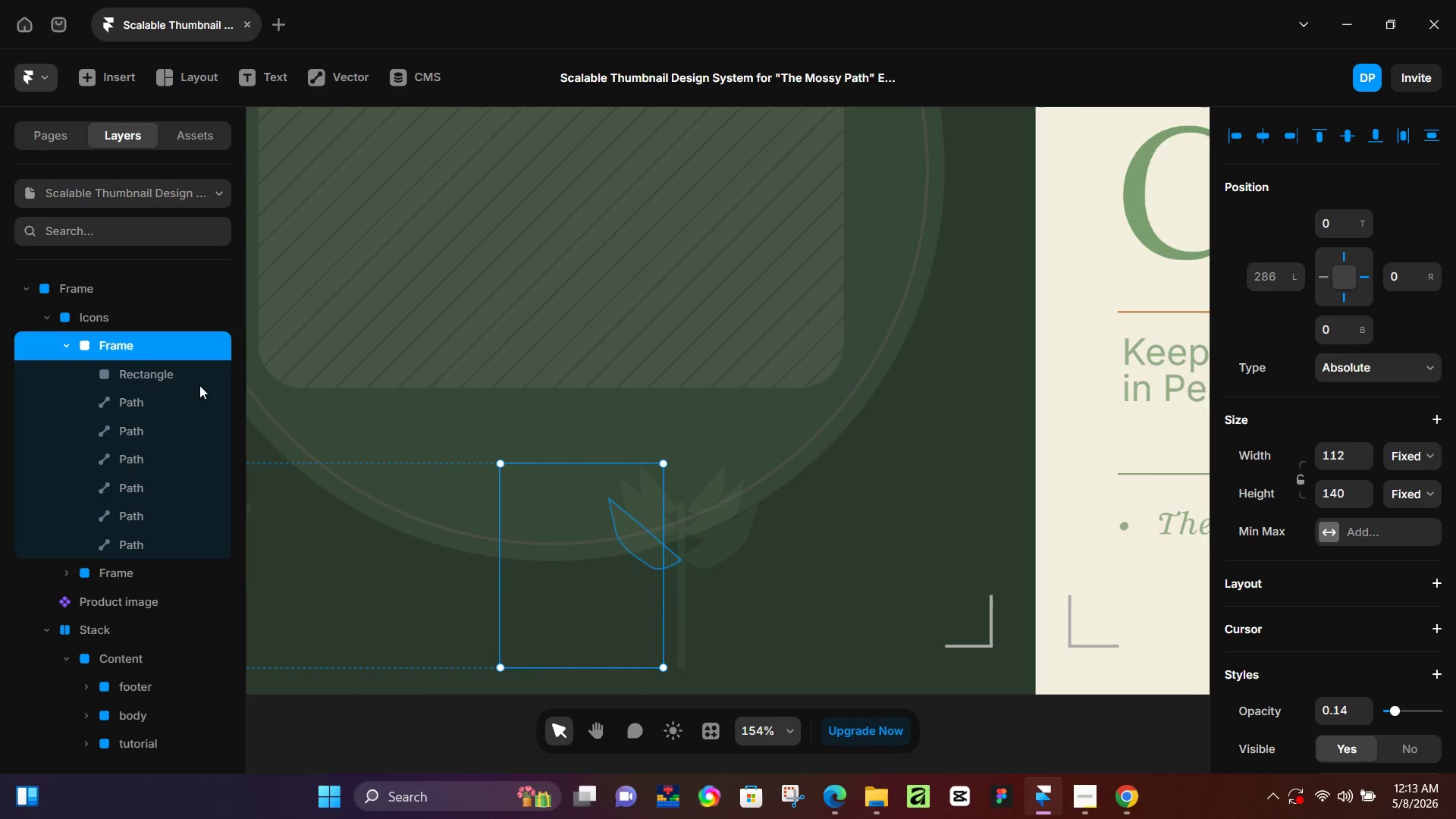 
left_click([125, 372])
 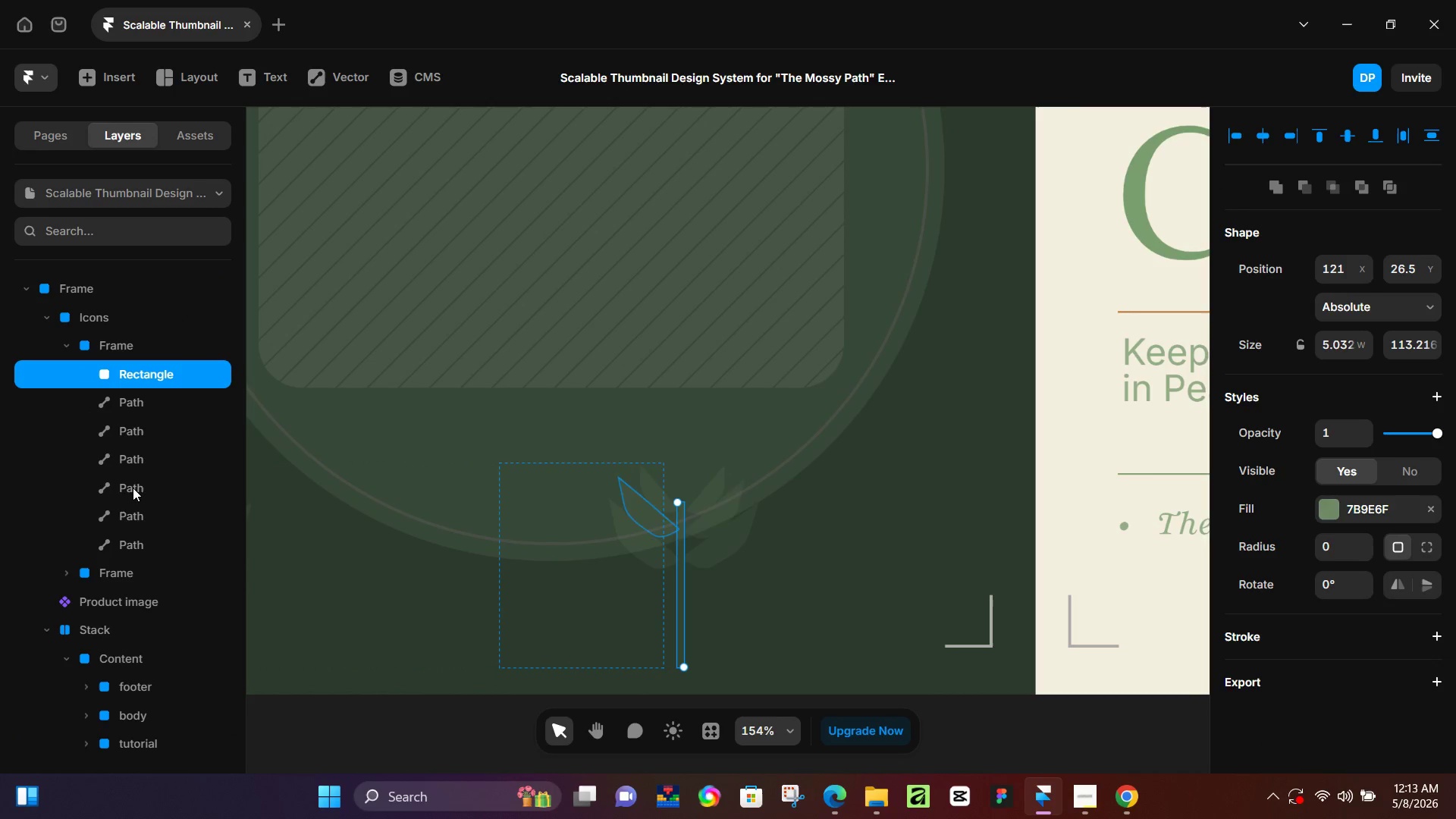 
hold_key(key=ShiftLeft, duration=0.53)
left_click([124, 548])
 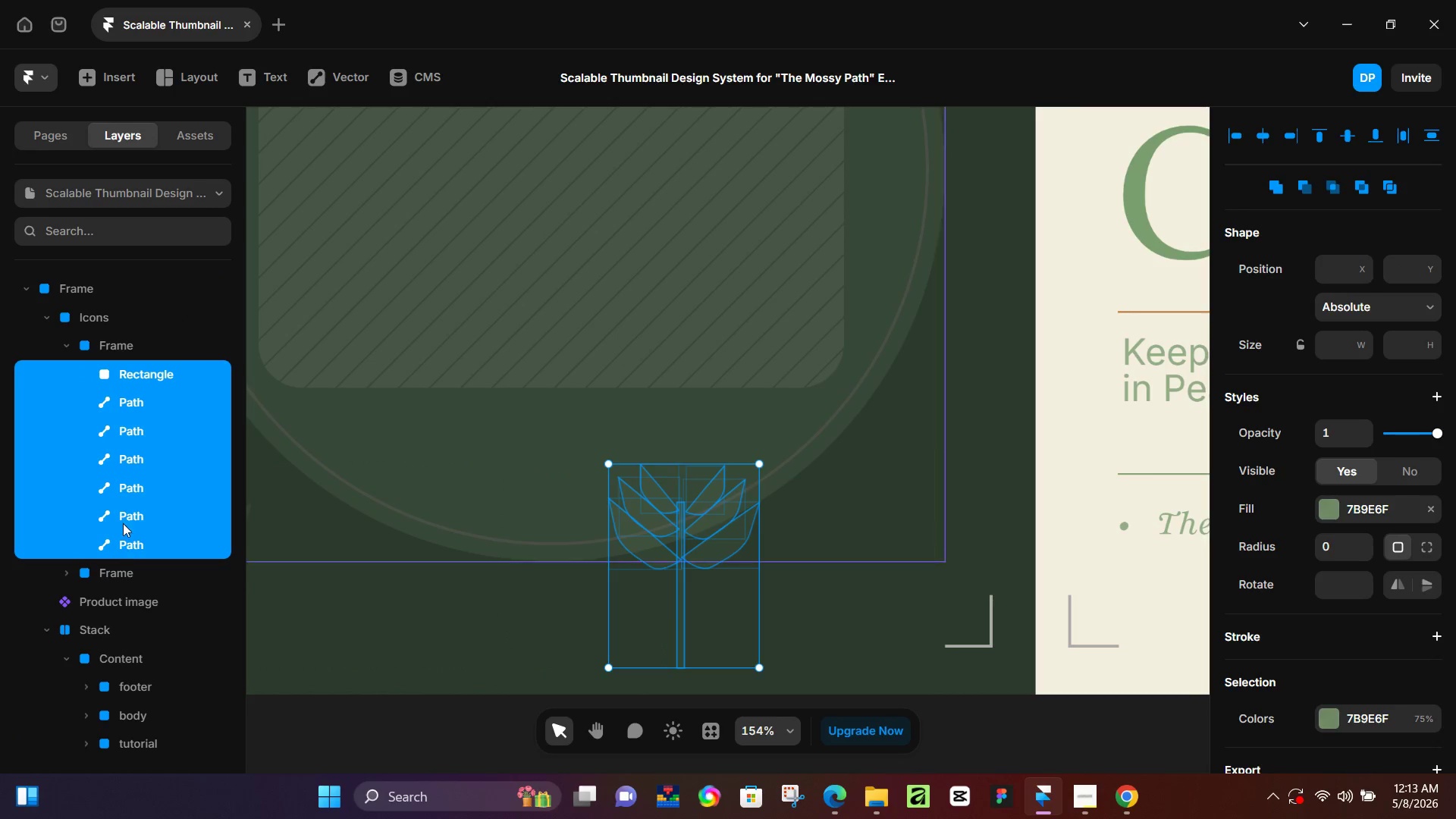 
key(Control+Enter)
 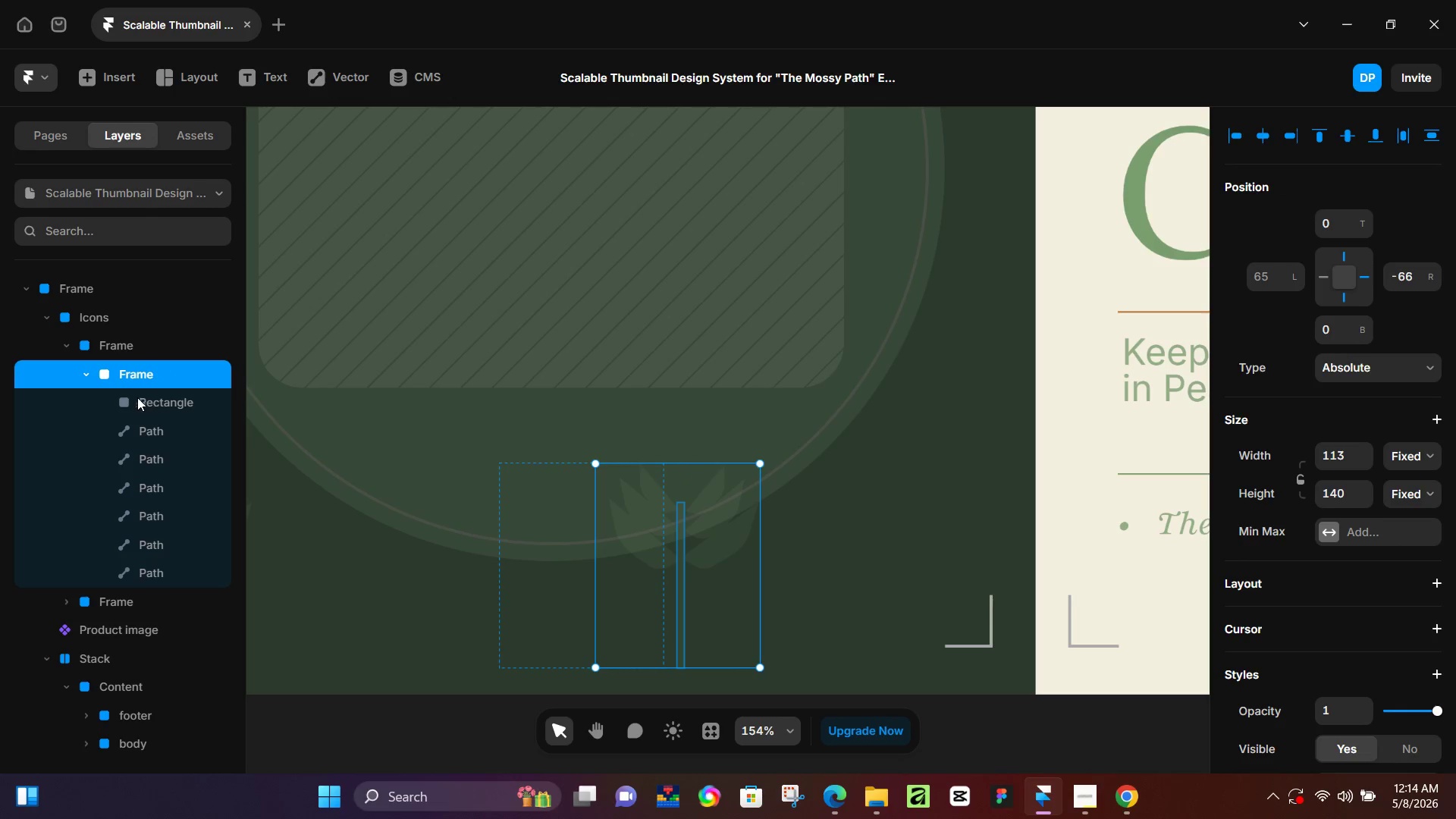 
left_click([86, 371])
 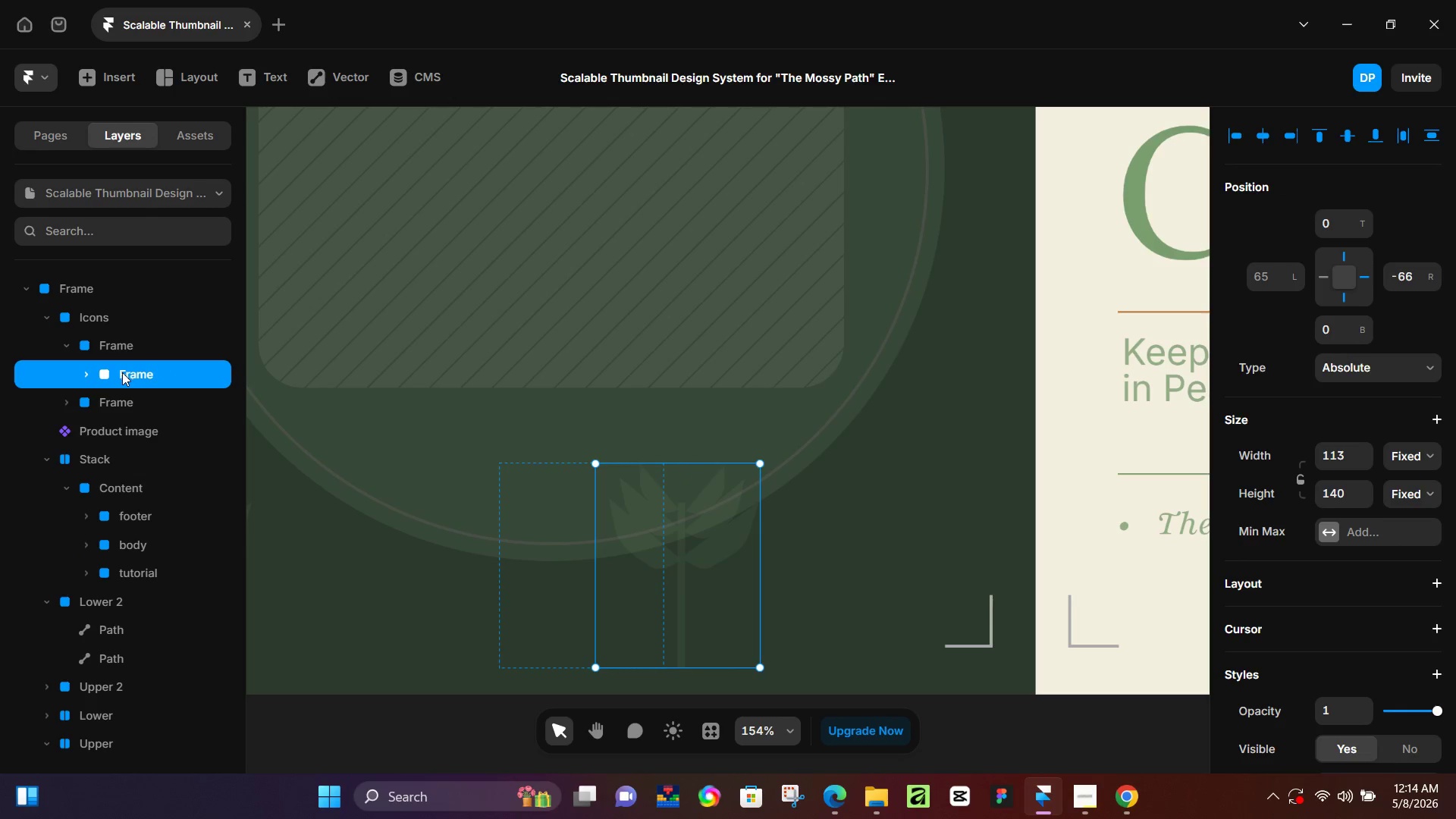 
left_click_drag(start_coordinate=[122, 373], to_coordinate=[124, 332])
 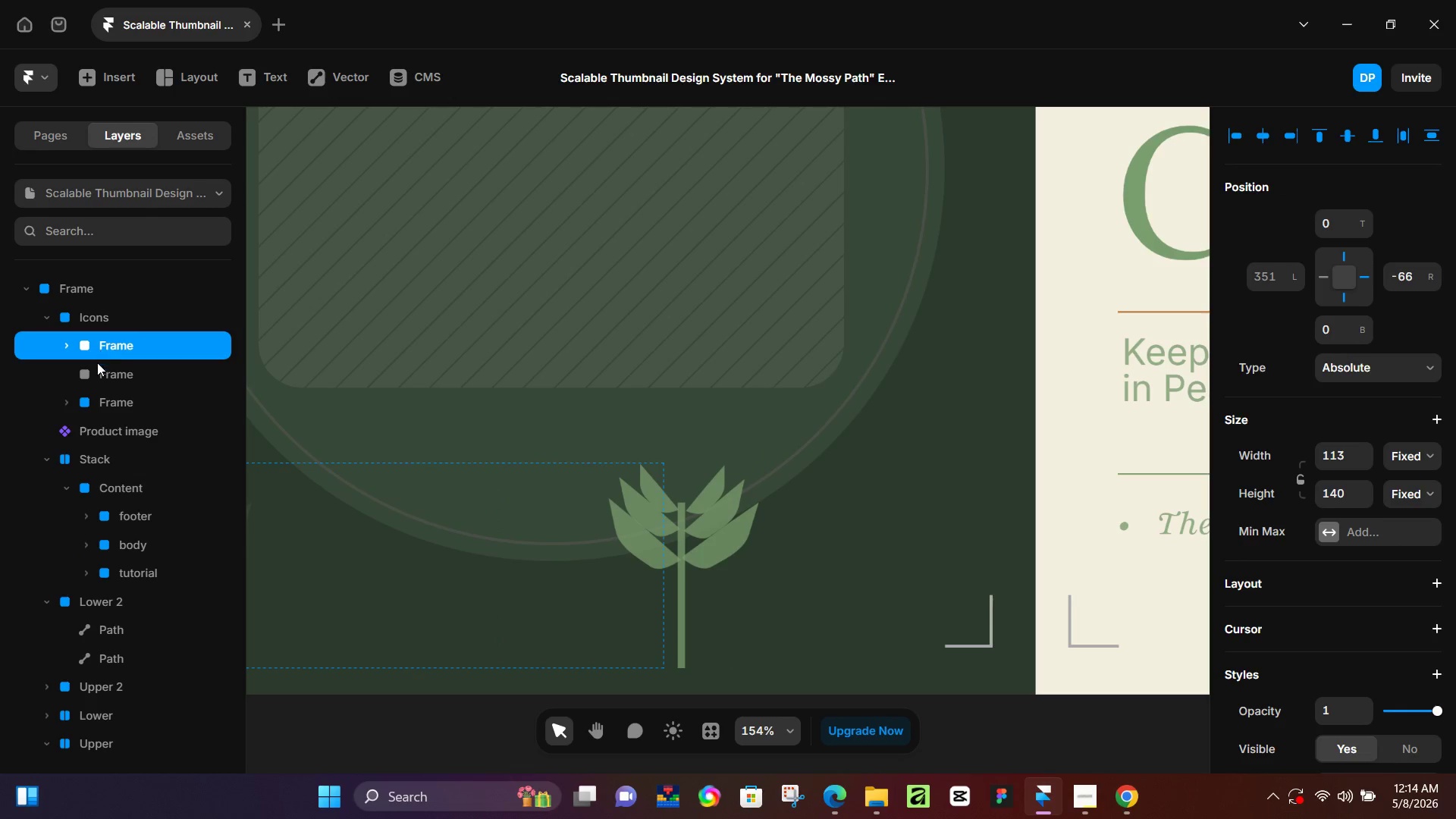 
left_click([99, 366])
 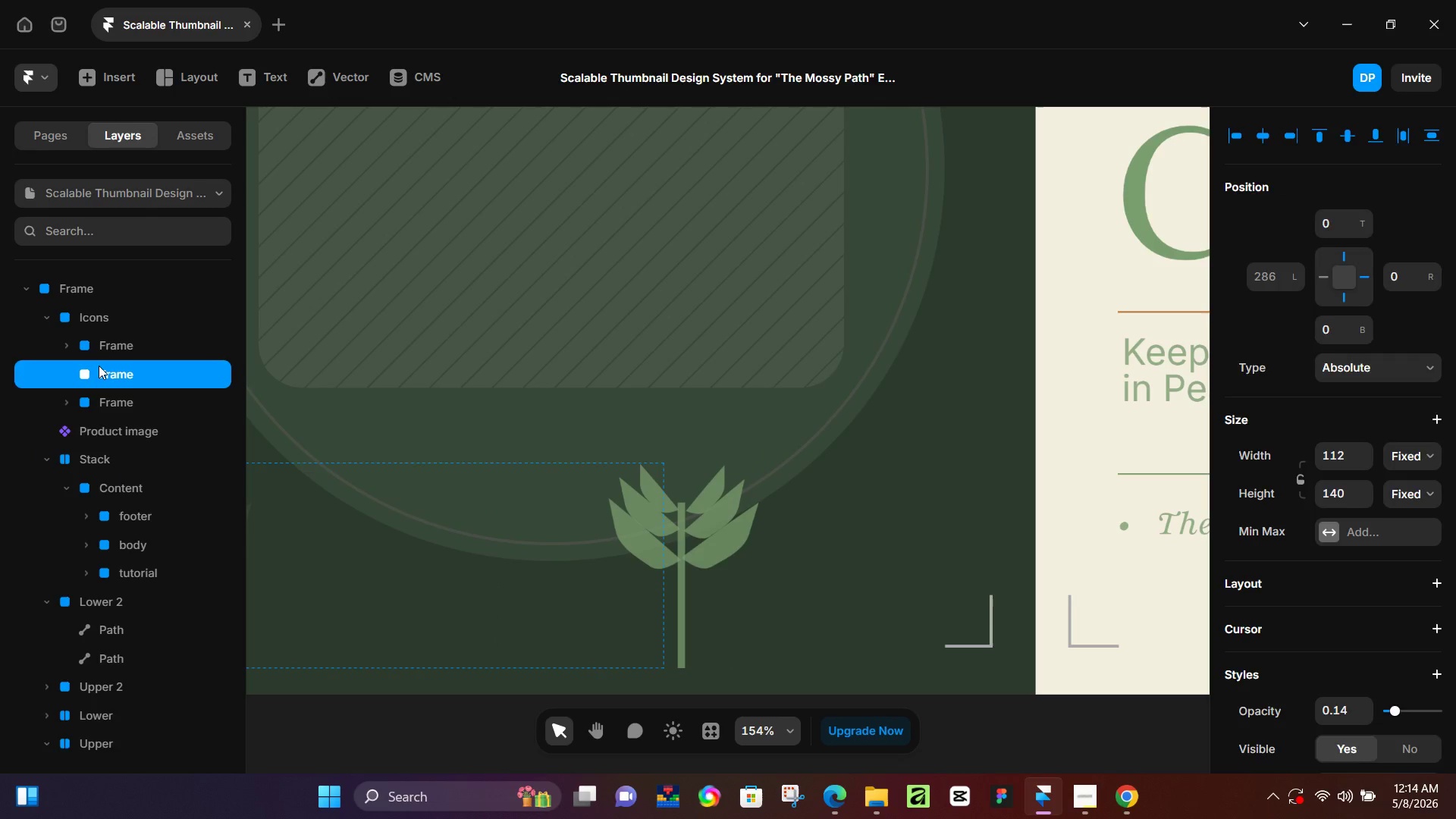 
key(Backspace)
 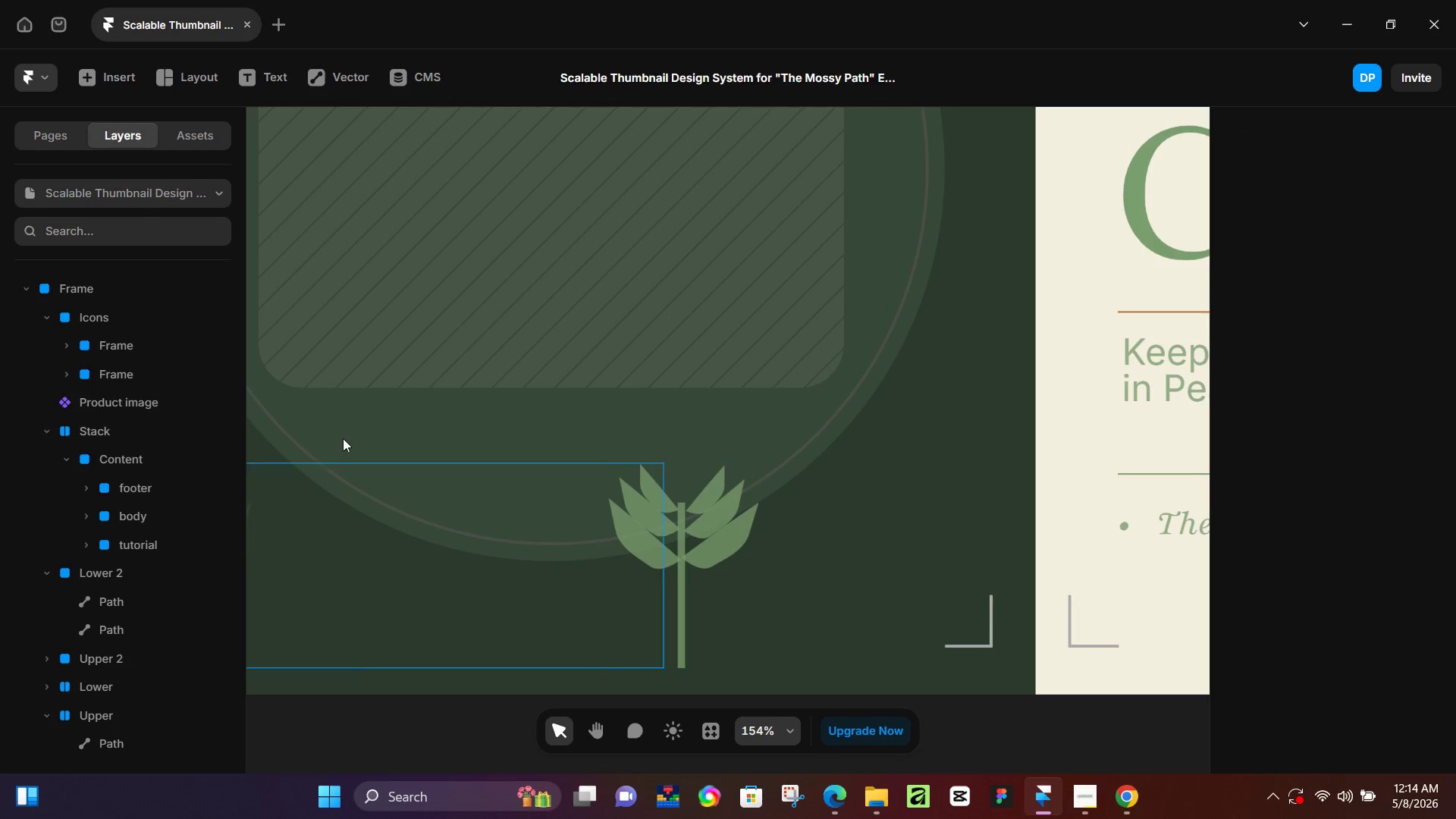 
left_click([128, 340])
 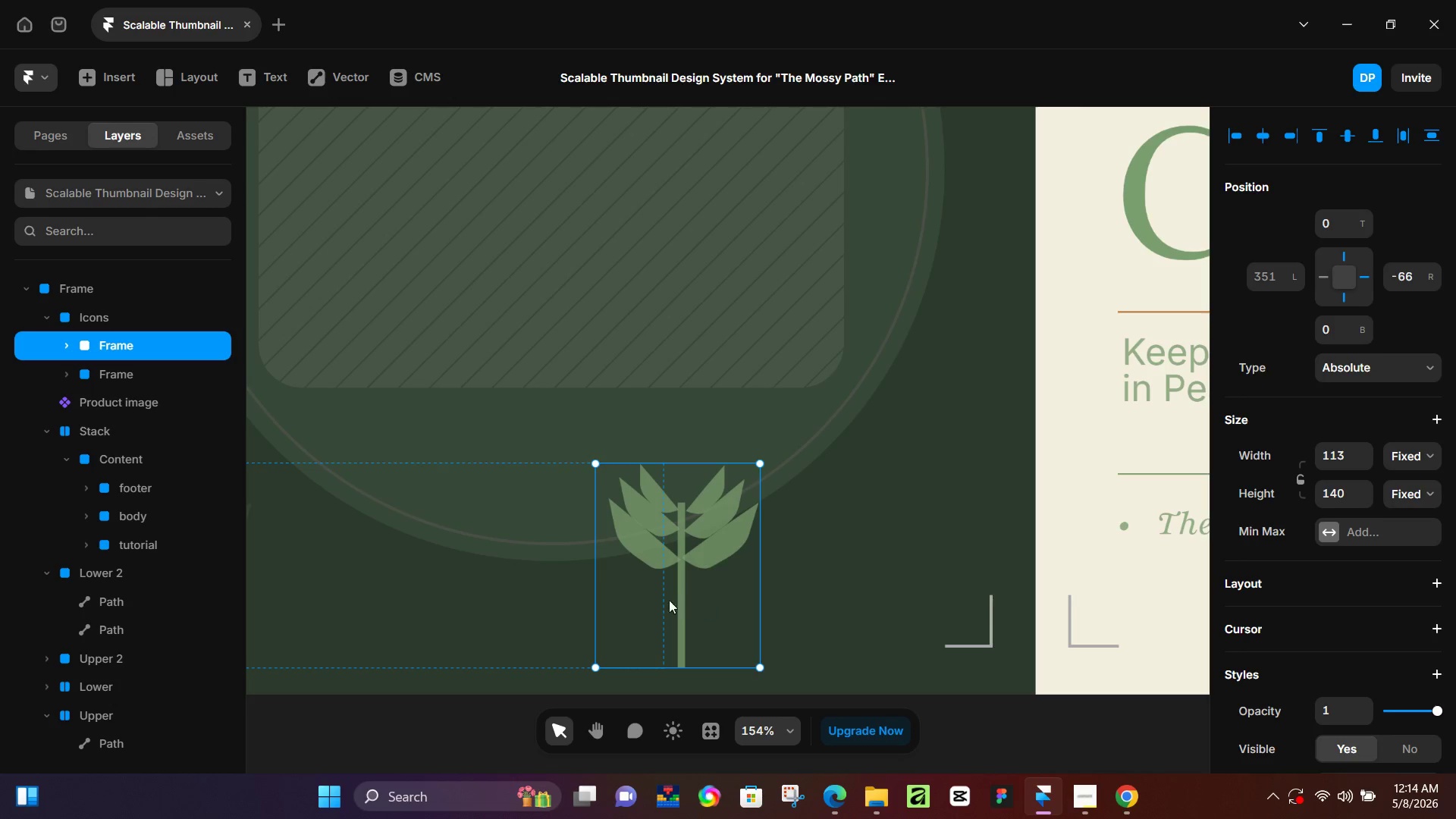 
left_click([410, 497])
 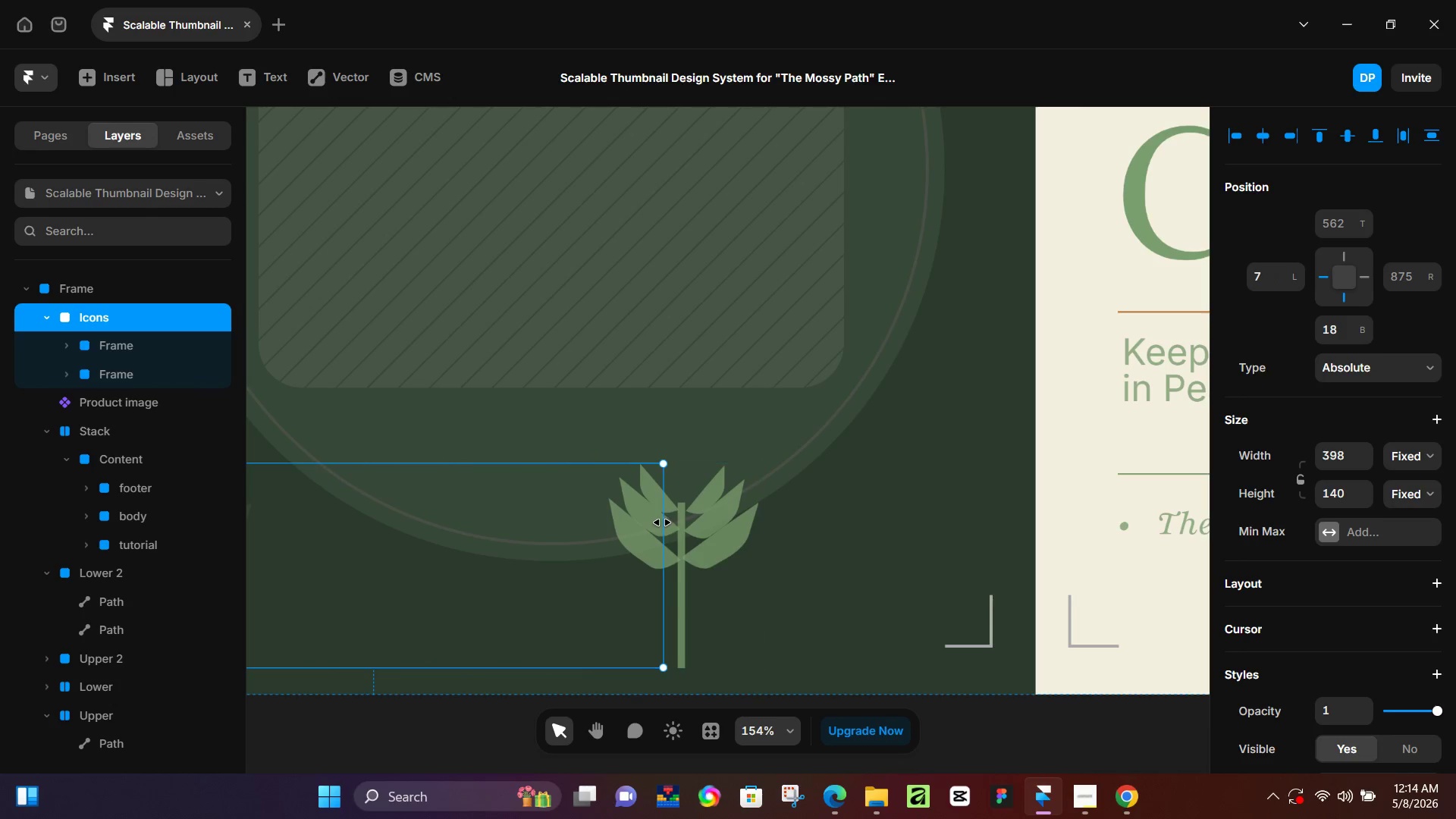 
left_click_drag(start_coordinate=[662, 522], to_coordinate=[709, 526])
 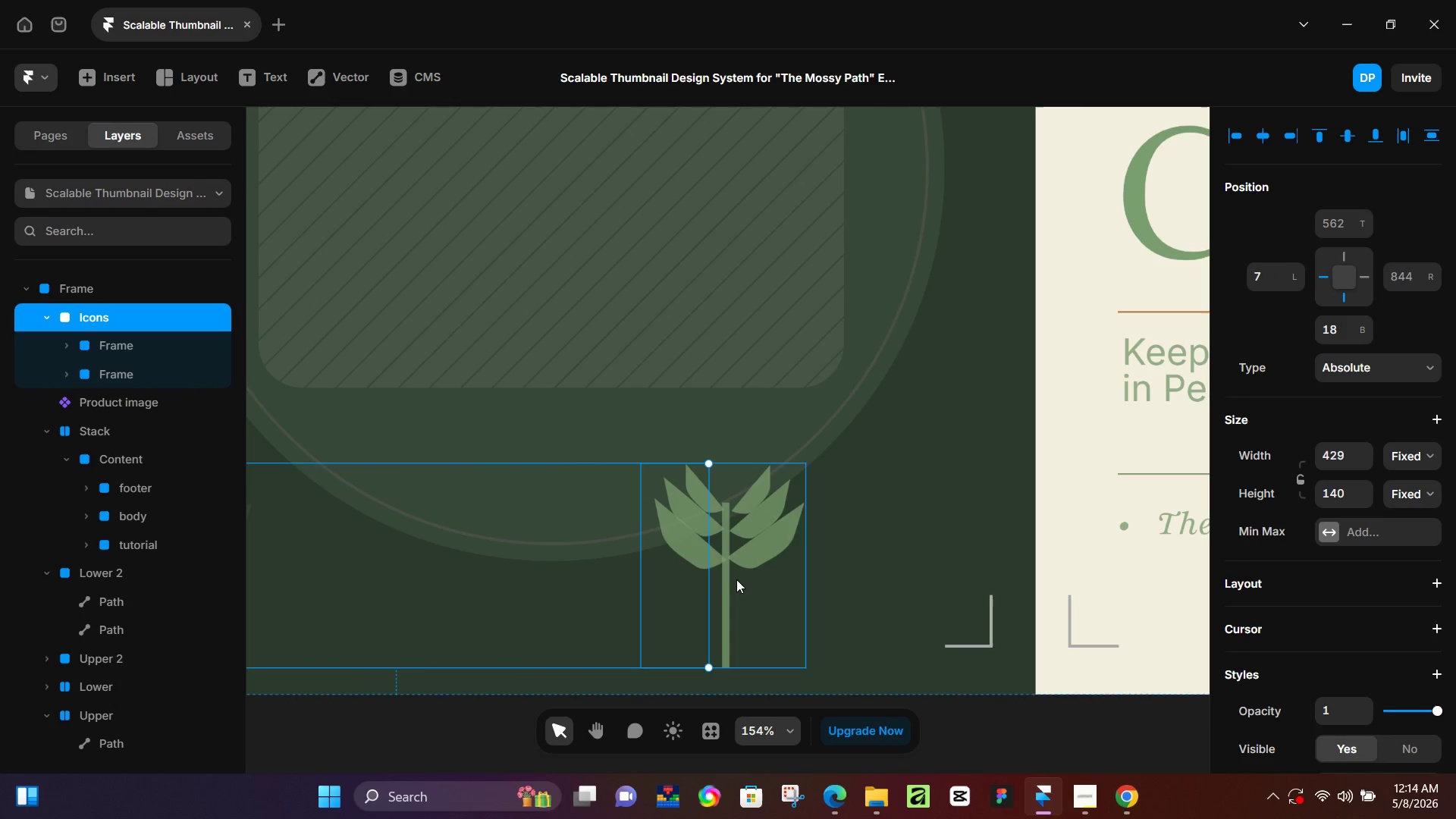 
left_click([741, 582])
 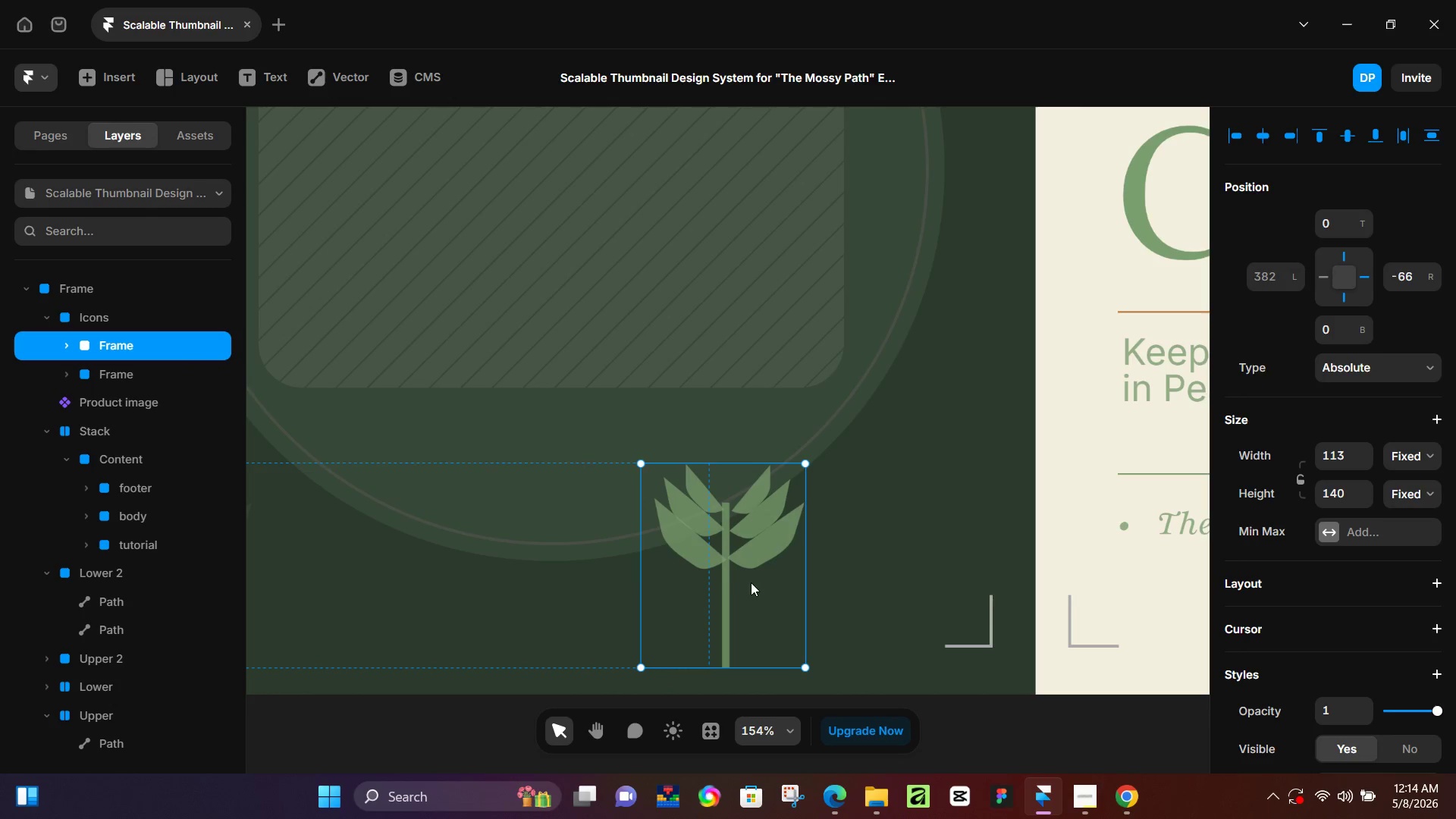 
left_click_drag(start_coordinate=[751, 582], to_coordinate=[654, 582])
 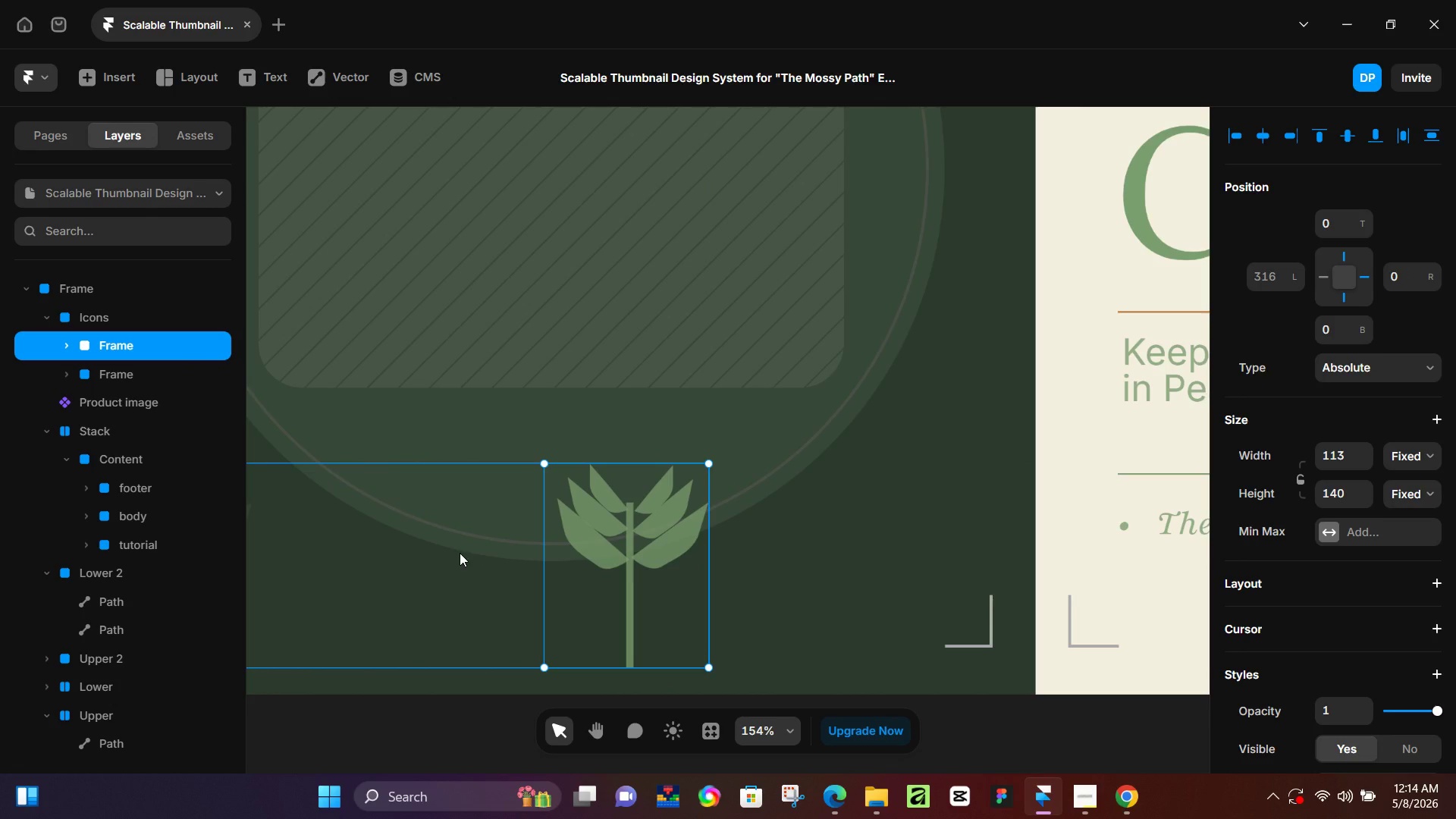 
left_click([460, 553])
 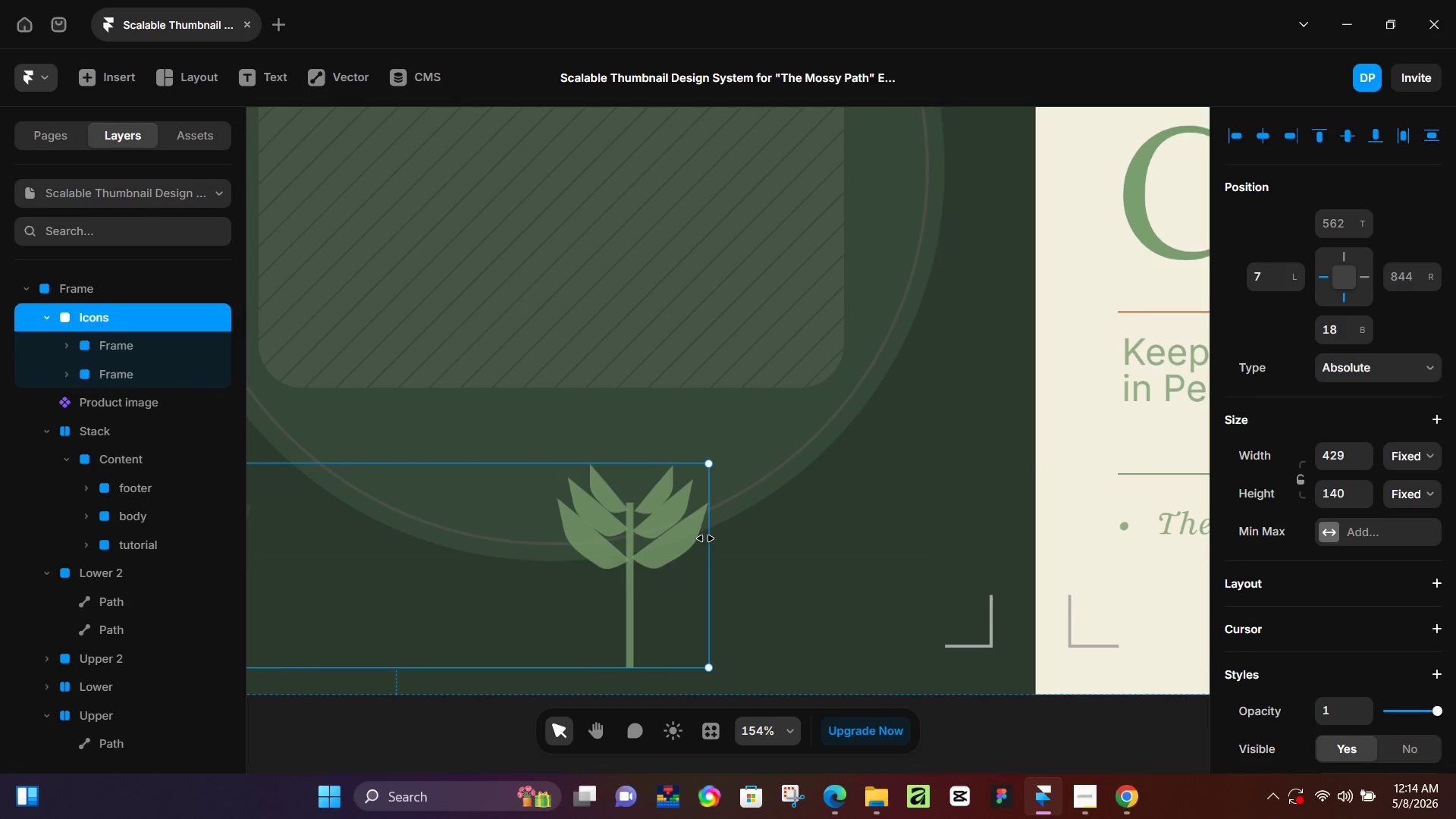 
left_click_drag(start_coordinate=[705, 538], to_coordinate=[1003, 568])
 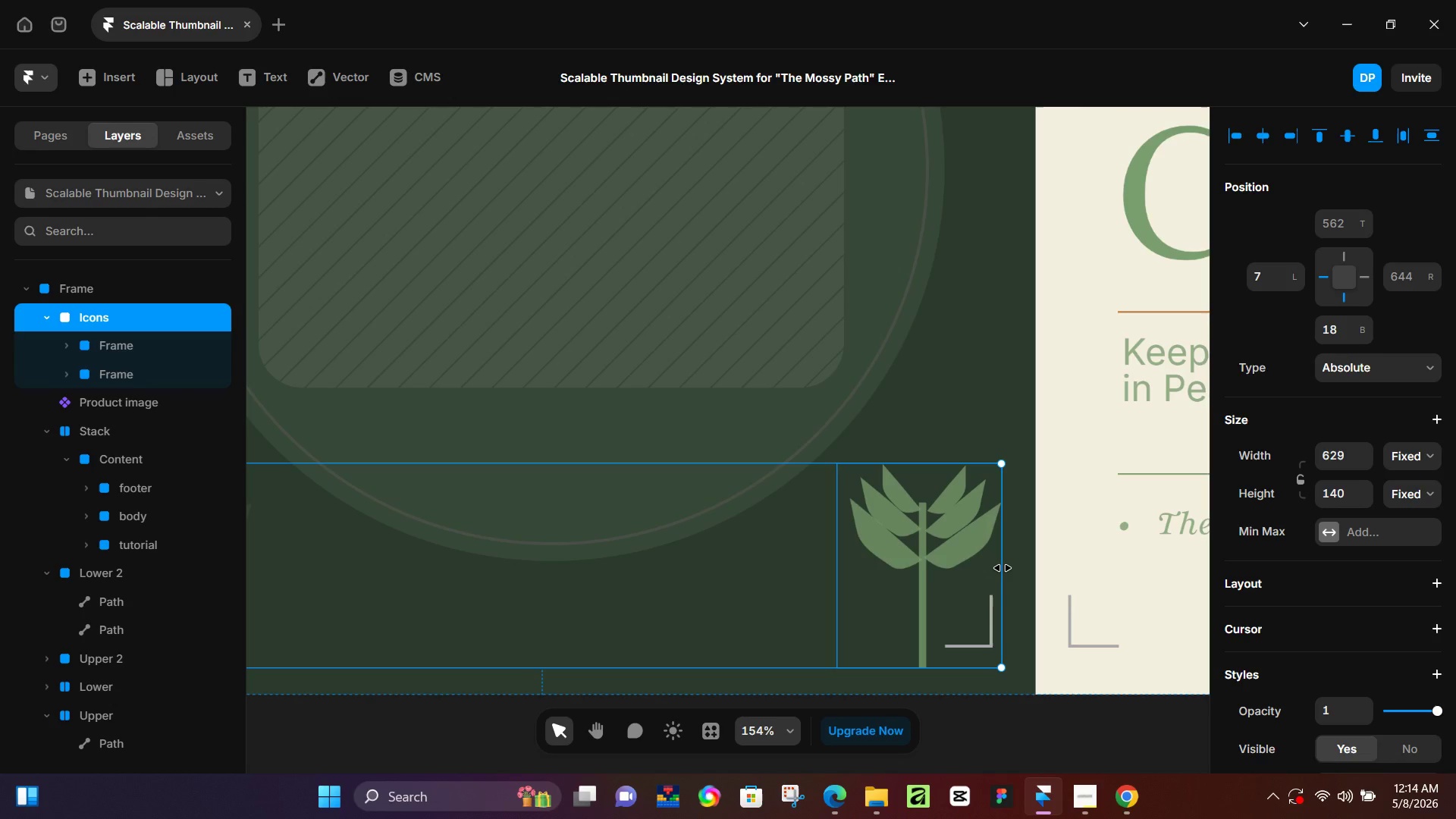 
hold_key(key=ControlLeft, duration=0.75)
scroll: coordinate [893, 545], scroll_direction: down, amount: 5.0
 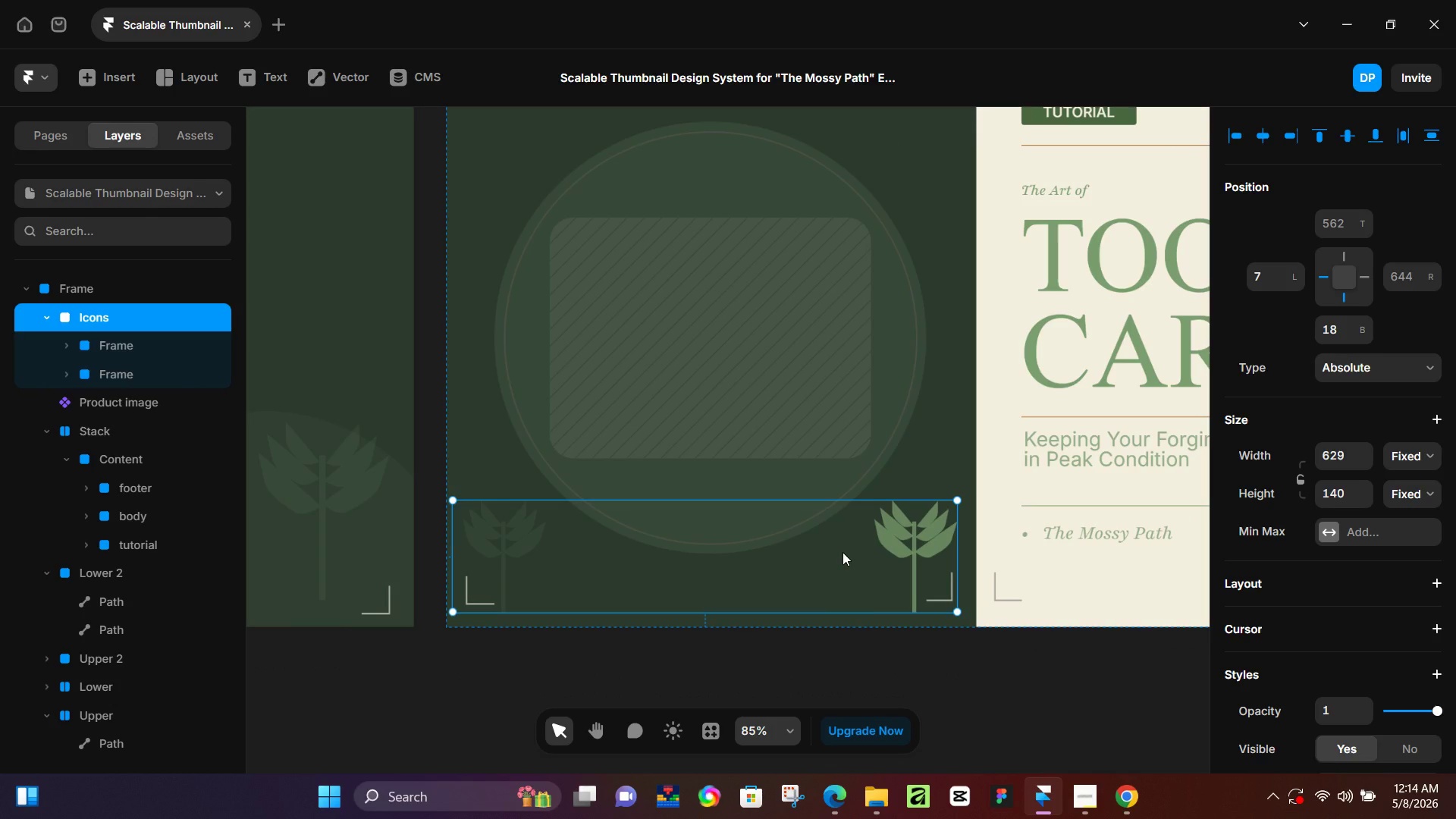 
hold_key(key=ArrowUp, duration=1.41)
 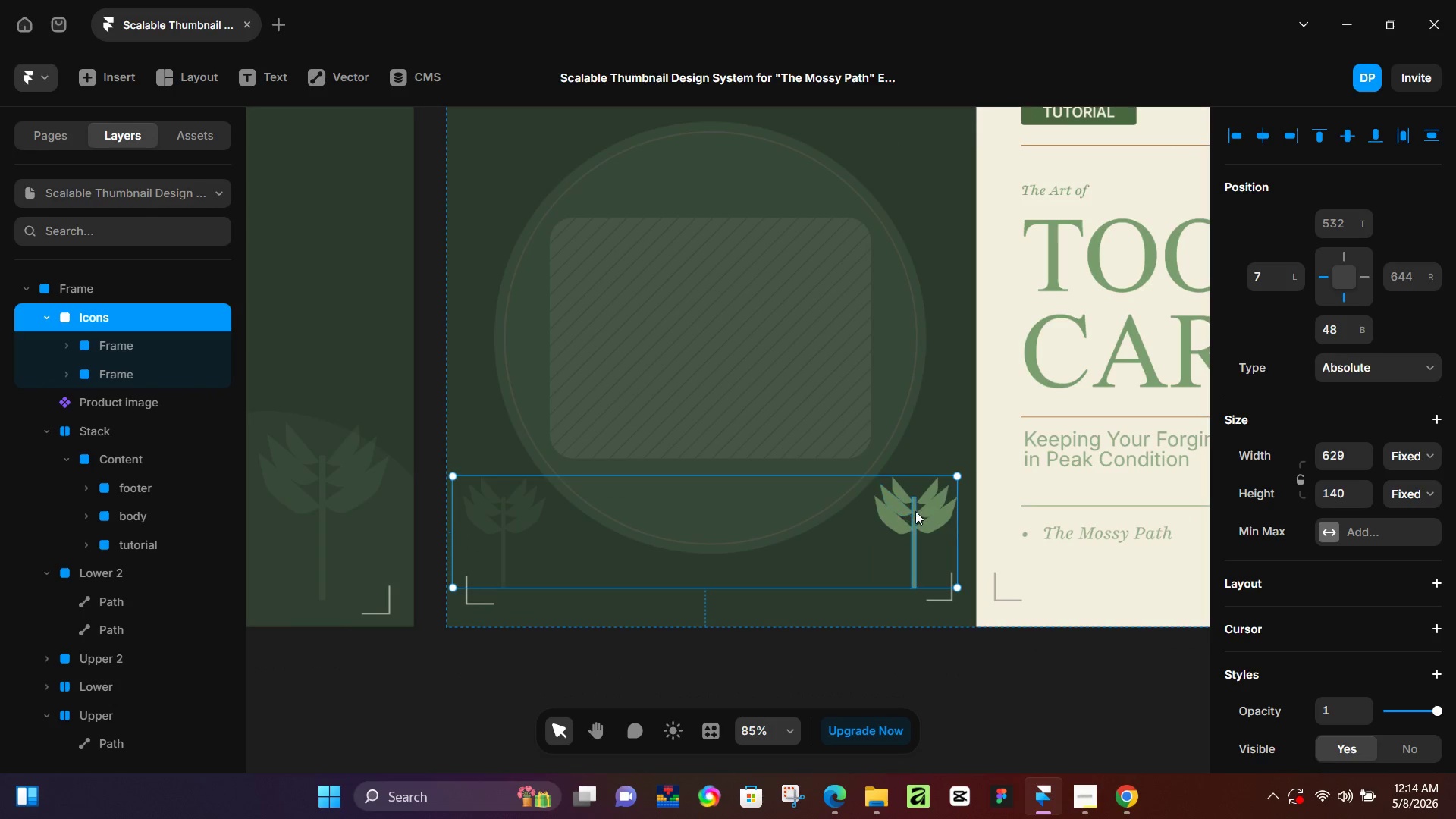 
left_click([918, 658])
 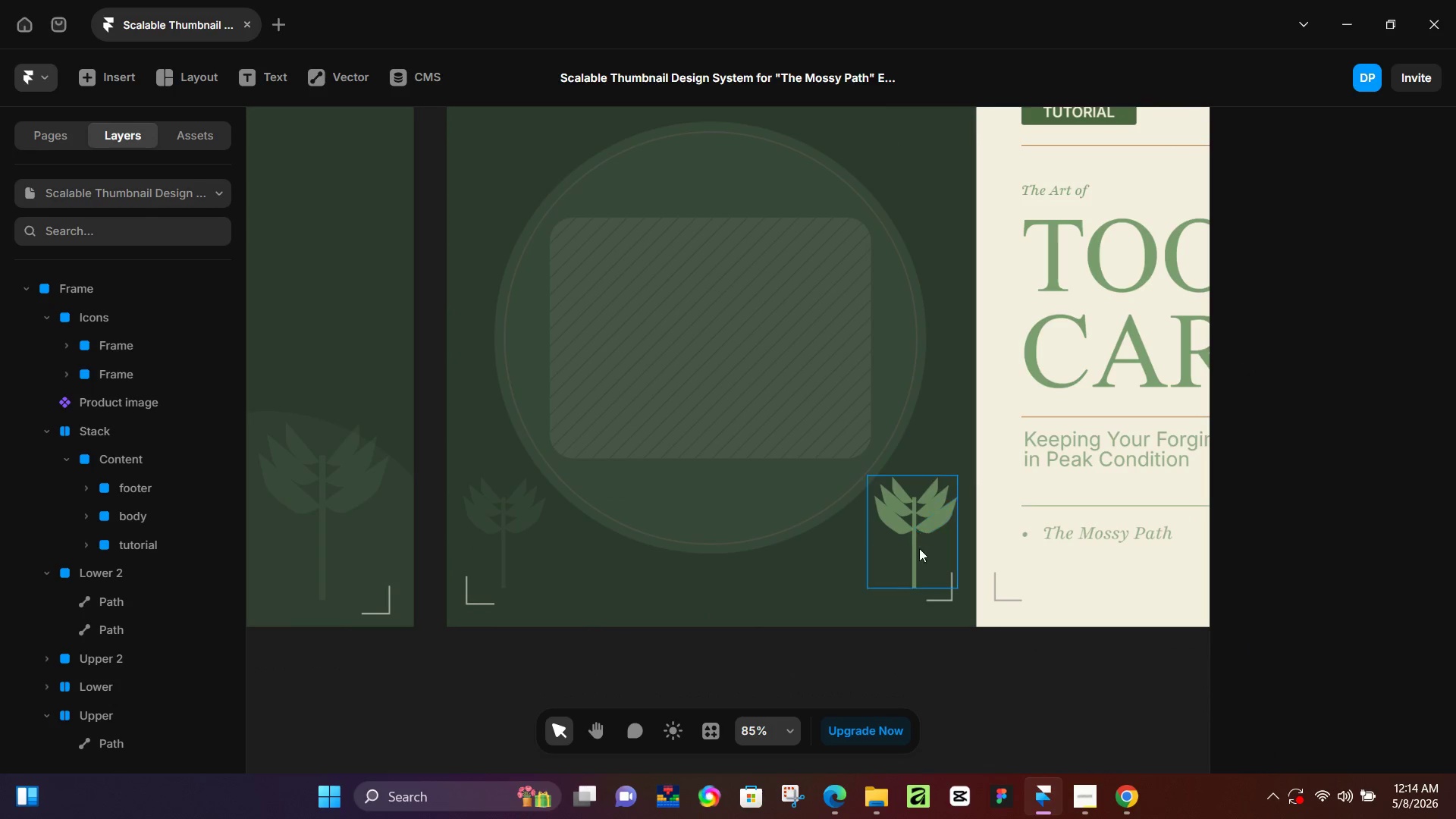 
left_click([919, 551])
 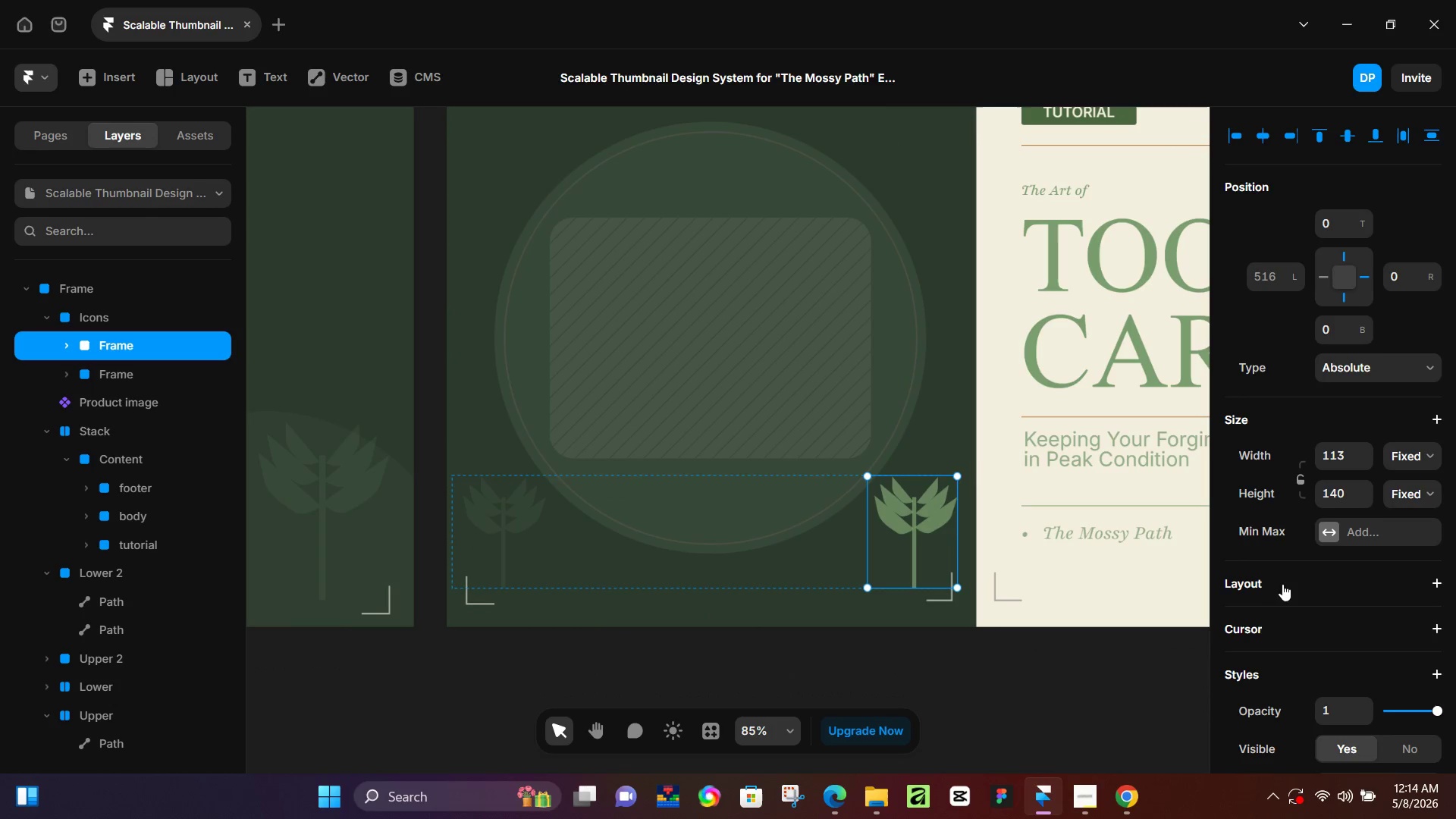 
scroll: coordinate [1297, 614], scroll_direction: down, amount: 3.0
 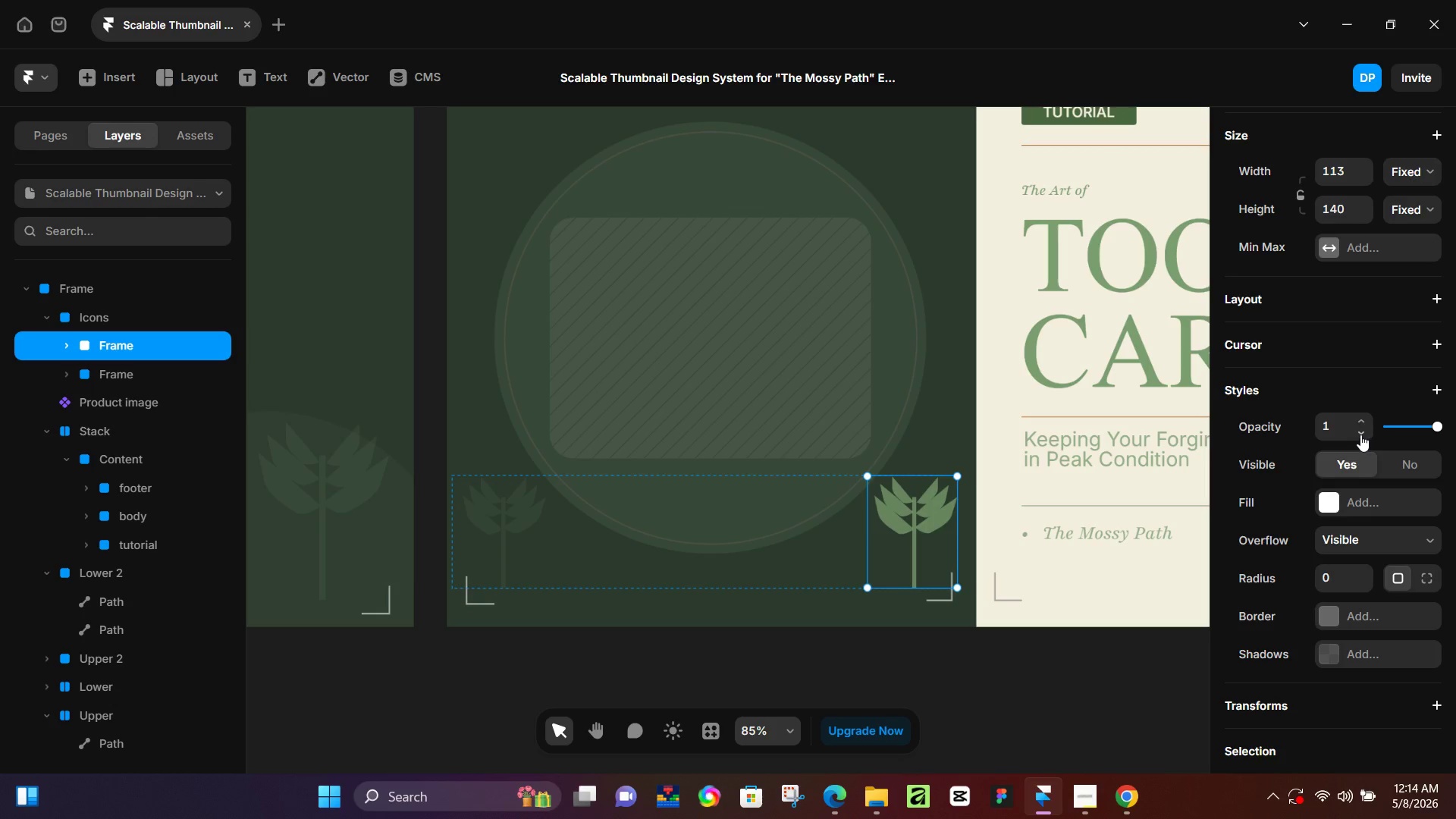 
double_click([1360, 435])
 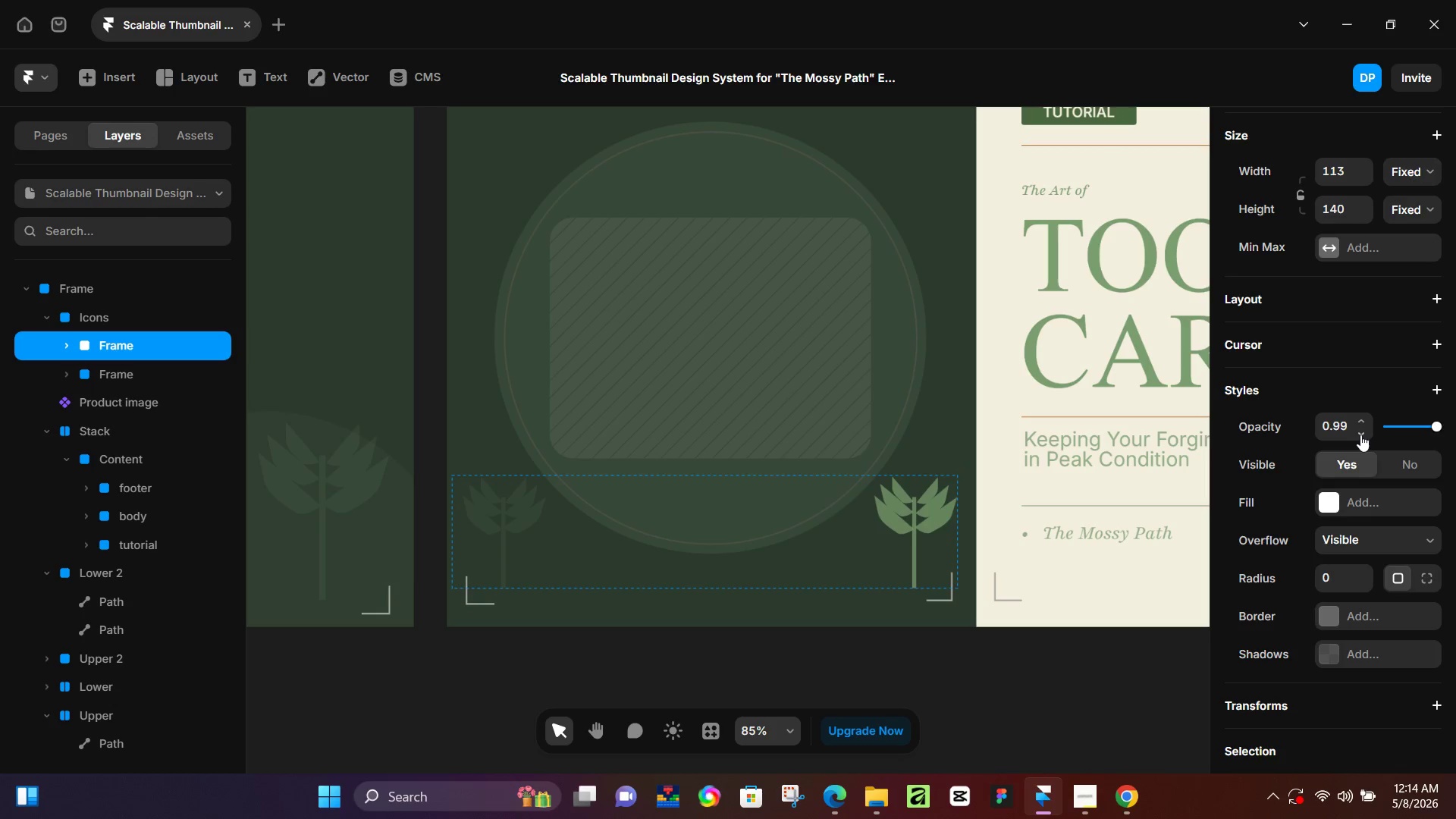 
triple_click([1360, 435])
 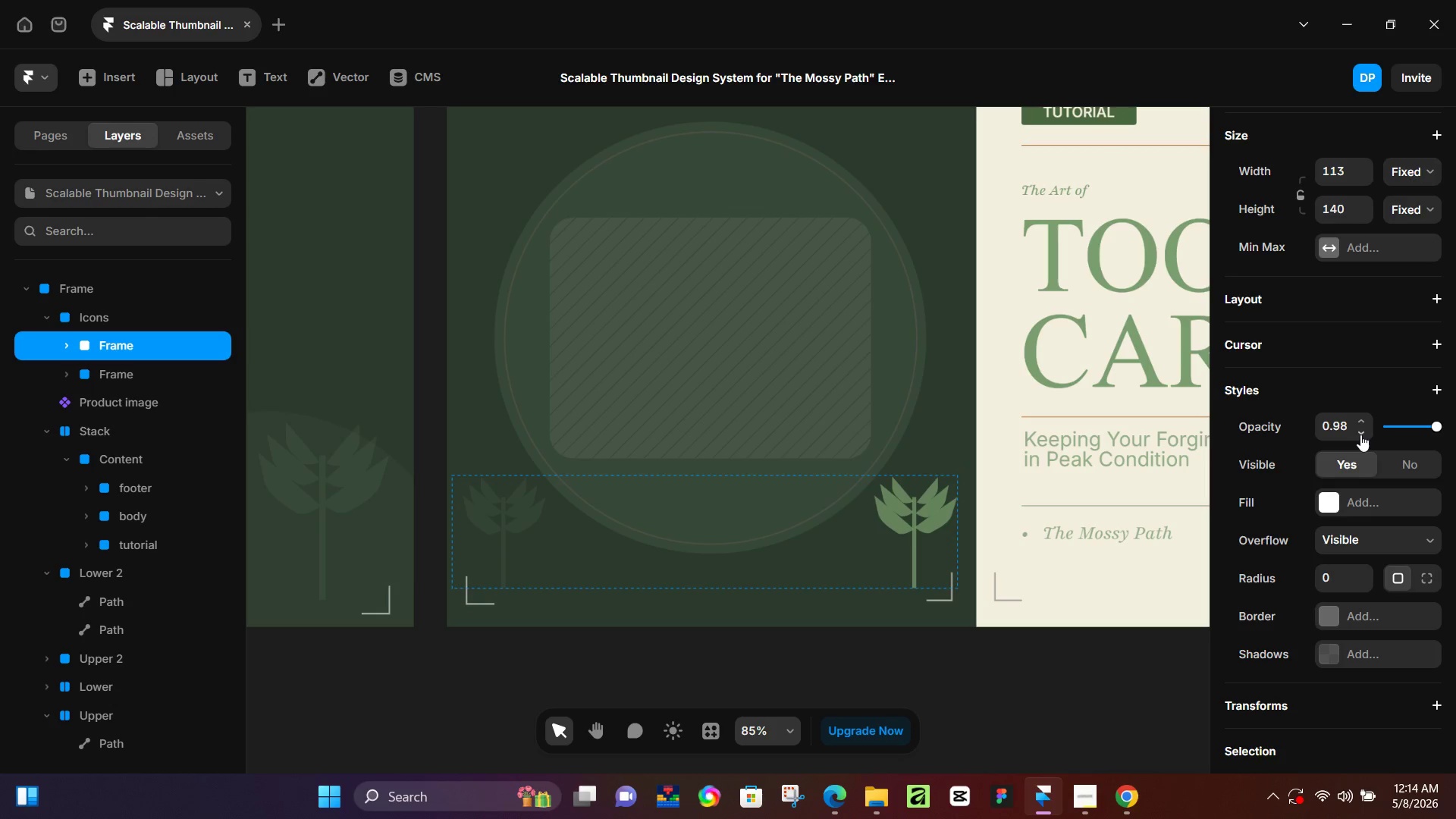 
triple_click([1360, 435])
 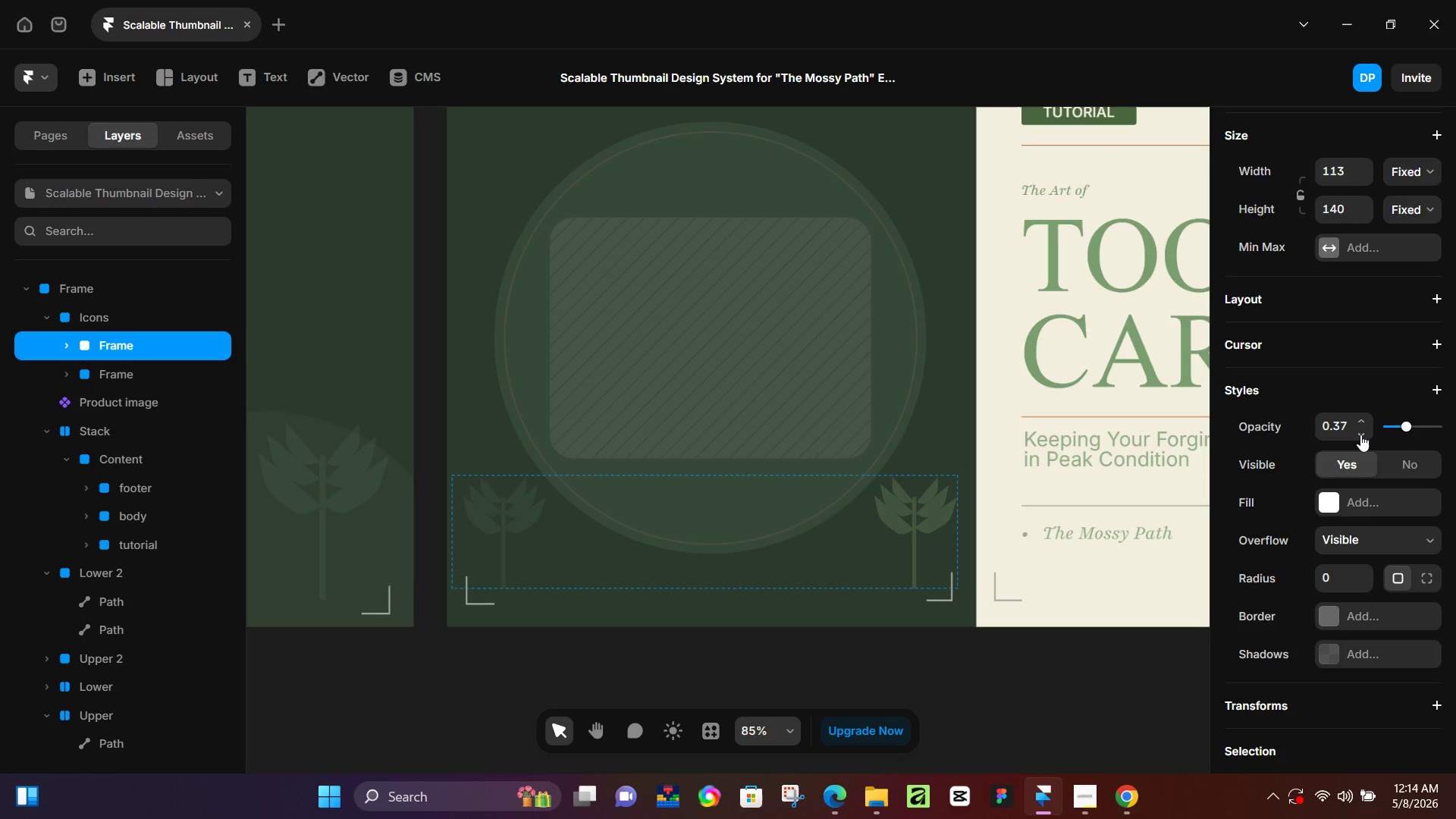 
triple_click([1360, 435])
 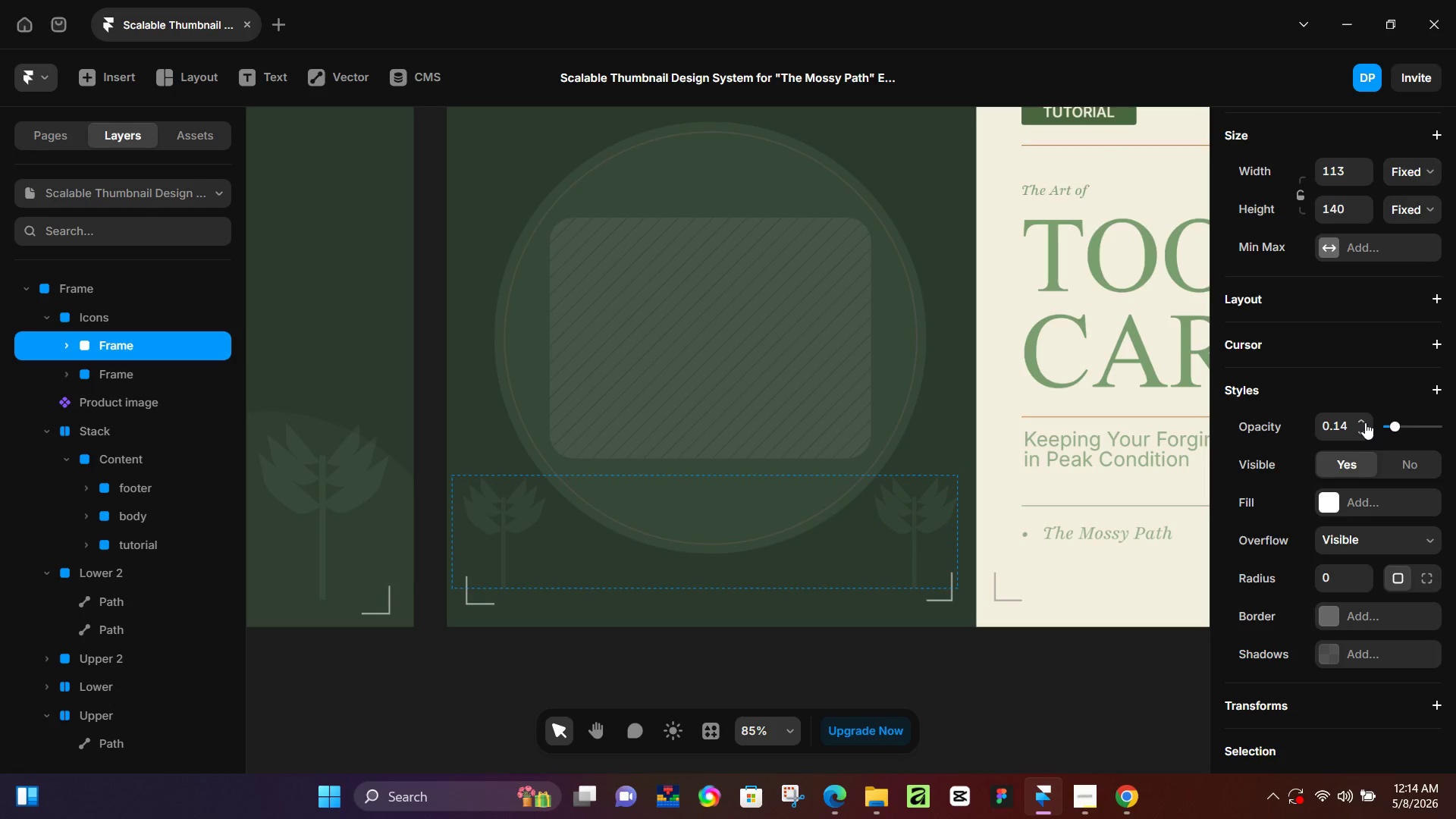 
left_click([1364, 422])
 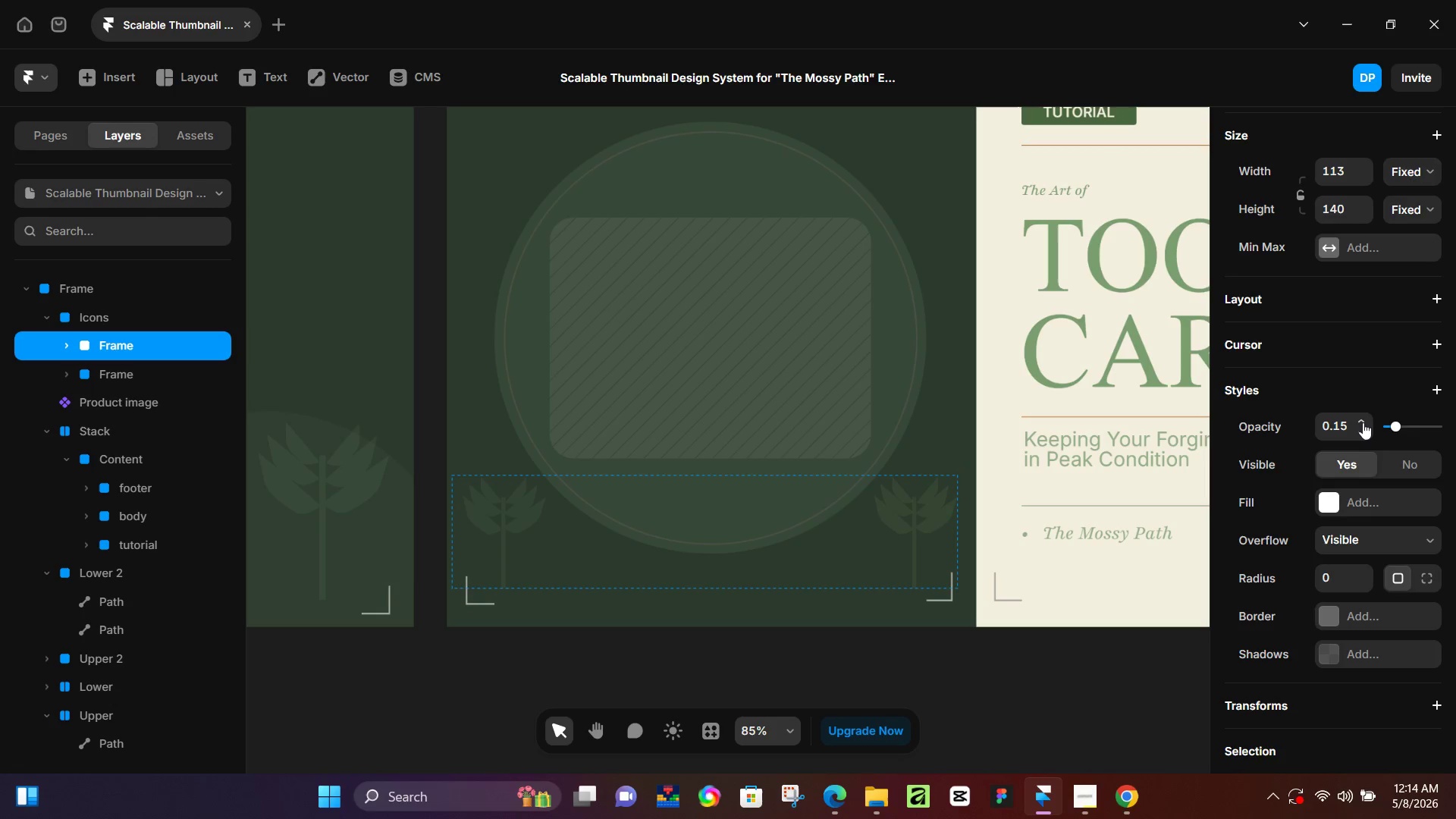 
double_click([1363, 422])
 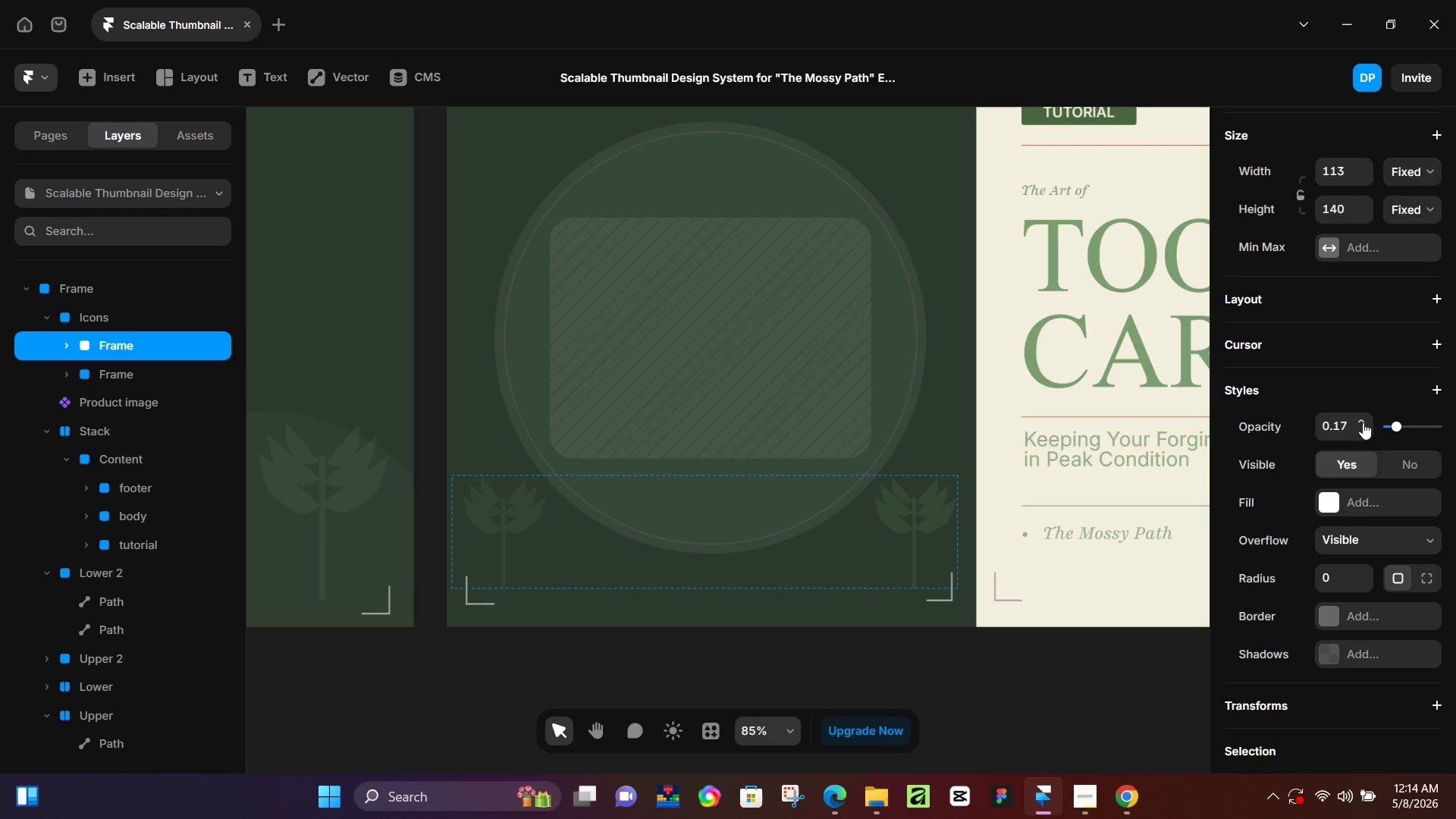 
triple_click([1363, 422])
 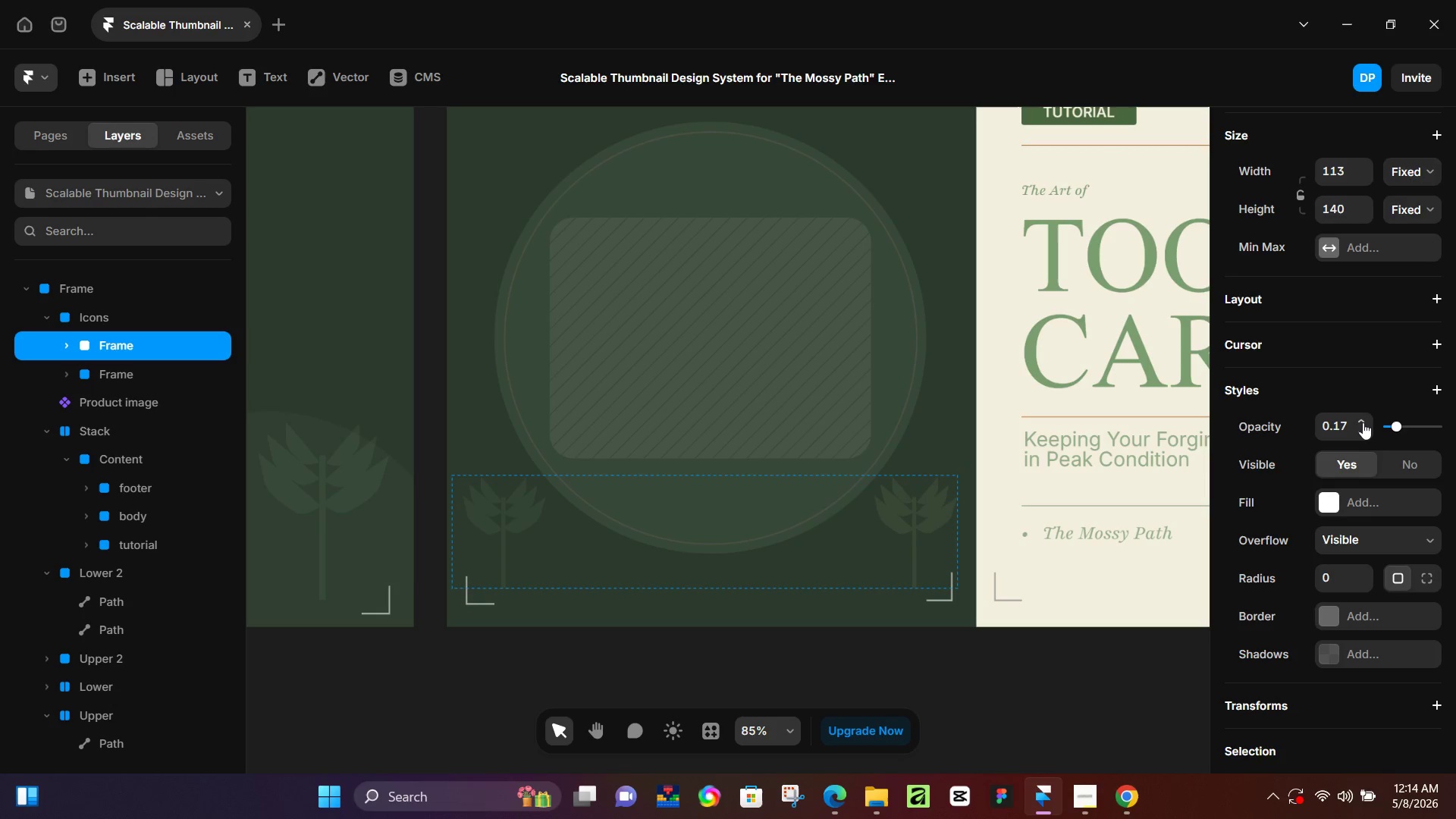 
triple_click([1363, 422])
 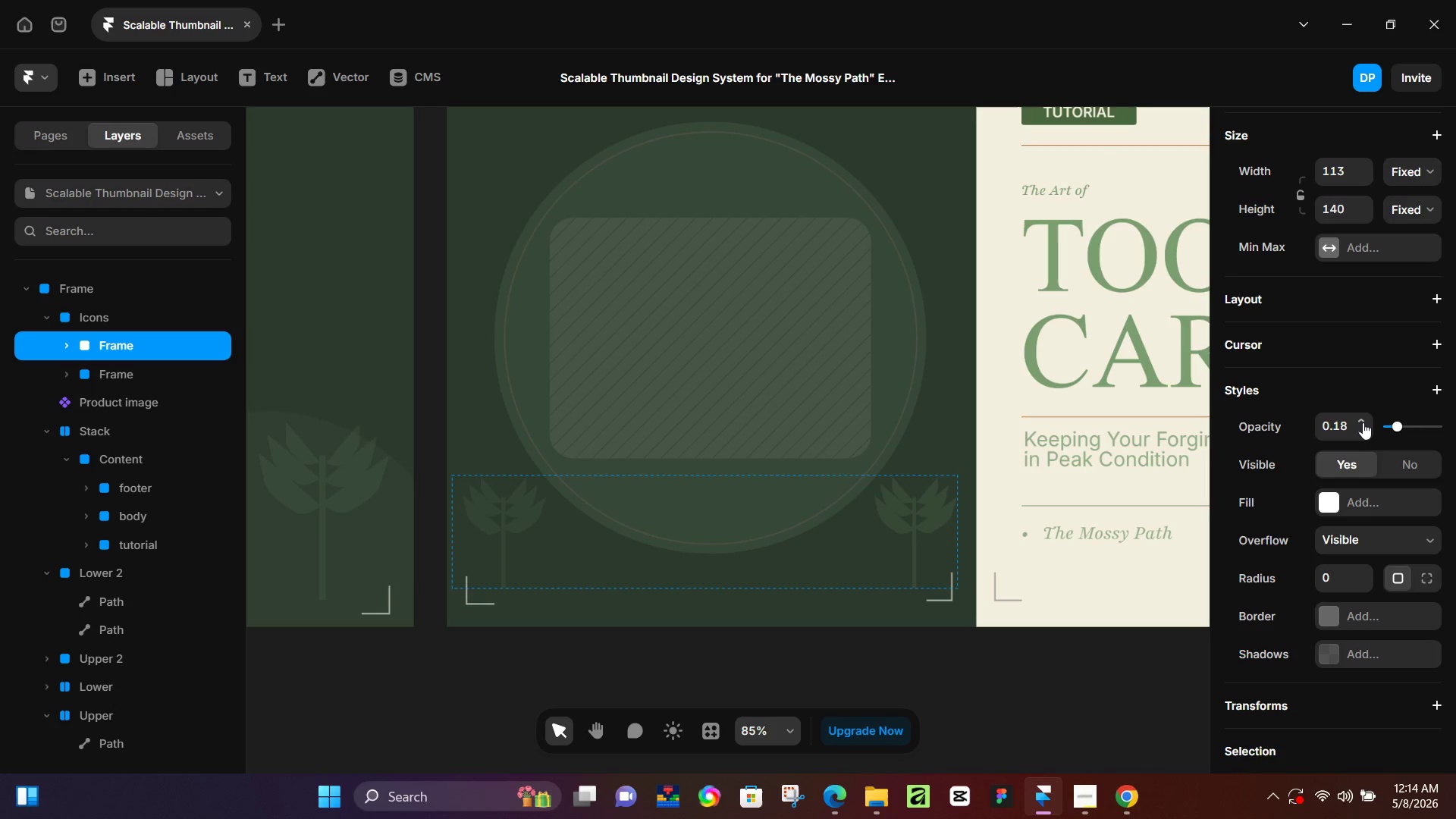 
triple_click([1363, 422])
 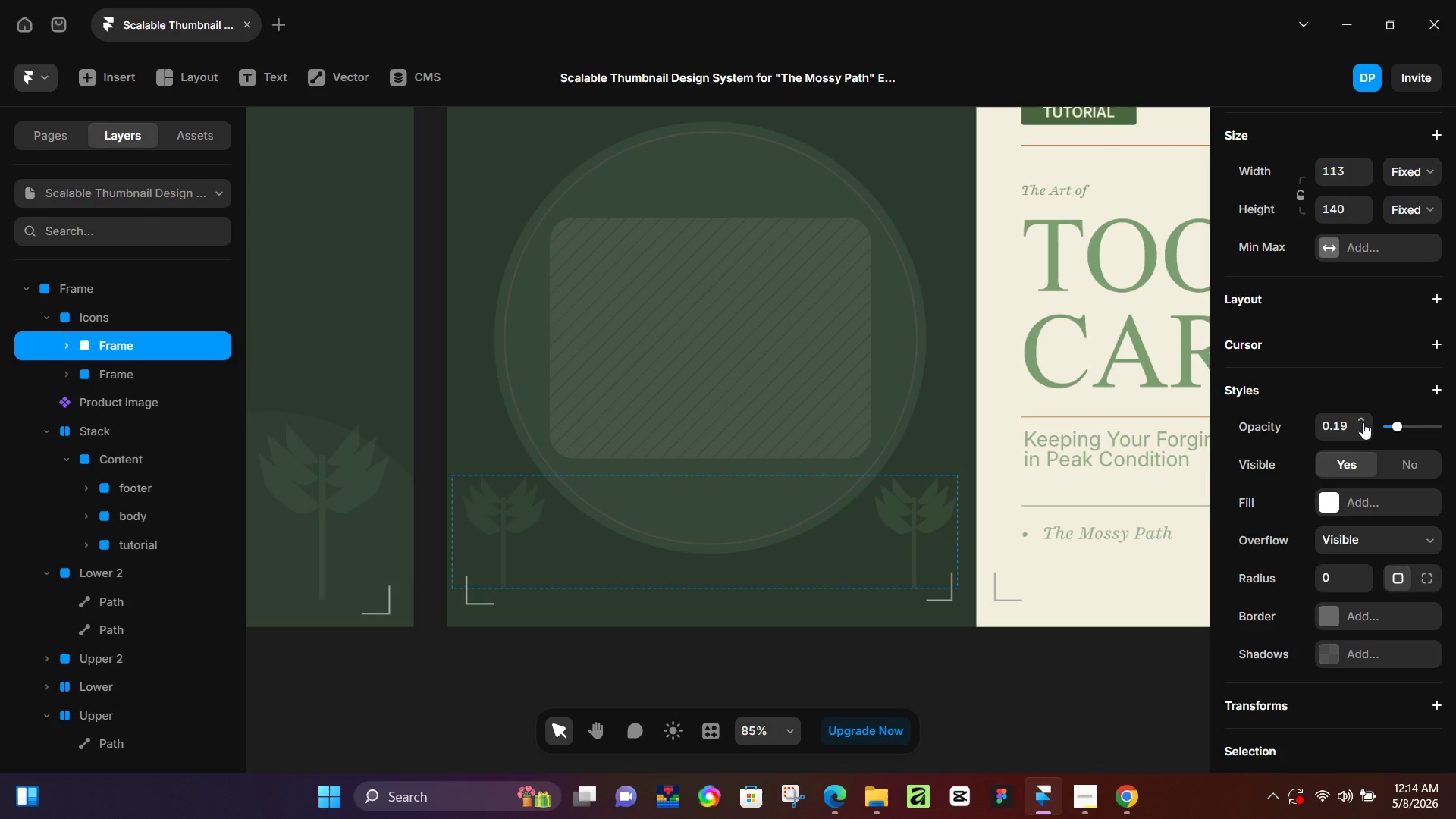 
triple_click([1363, 422])
 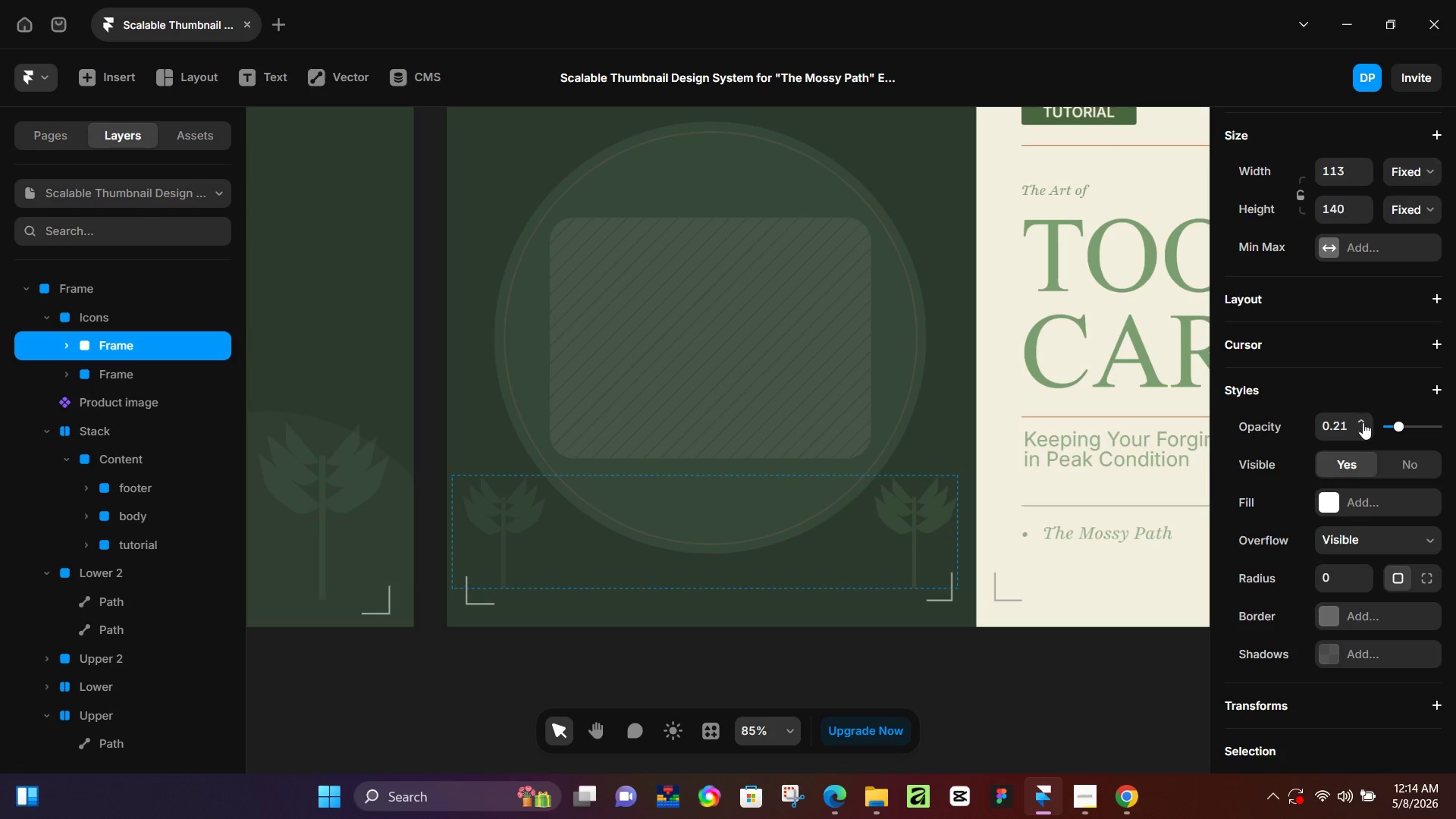 
triple_click([1363, 422])
 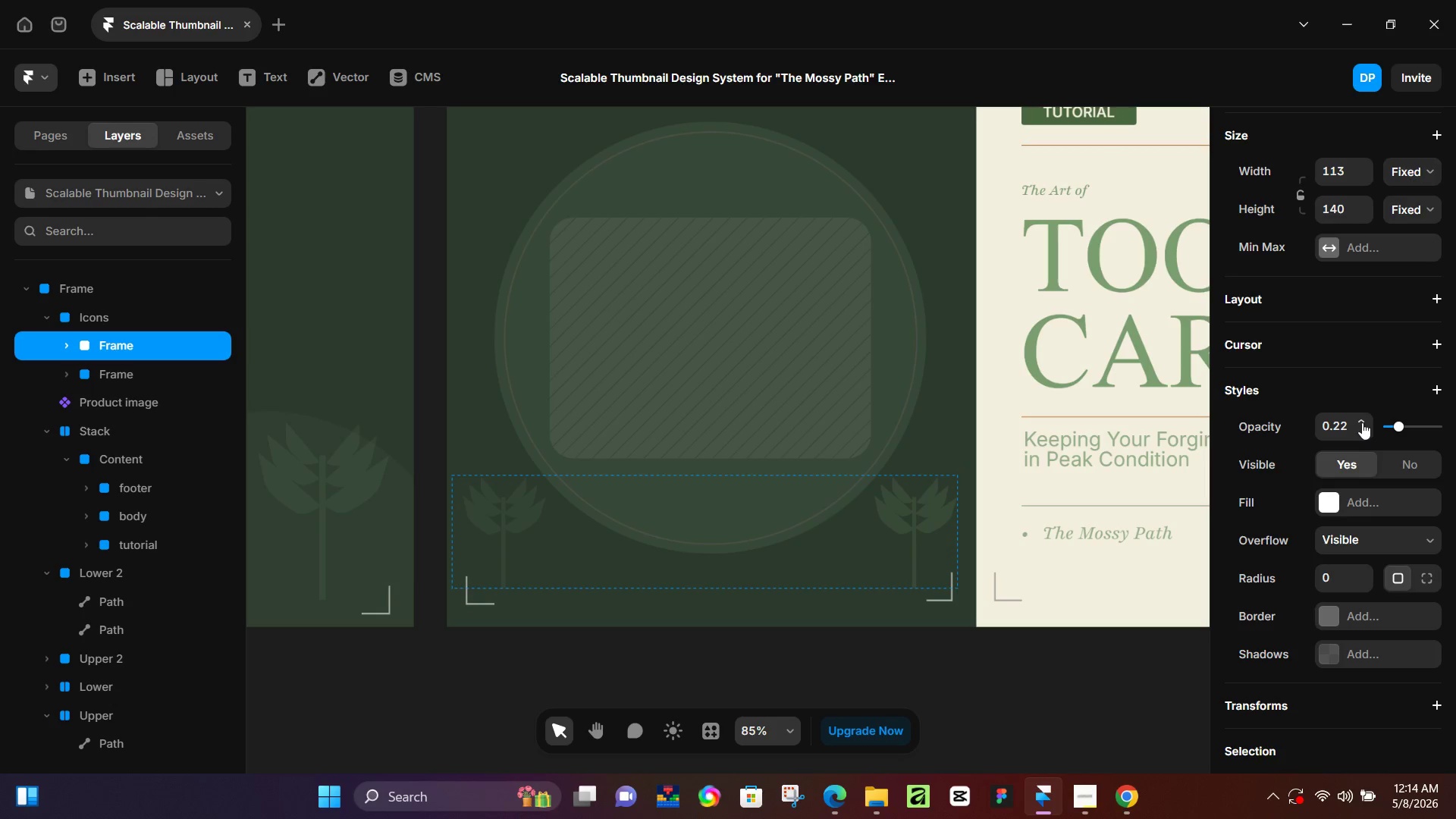 
left_click([1362, 422])
 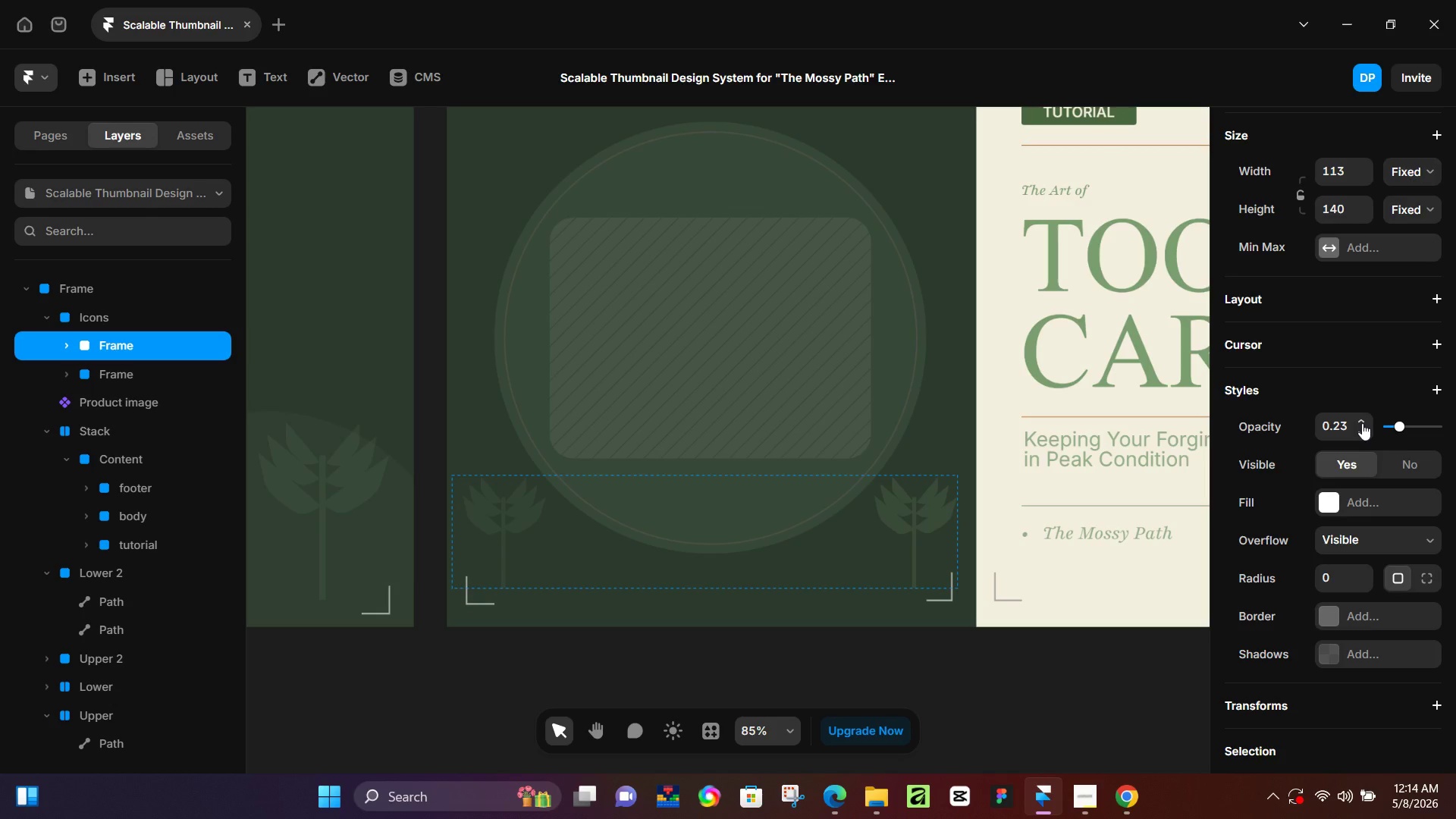 
double_click([1362, 423])
 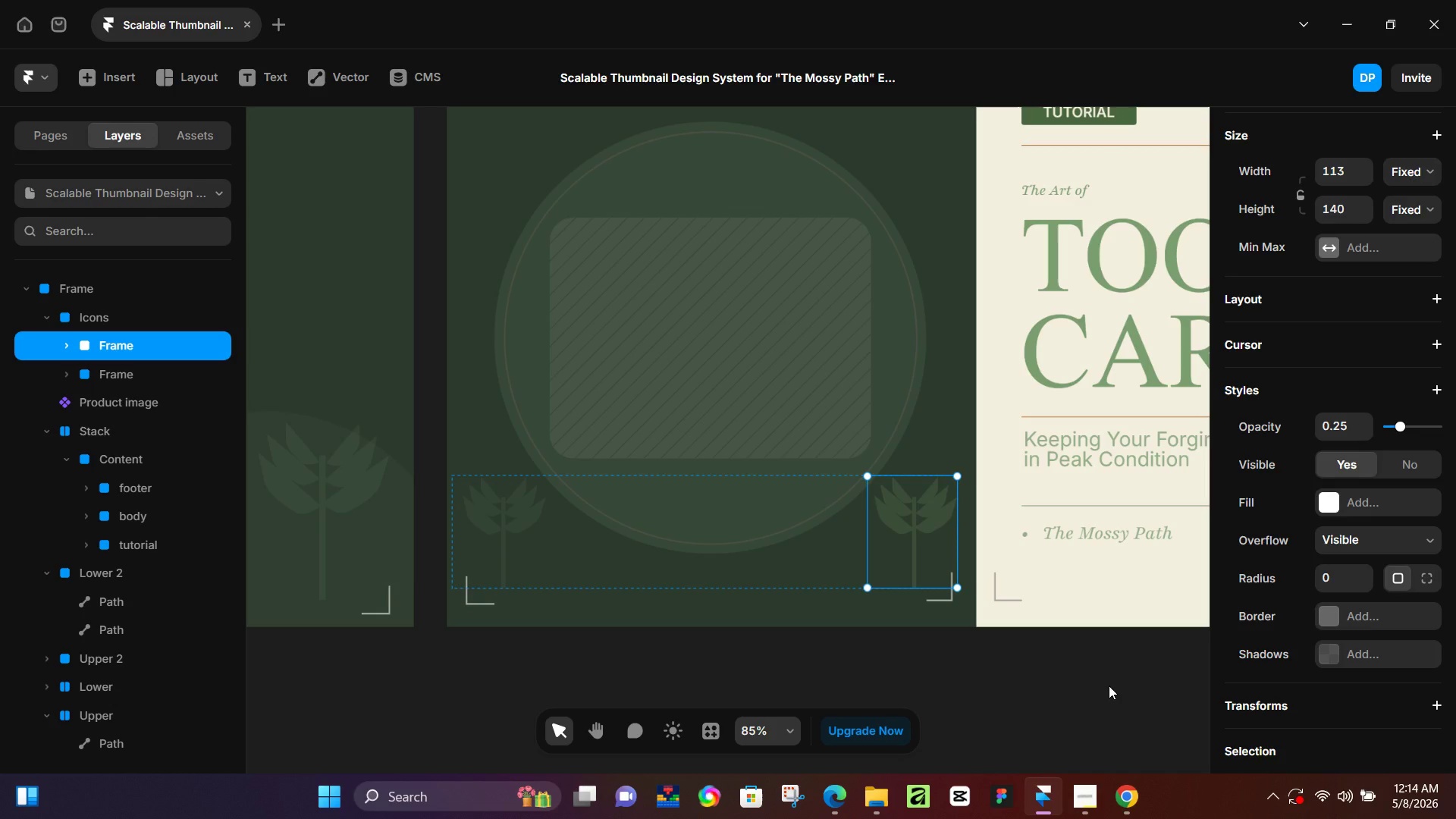 
wait(17.8)
 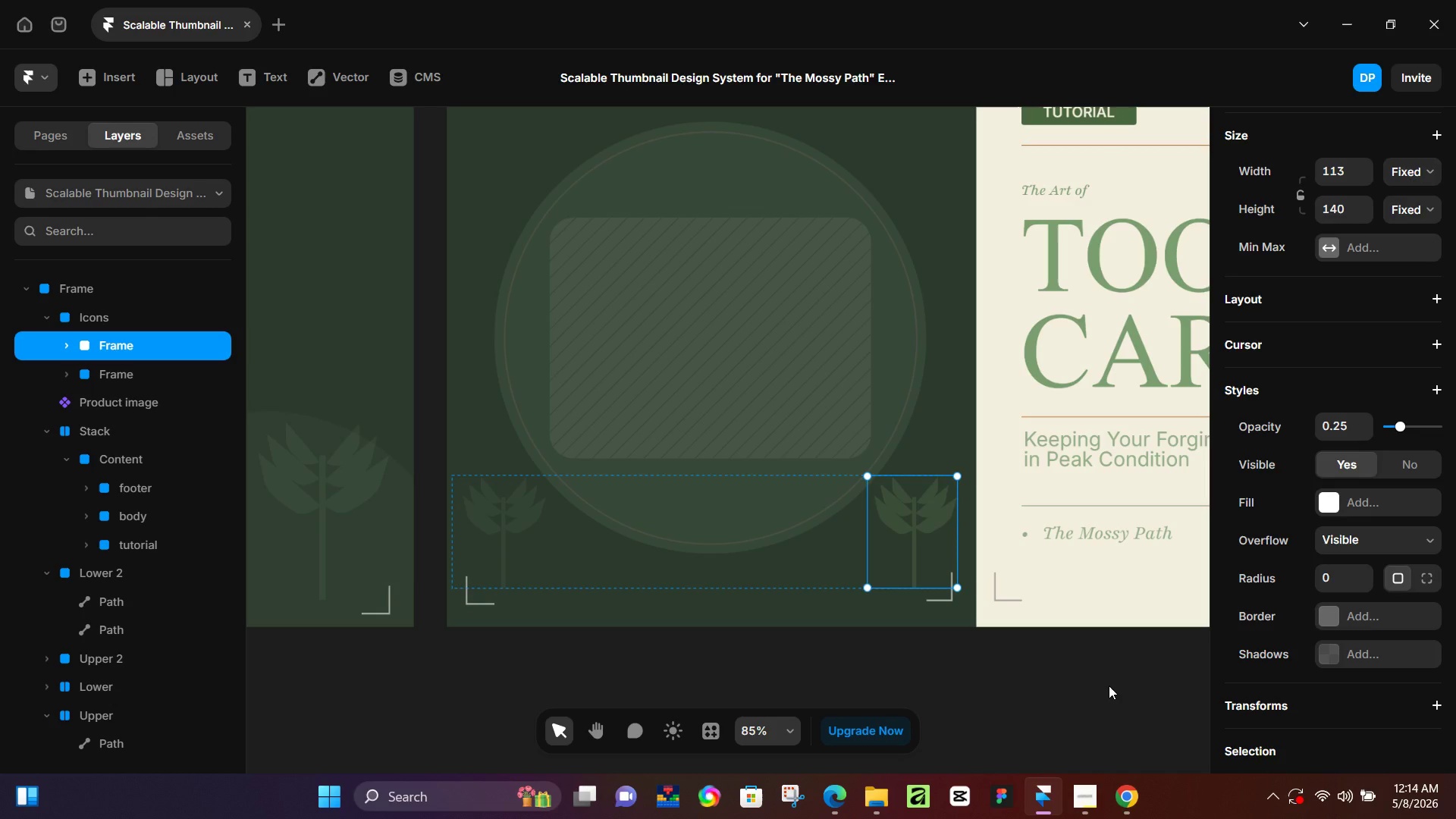 
hold_key(key=ControlLeft, duration=0.92)
scroll: coordinate [827, 516], scroll_direction: down, amount: 2.0
 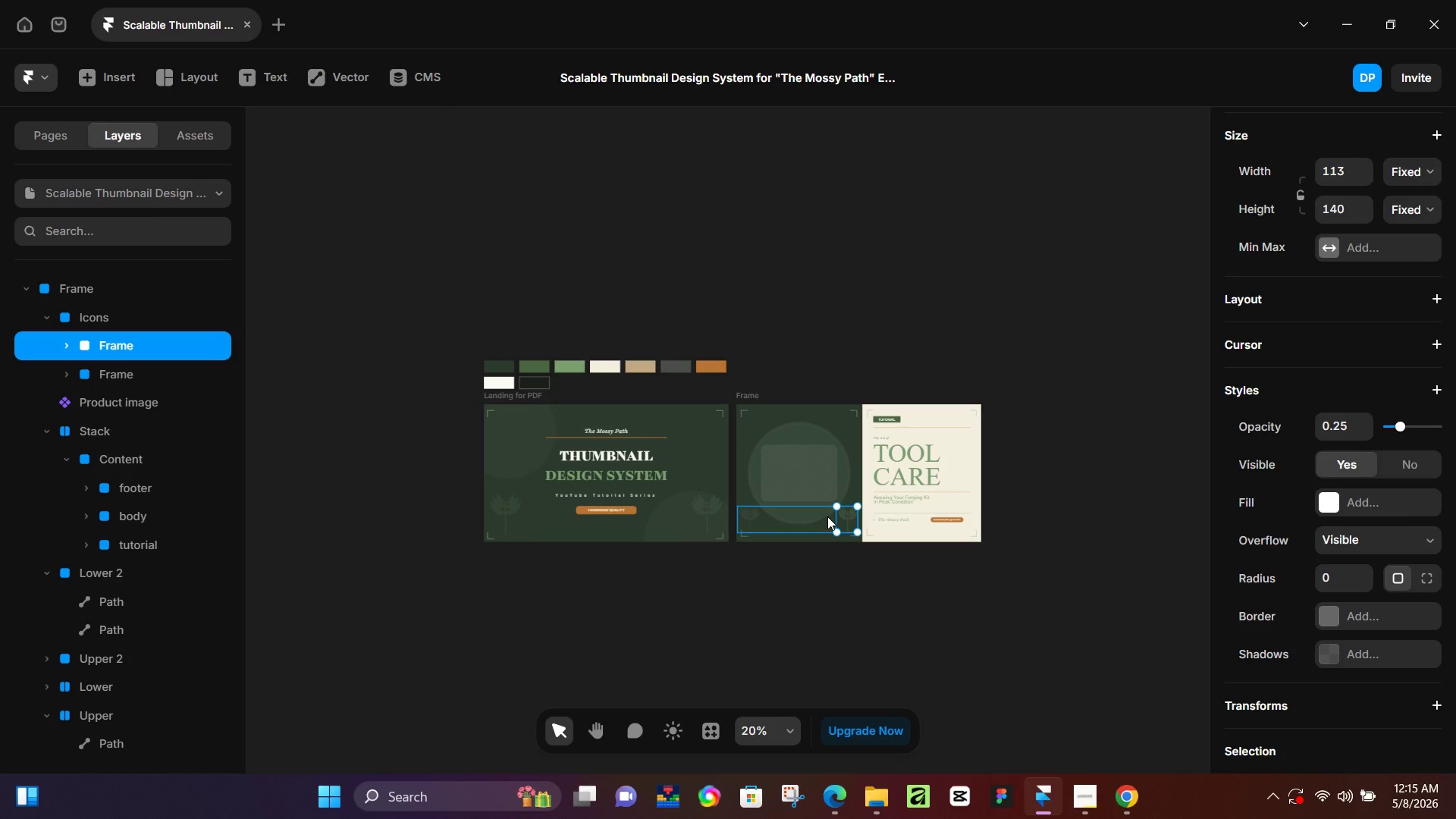 
wait(6.82)
 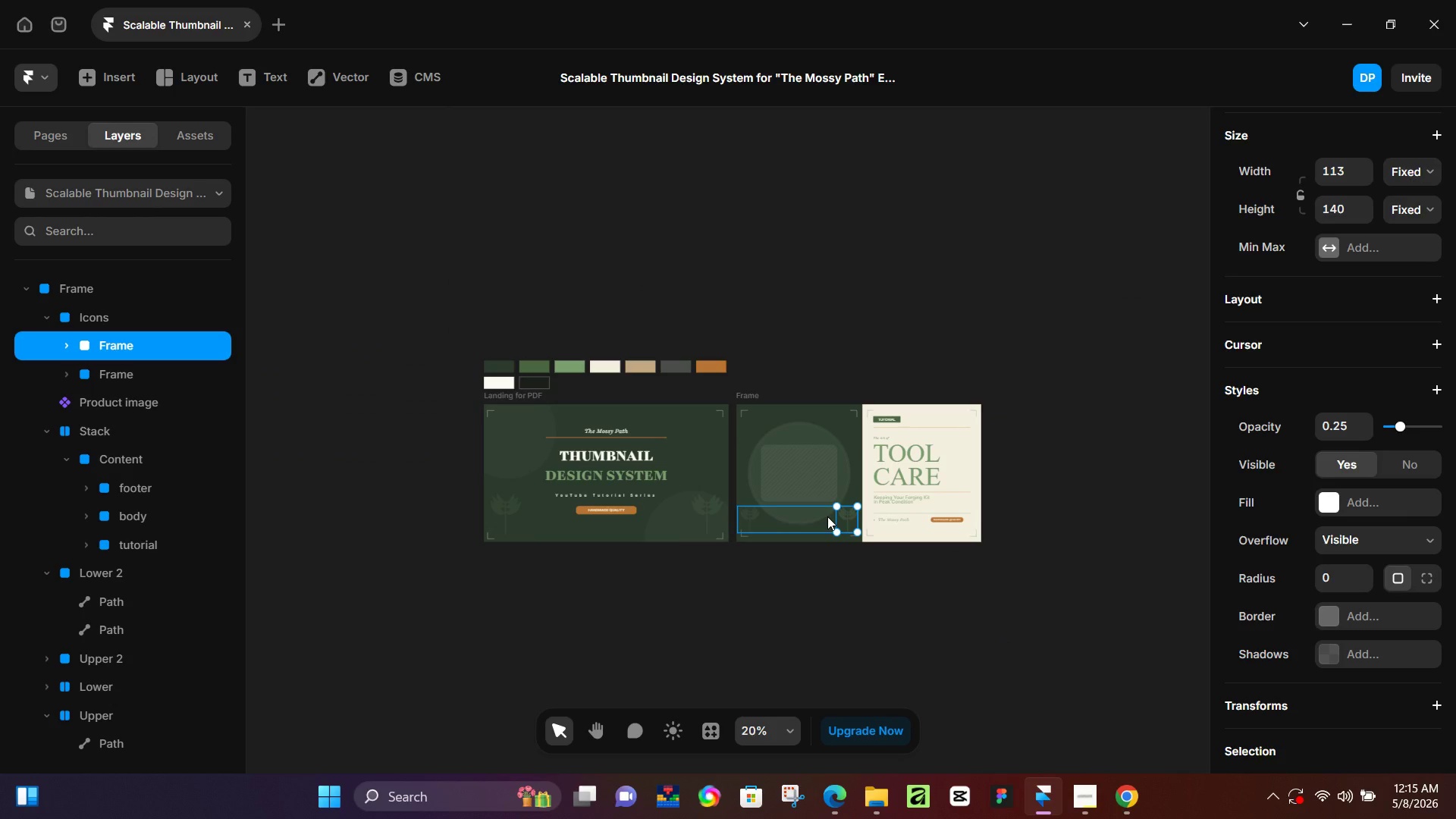 
left_click([896, 359])
 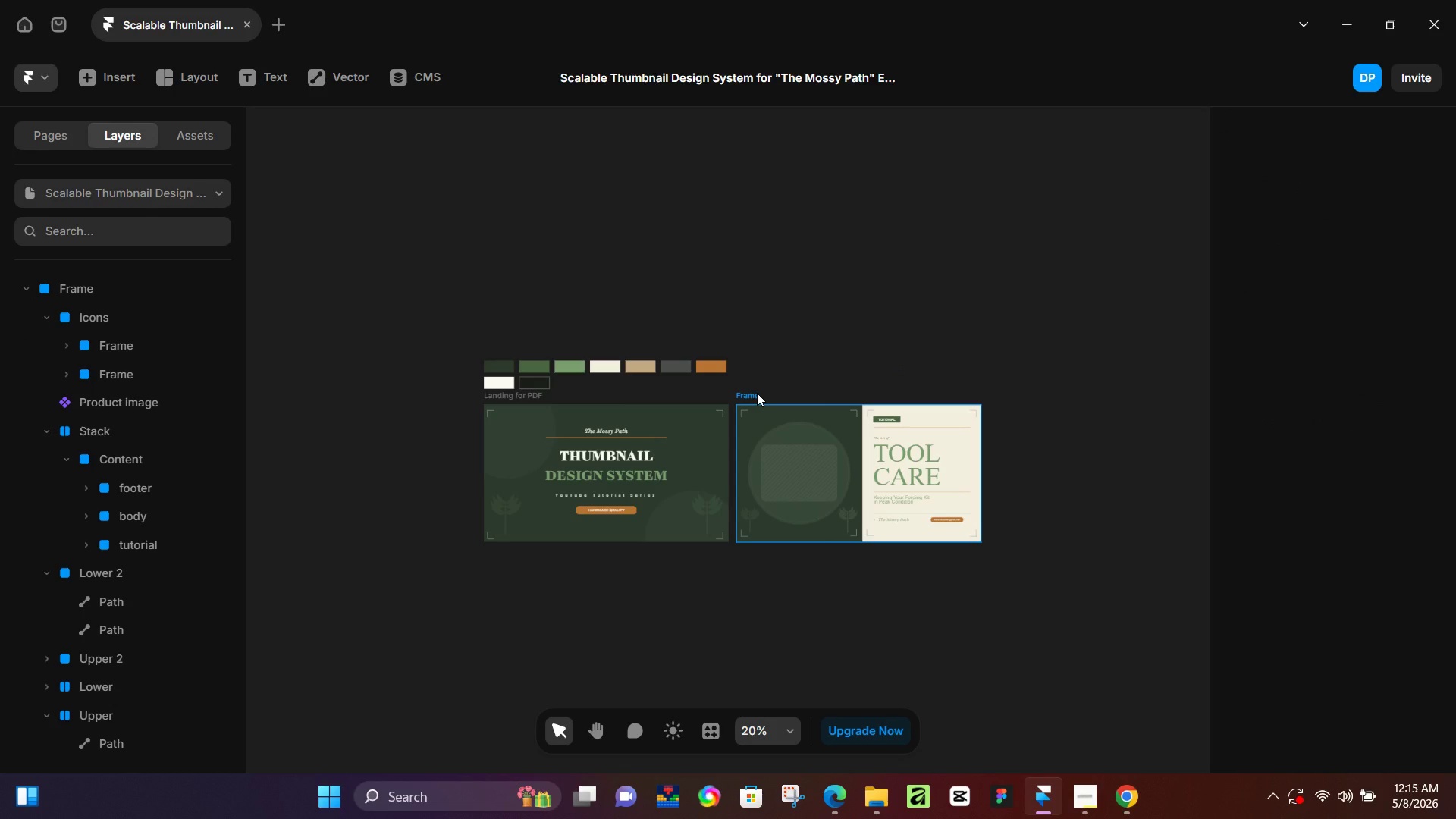 
left_click([757, 393])
 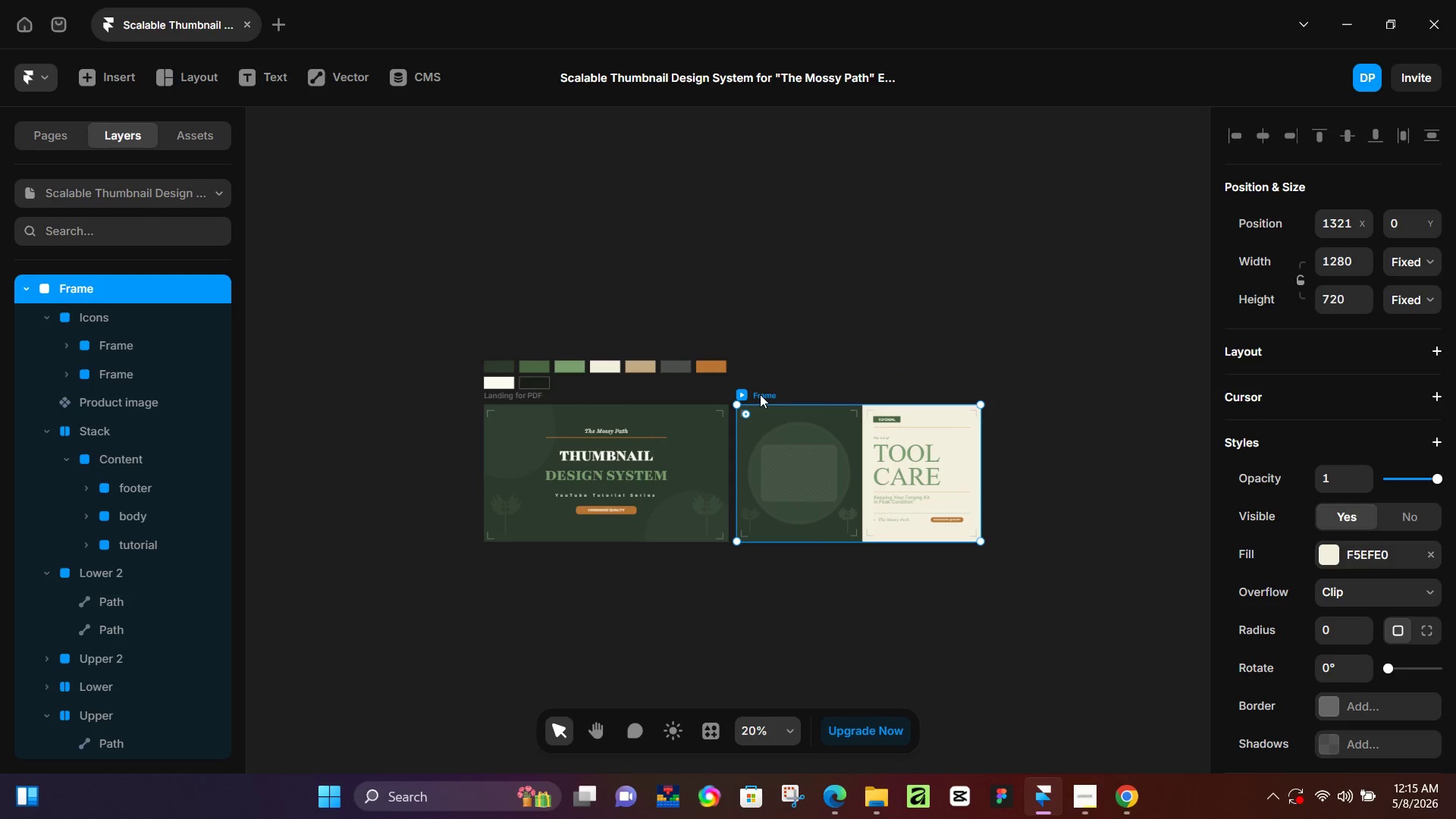 
double_click([760, 394])
 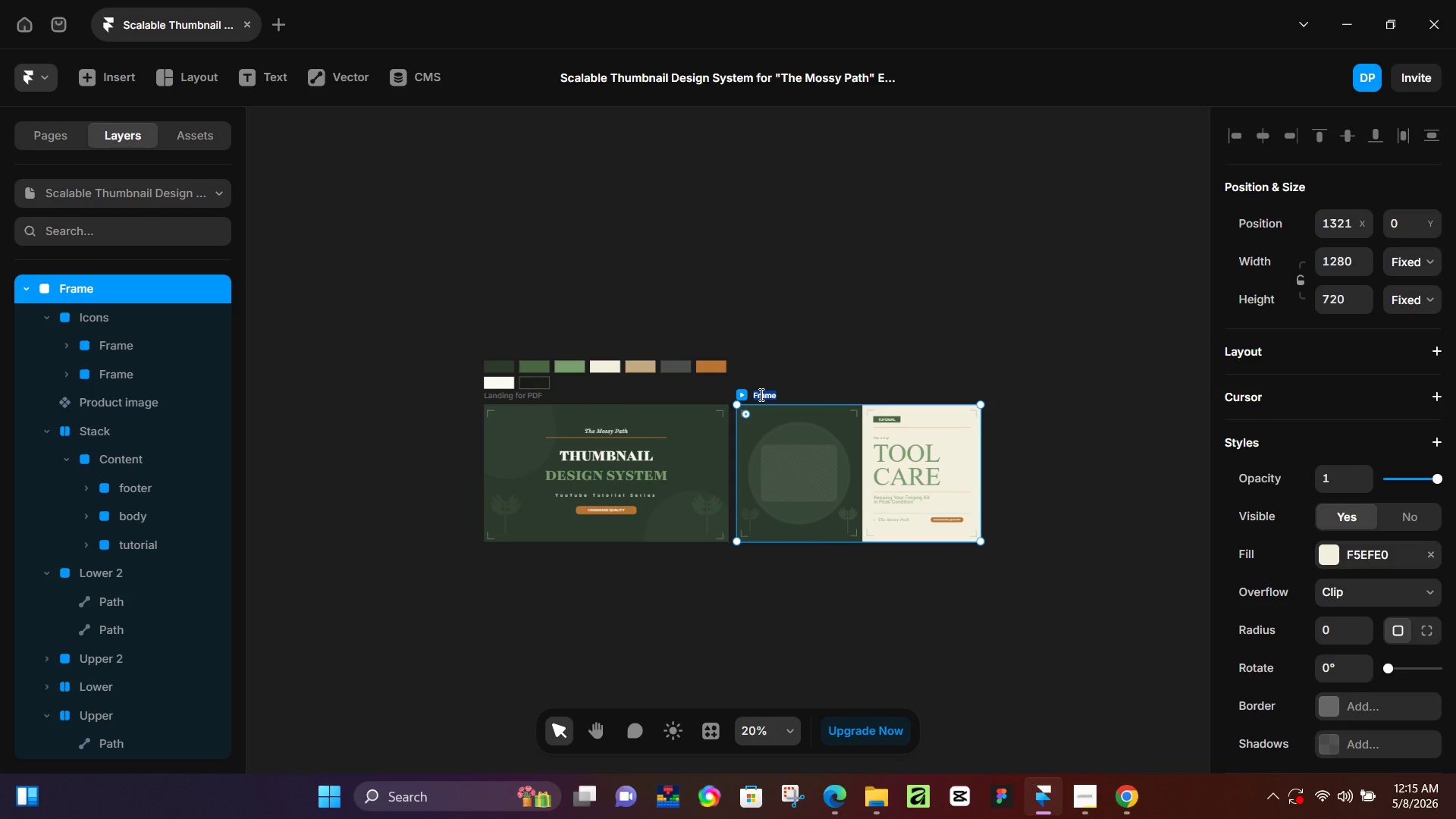 
type(Variant-01-T)
key(Backspace)
key(Backspace)
key(Backspace)
key(Backspace)
type( )
key(Backspace)
key(Backspace)
type( - Thumbnail 01)
 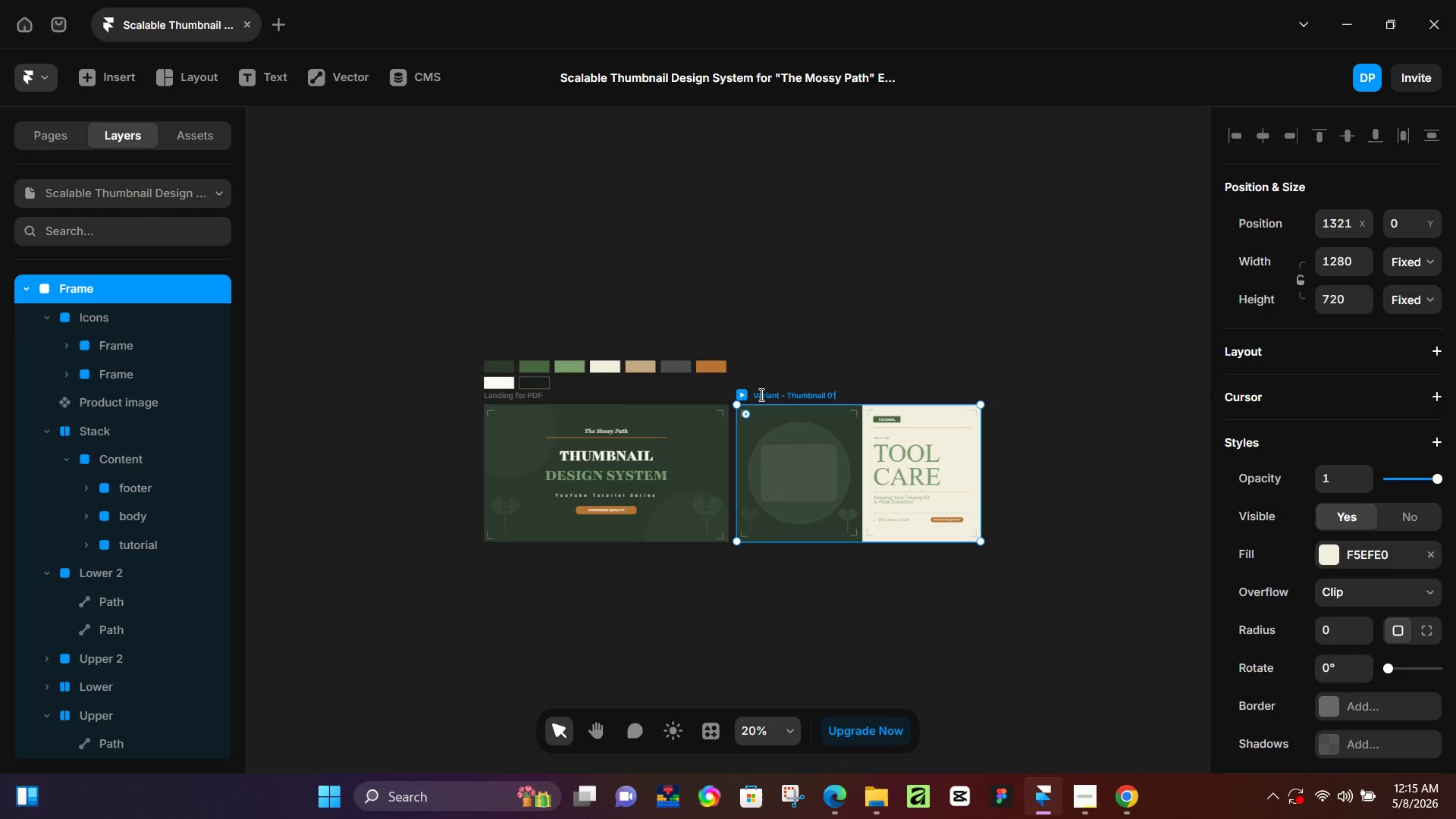 
 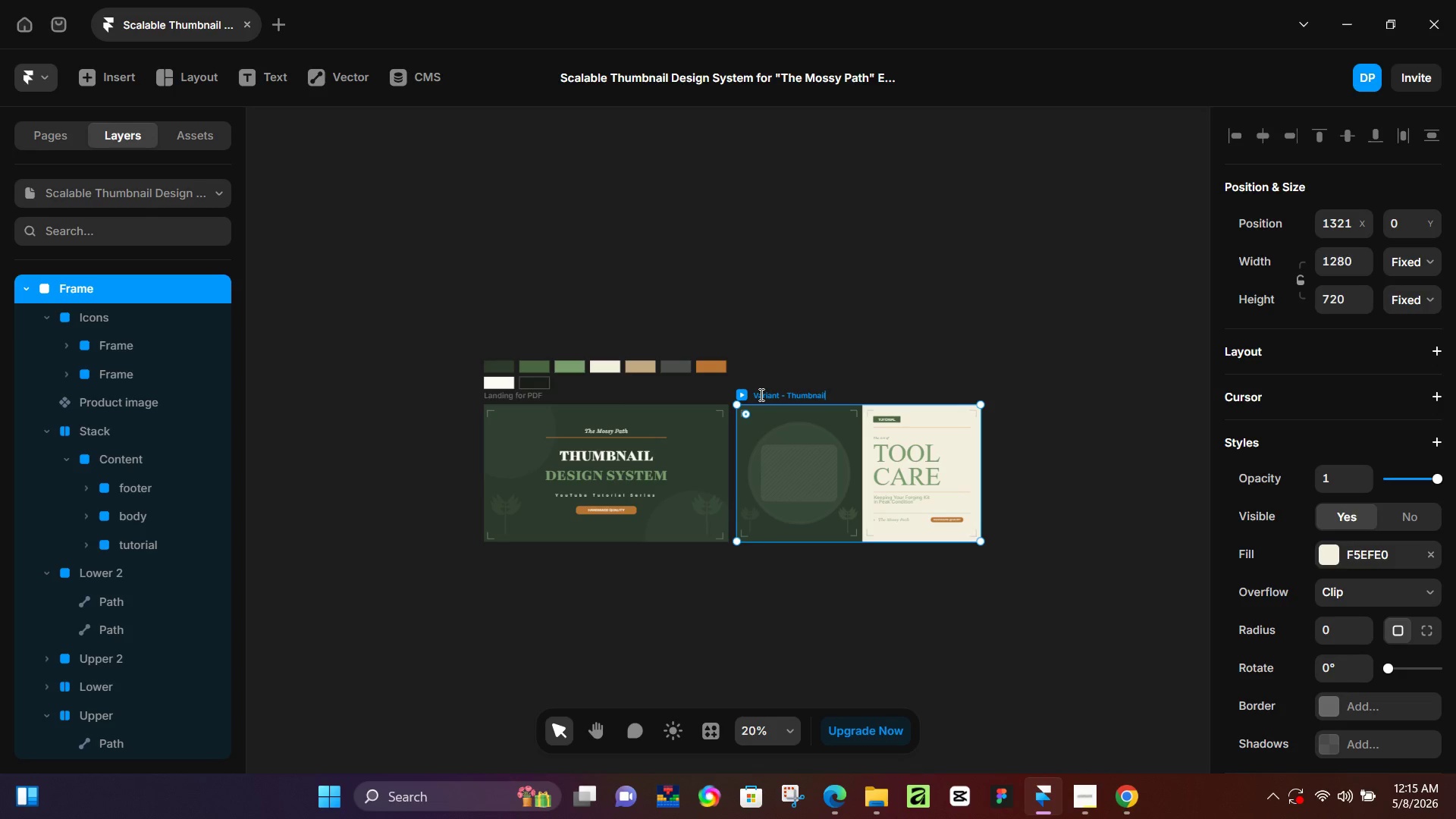 
key(Enter)
 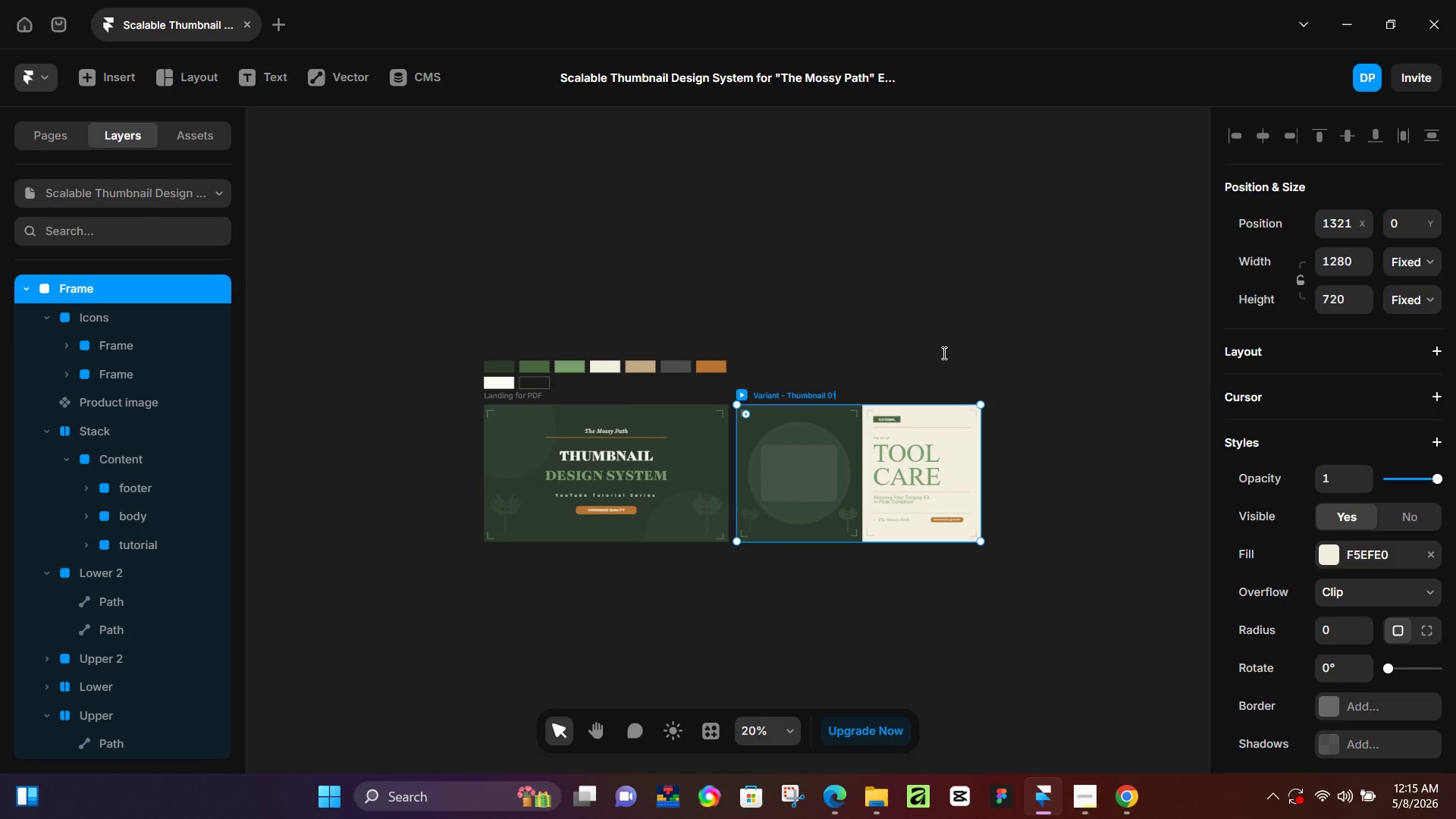 
left_click([1053, 315])
 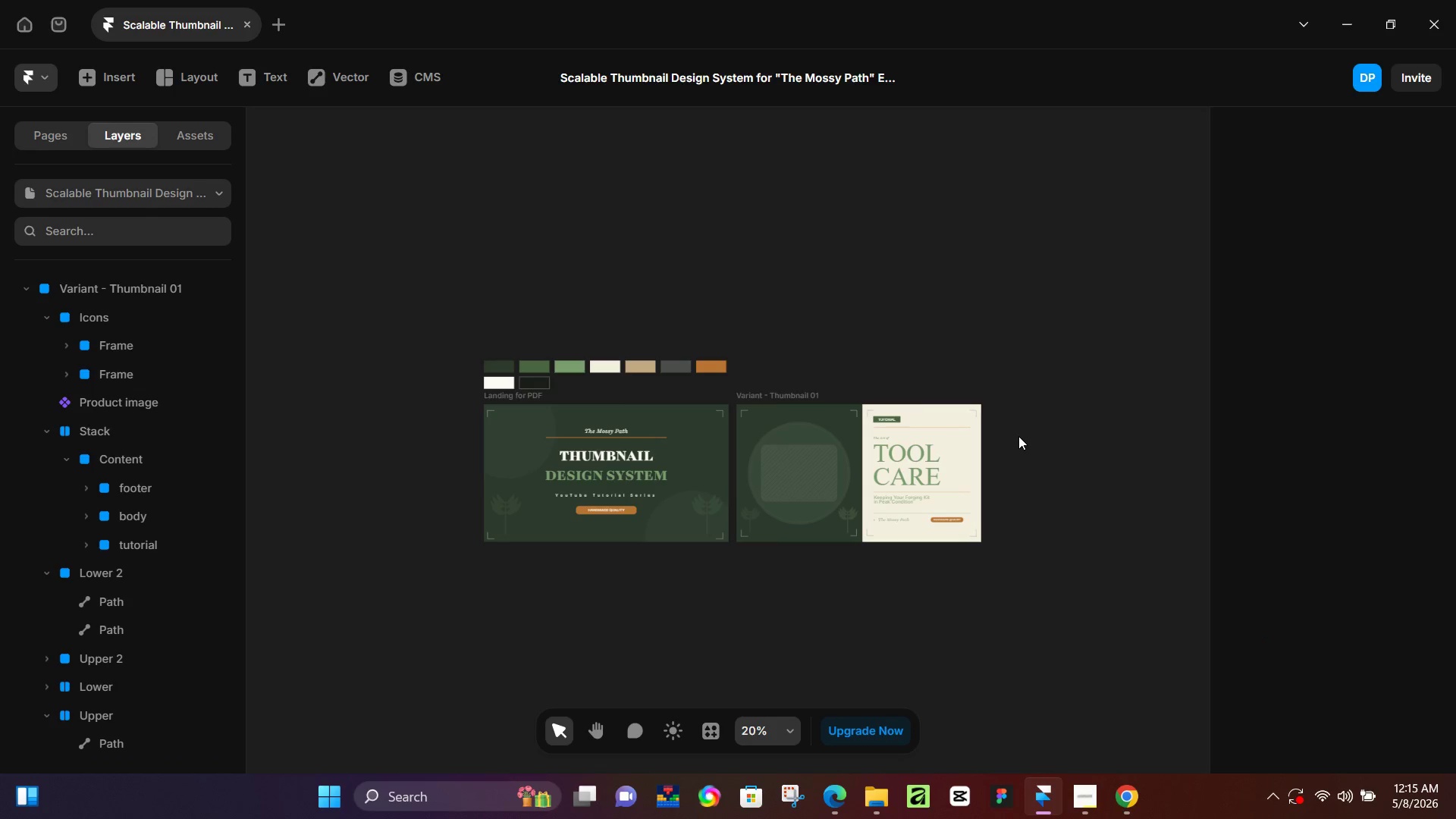 
hold_key(key=Space, duration=0.86)
 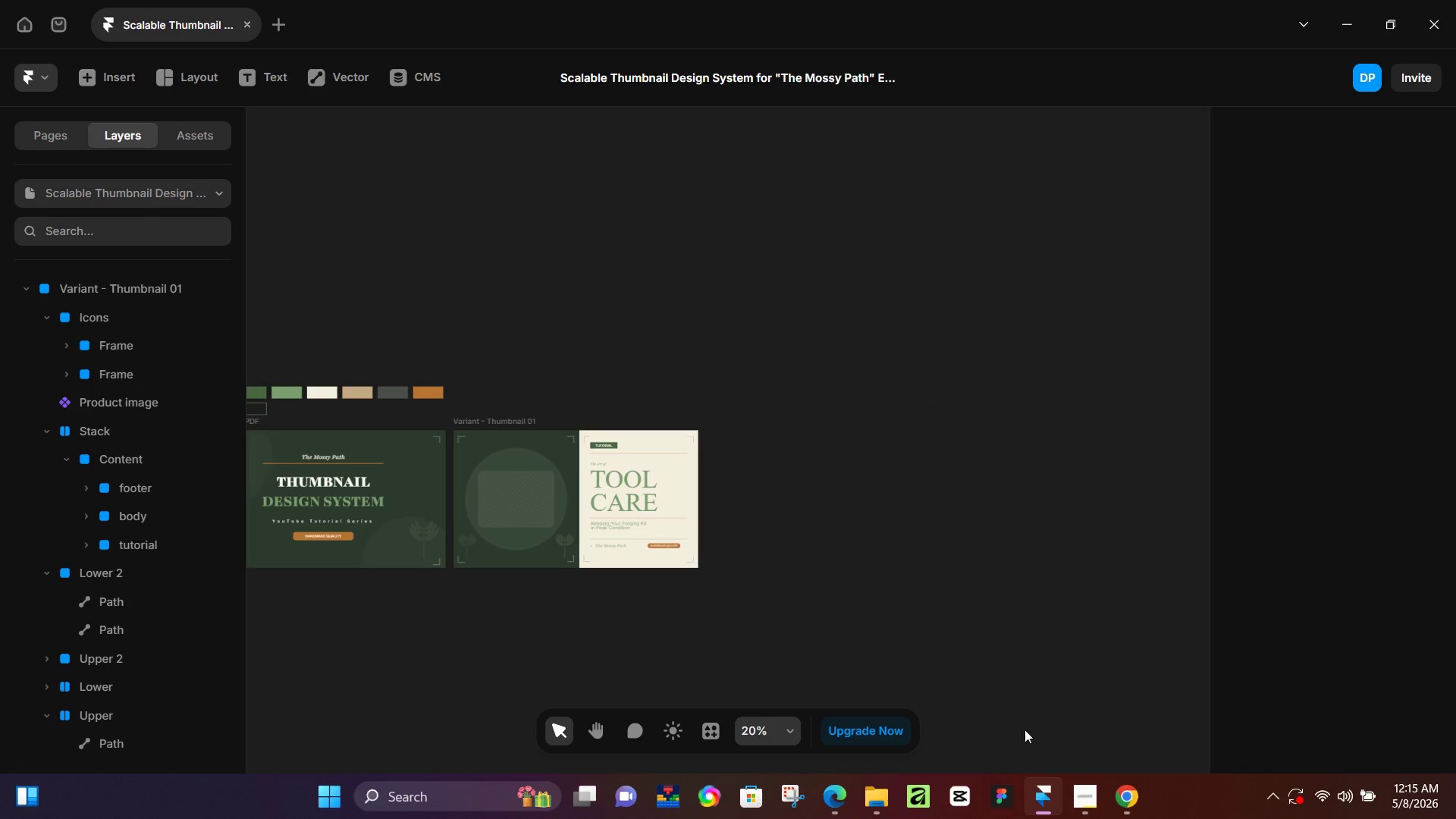 